 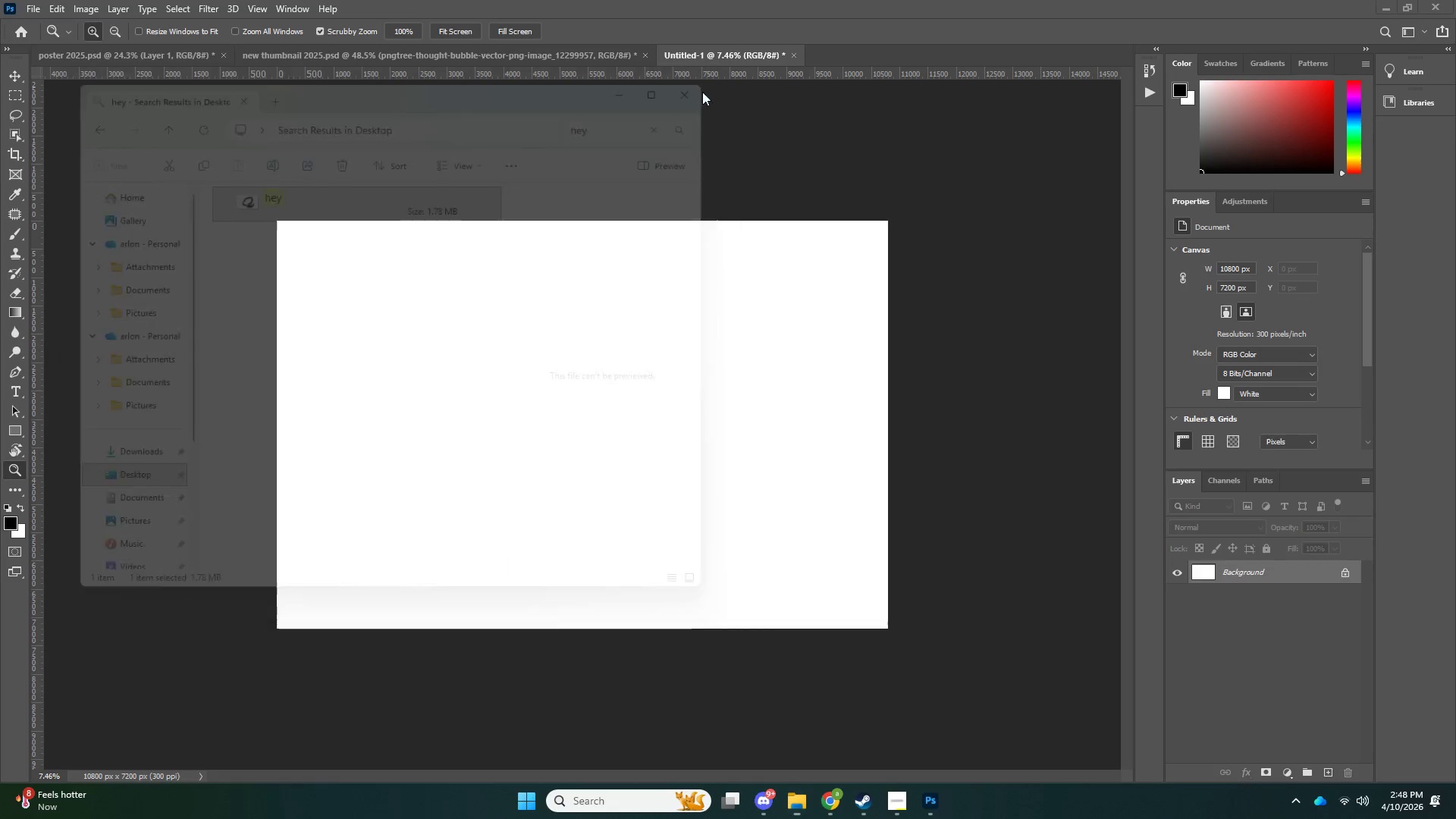 
left_click([825, 792])
 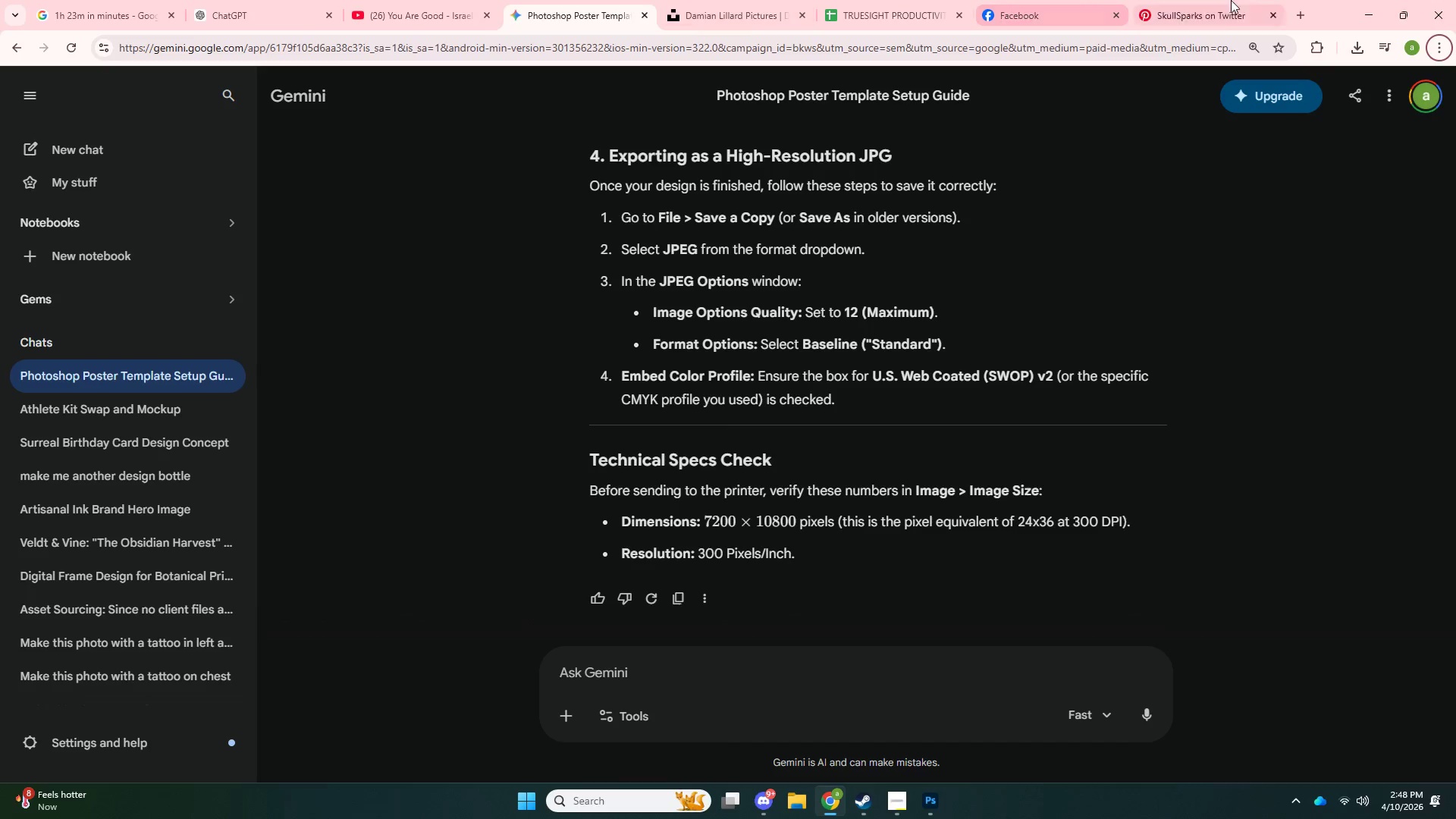 
left_click([1296, 17])
 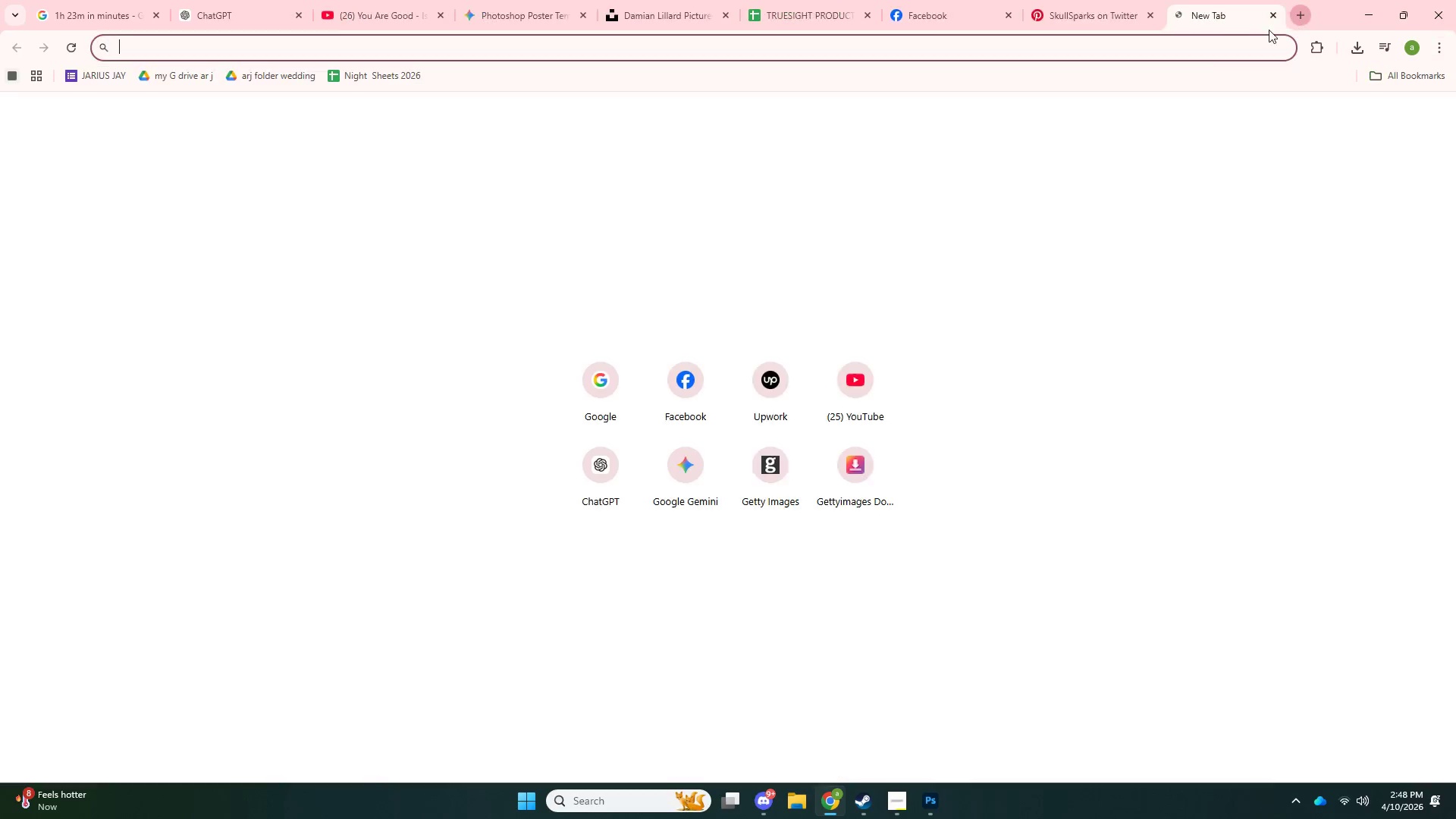 
type(get)
 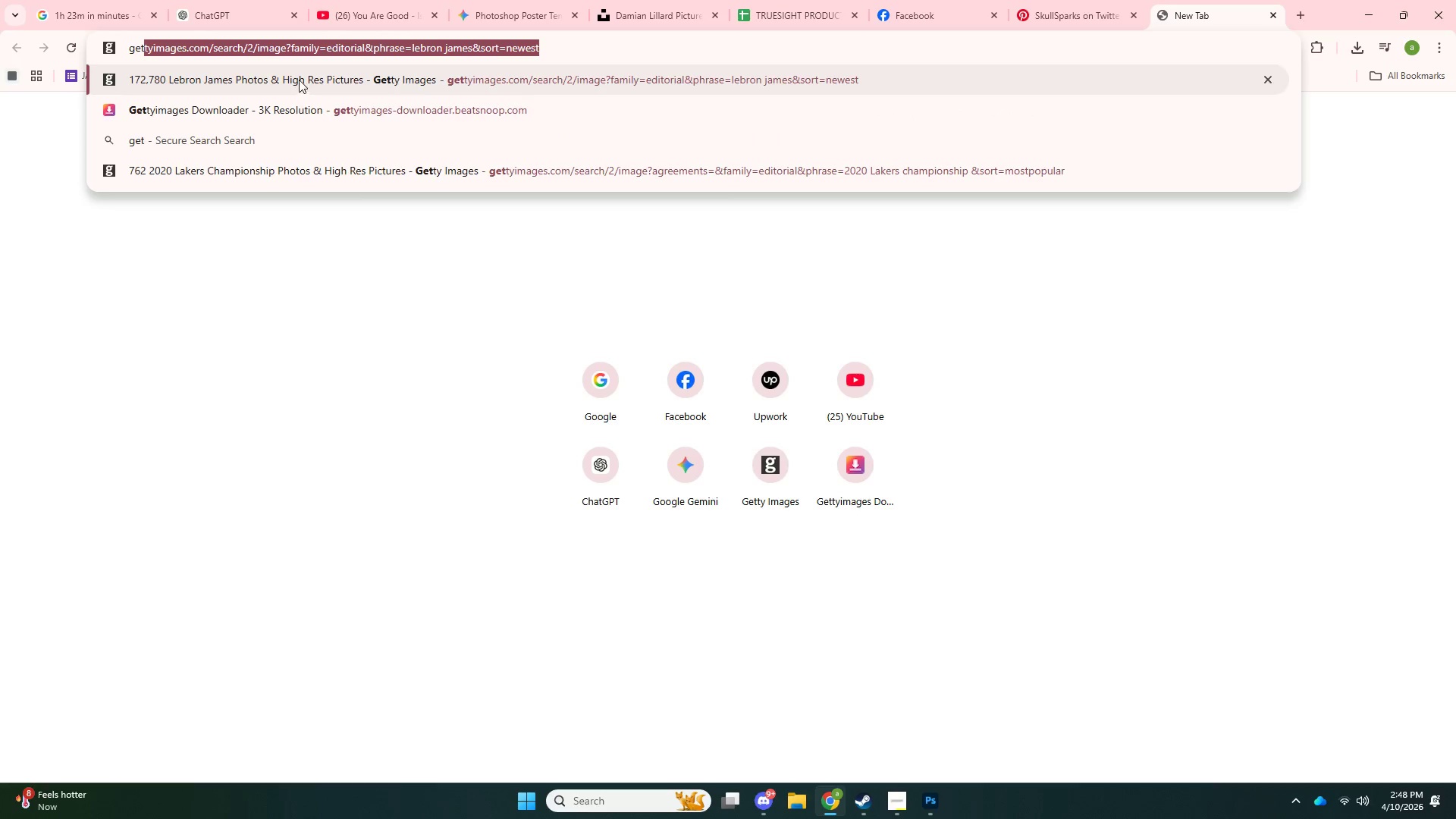 
left_click([300, 72])
 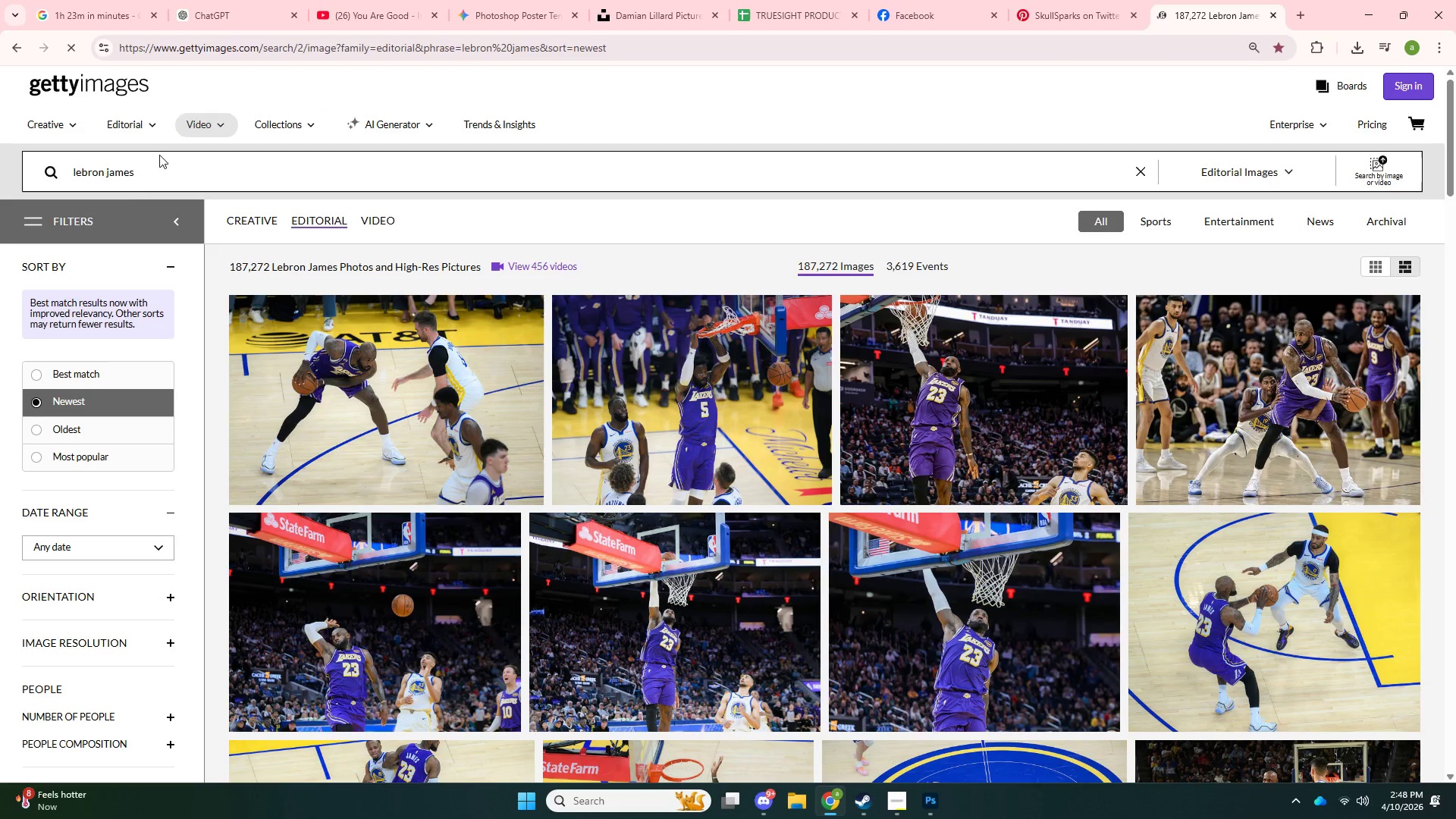 
left_click_drag(start_coordinate=[141, 177], to_coordinate=[34, 199])
 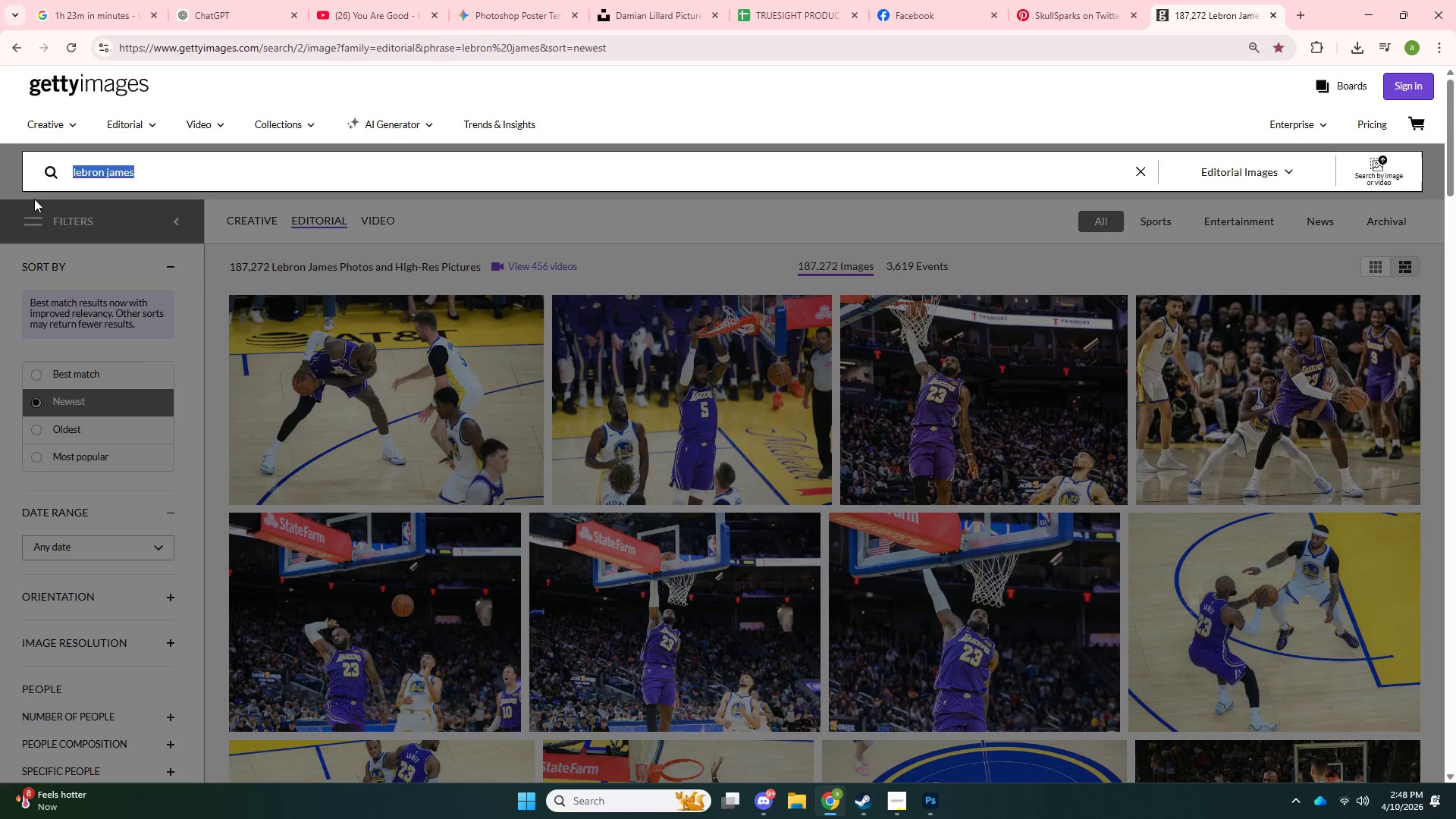 
type(damian)
 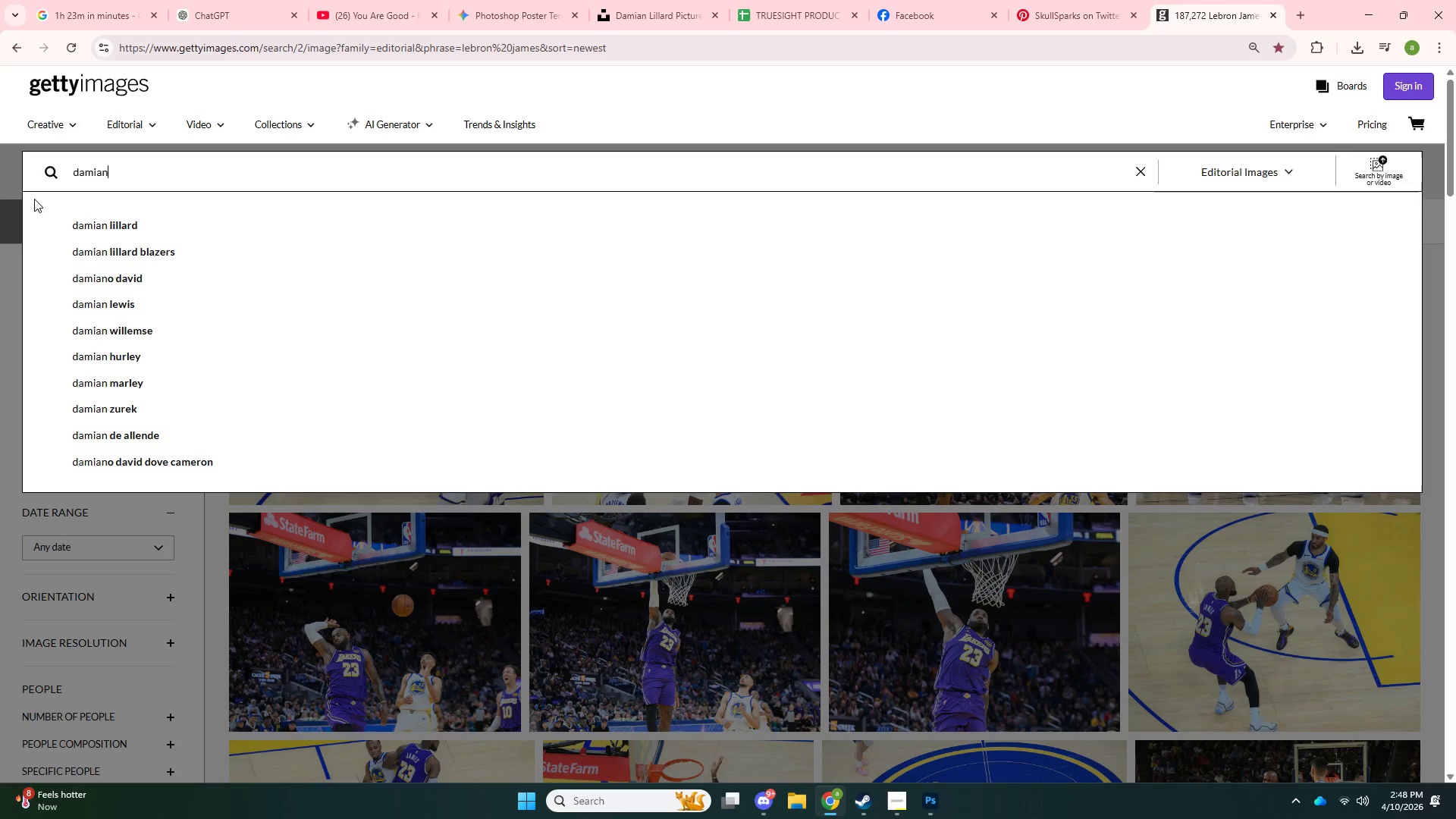 
key(ArrowDown)
 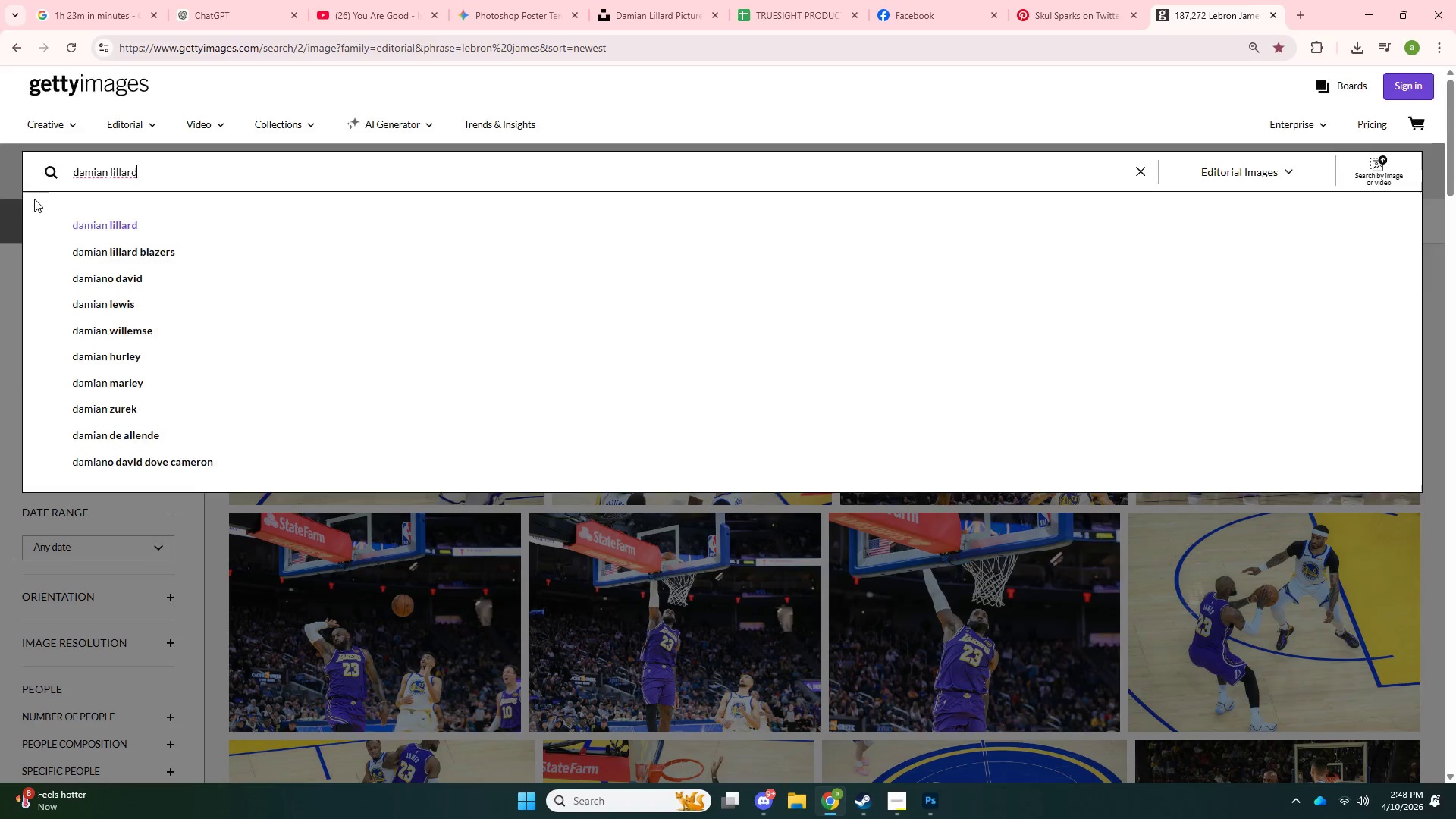 
key(Enter)
 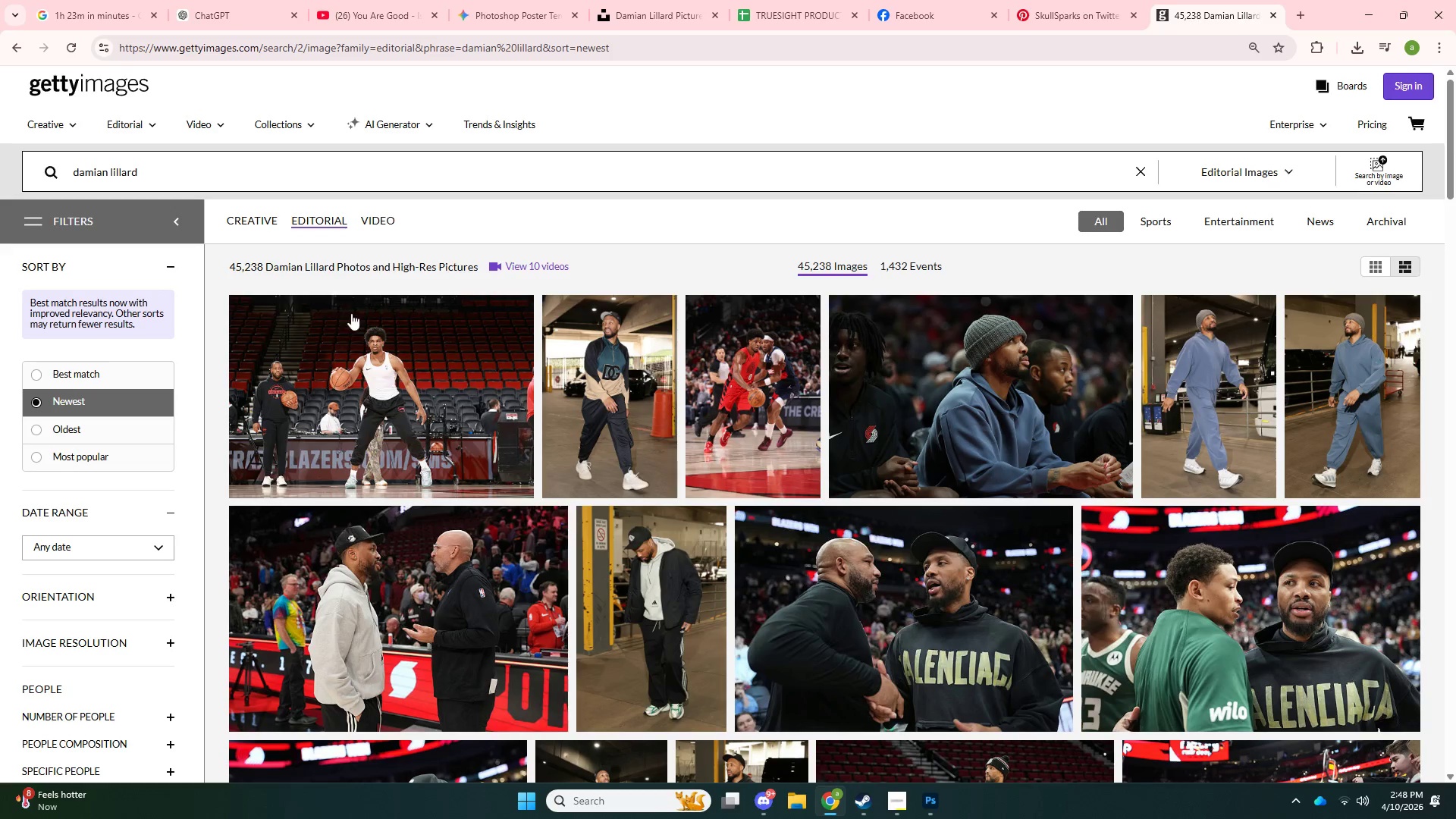 
left_click([105, 560])
 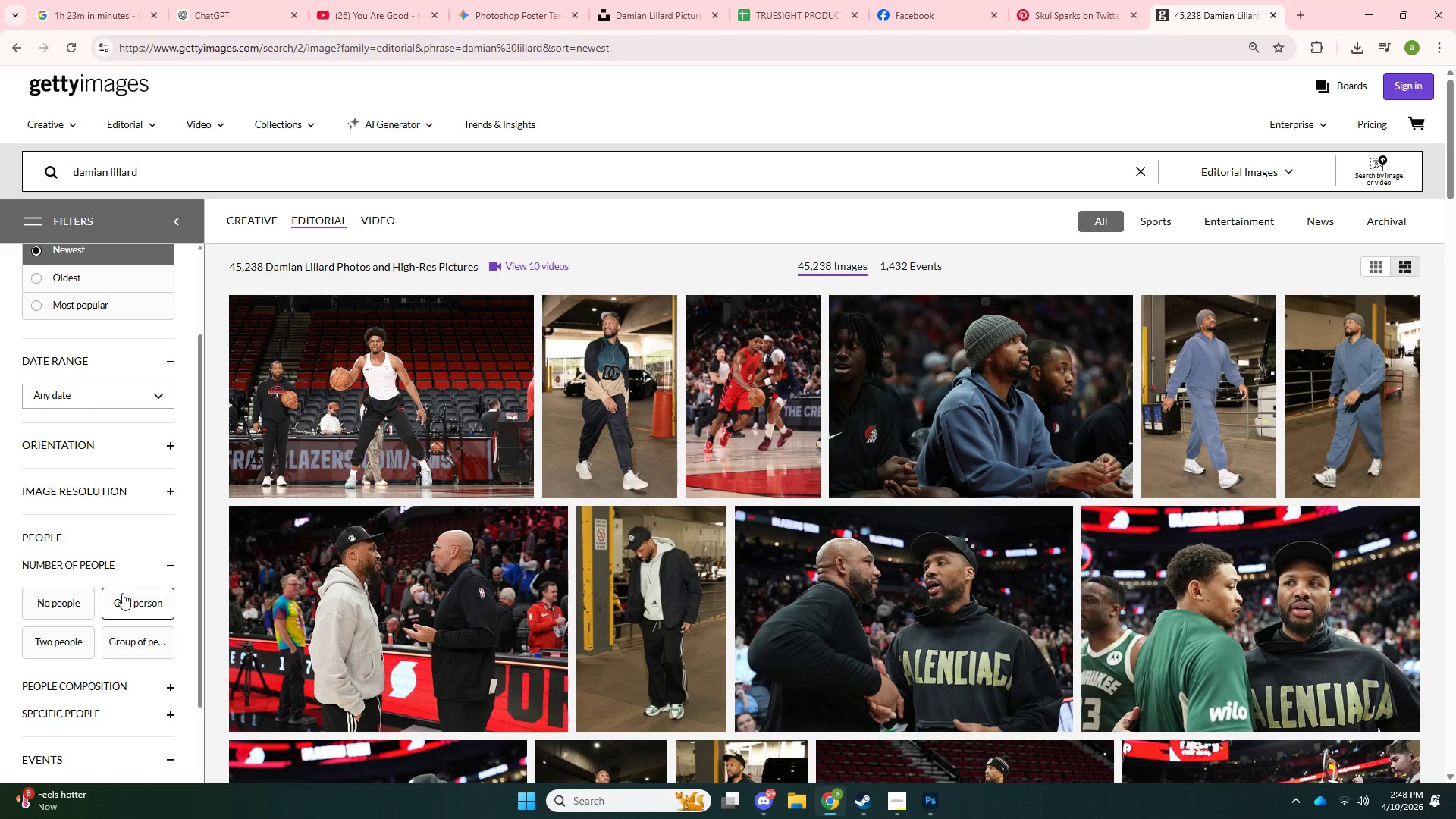 
scroll: coordinate [130, 590], scroll_direction: down, amount: 2.0
 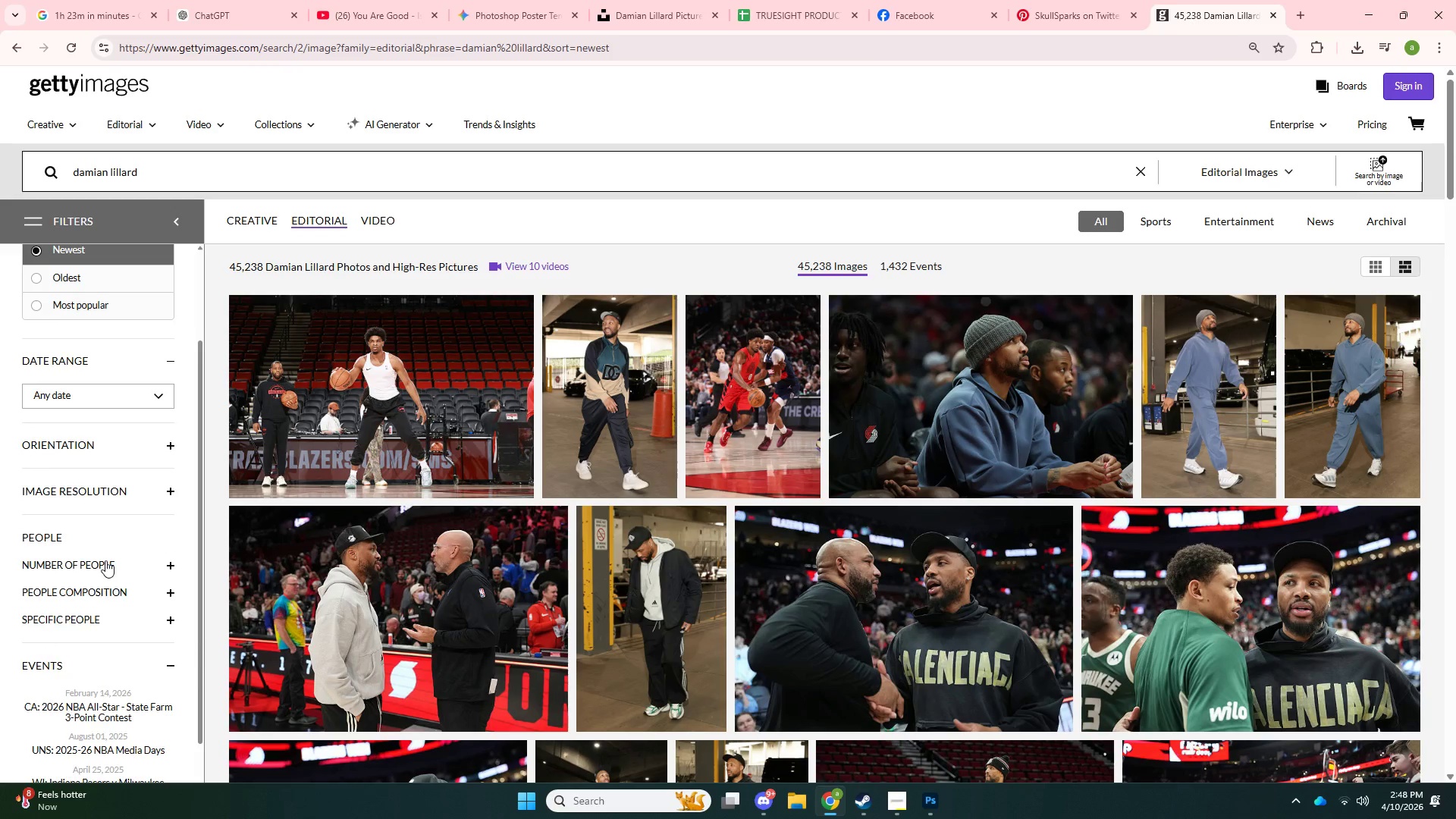 
double_click([122, 593])
 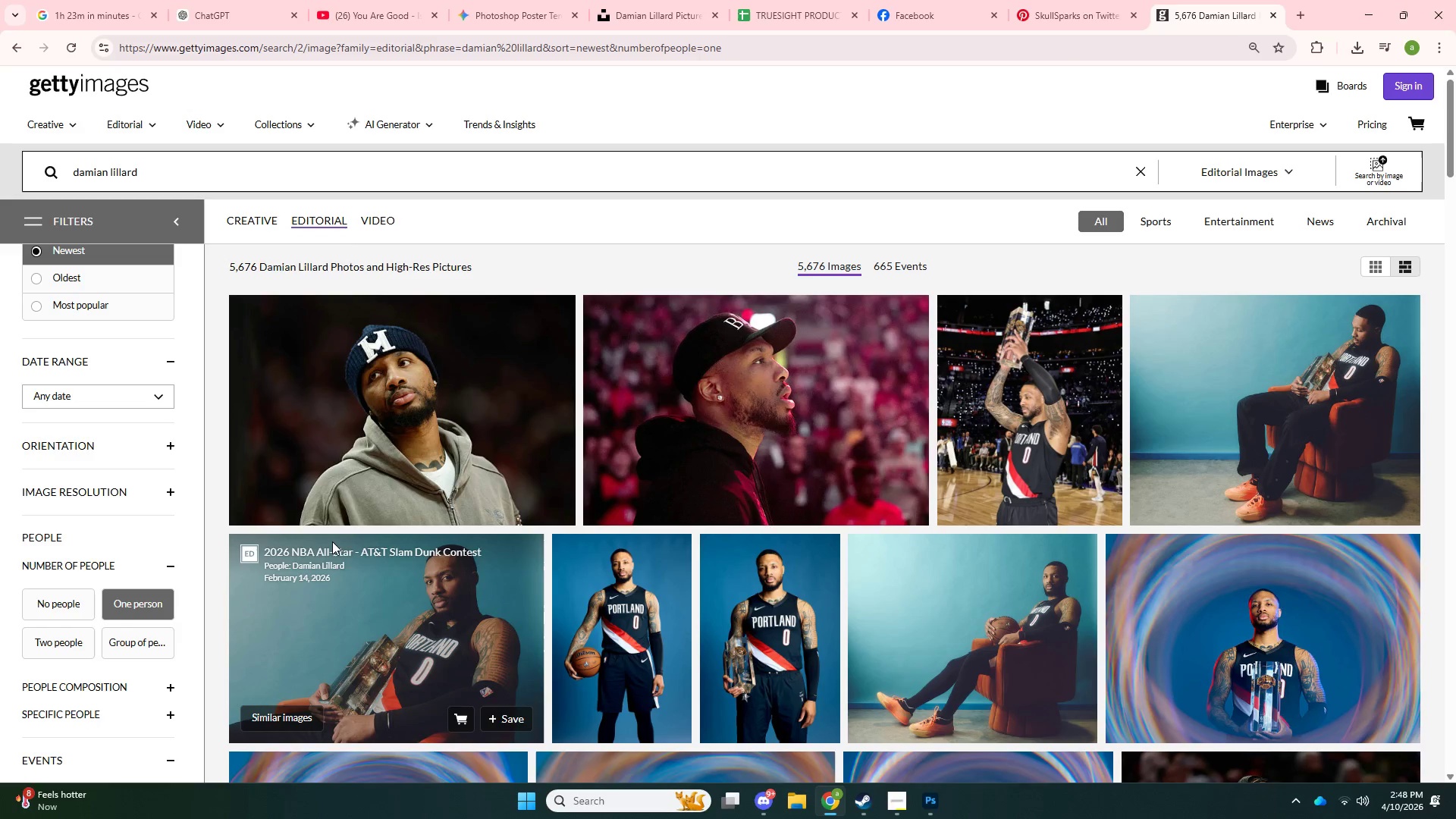 
scroll: coordinate [331, 543], scroll_direction: down, amount: 54.0
 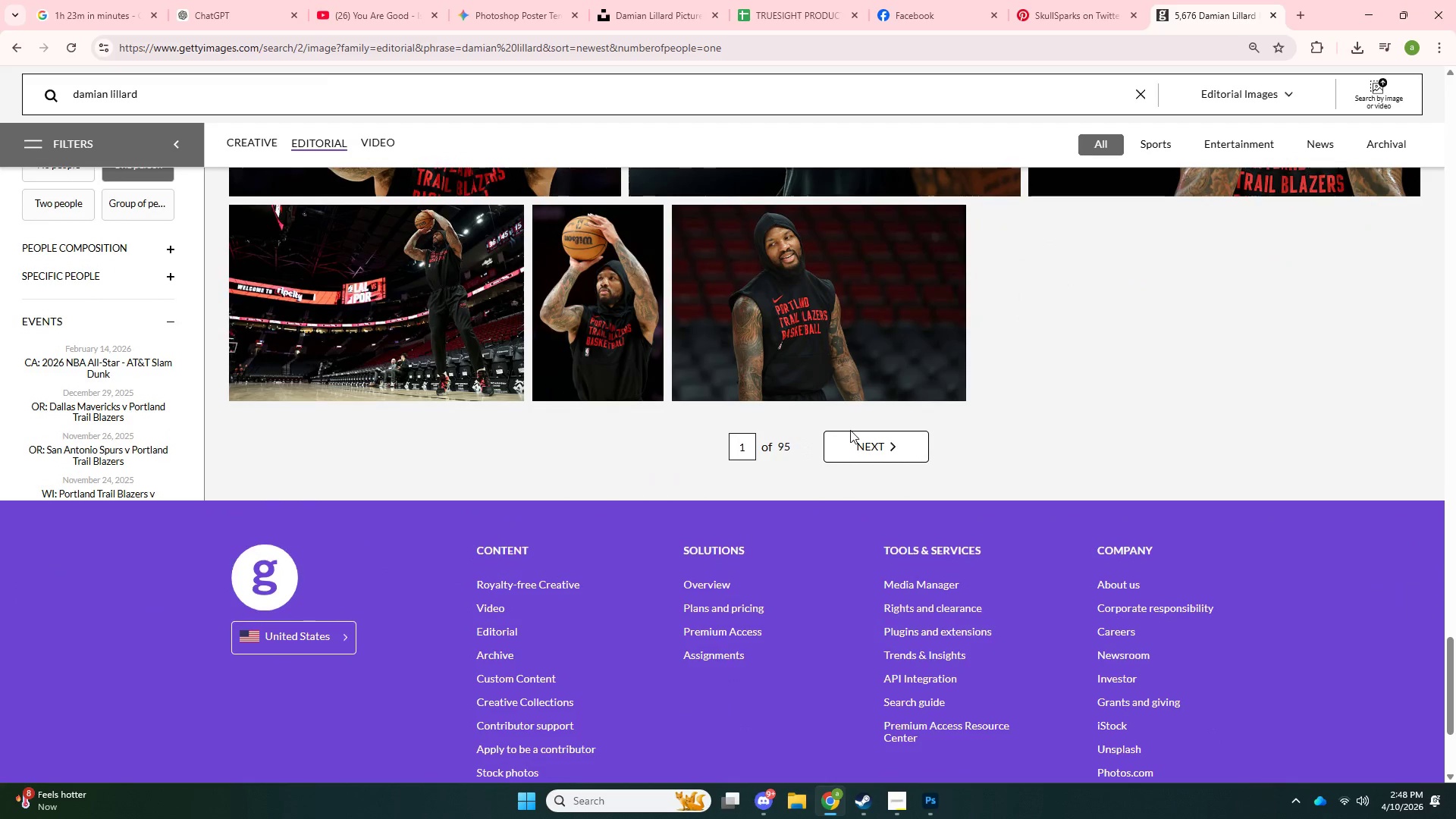 
double_click([853, 441])
 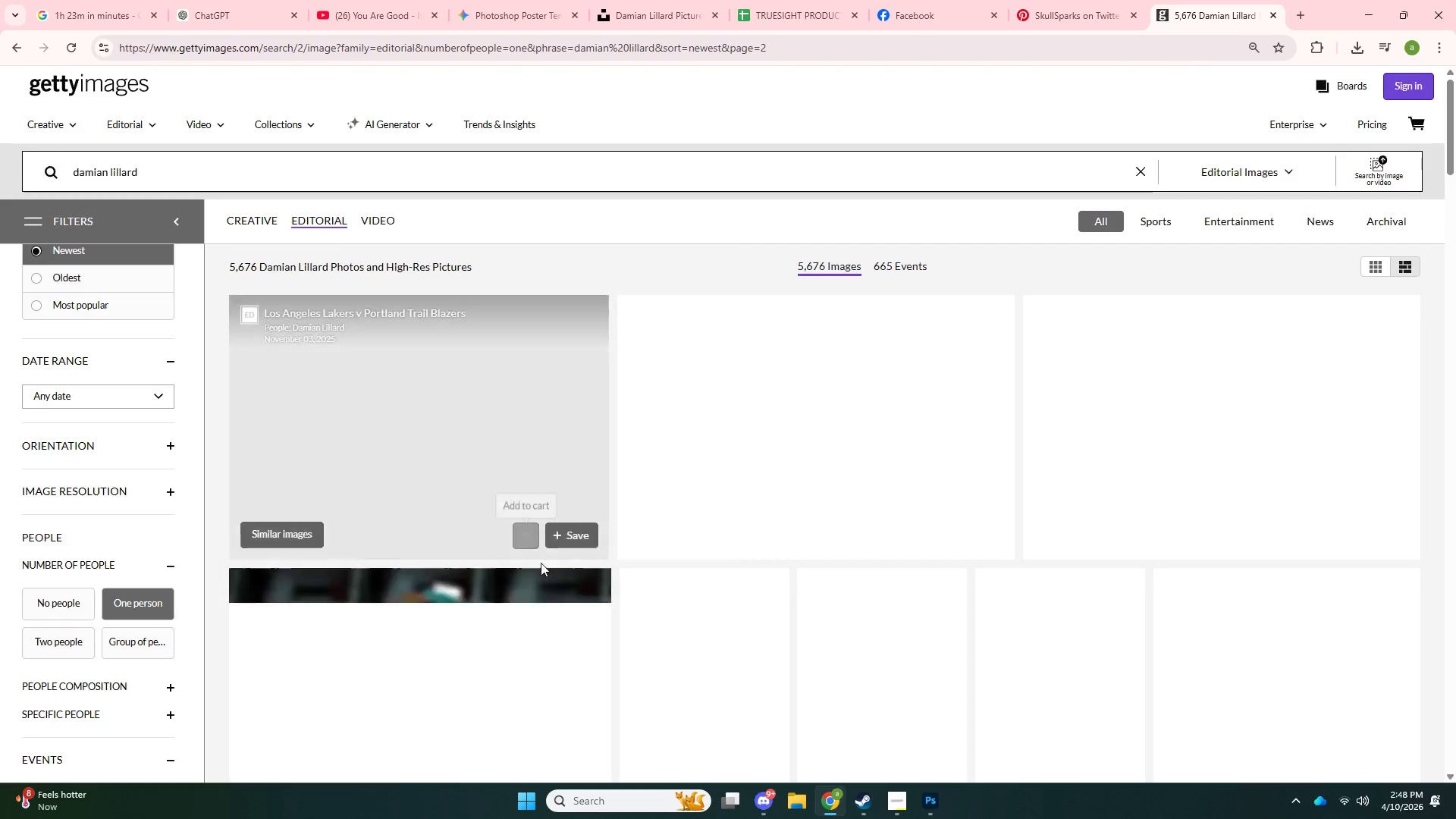 
scroll: coordinate [556, 577], scroll_direction: down, amount: 45.0
 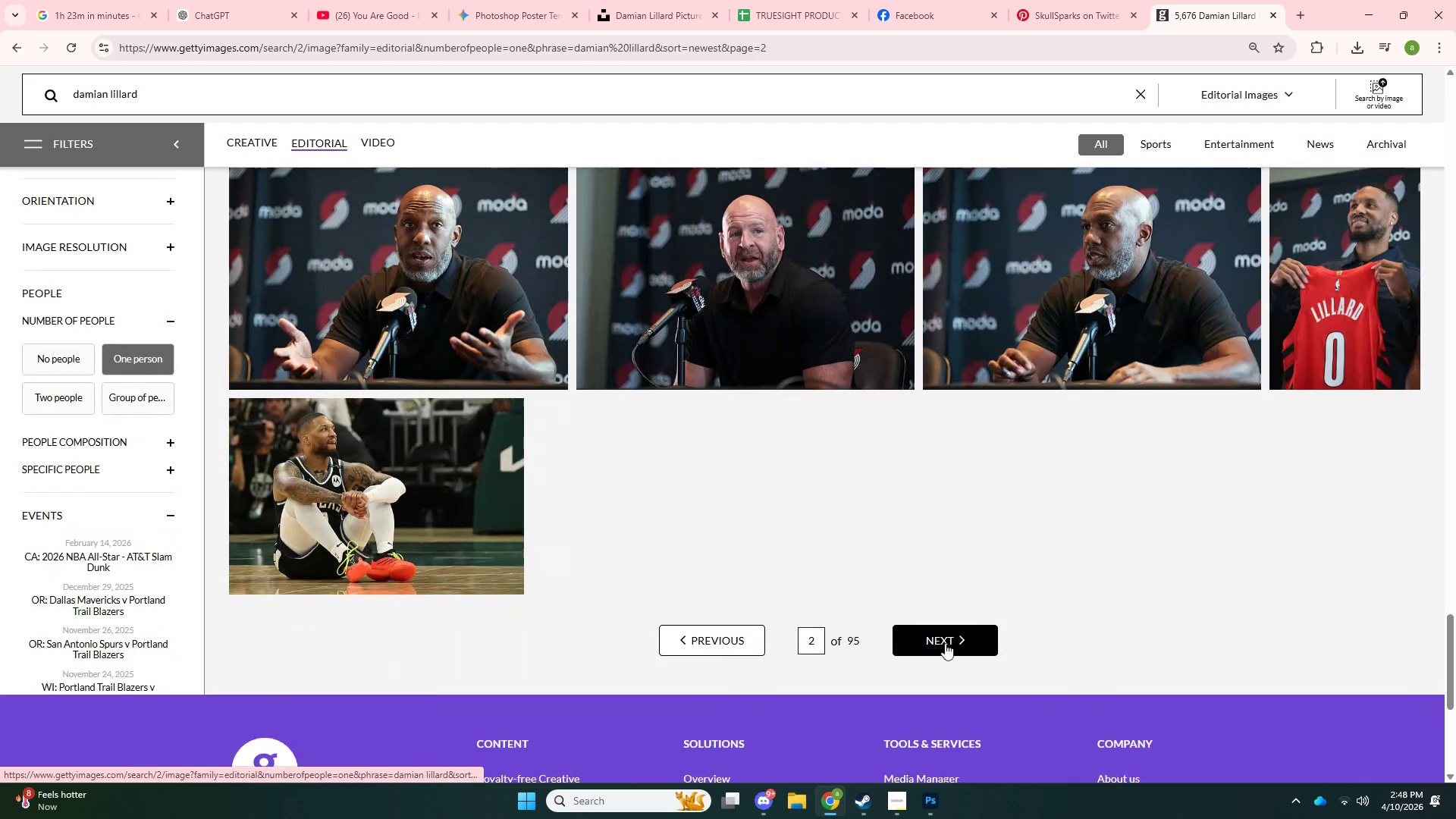 
left_click([973, 648])
 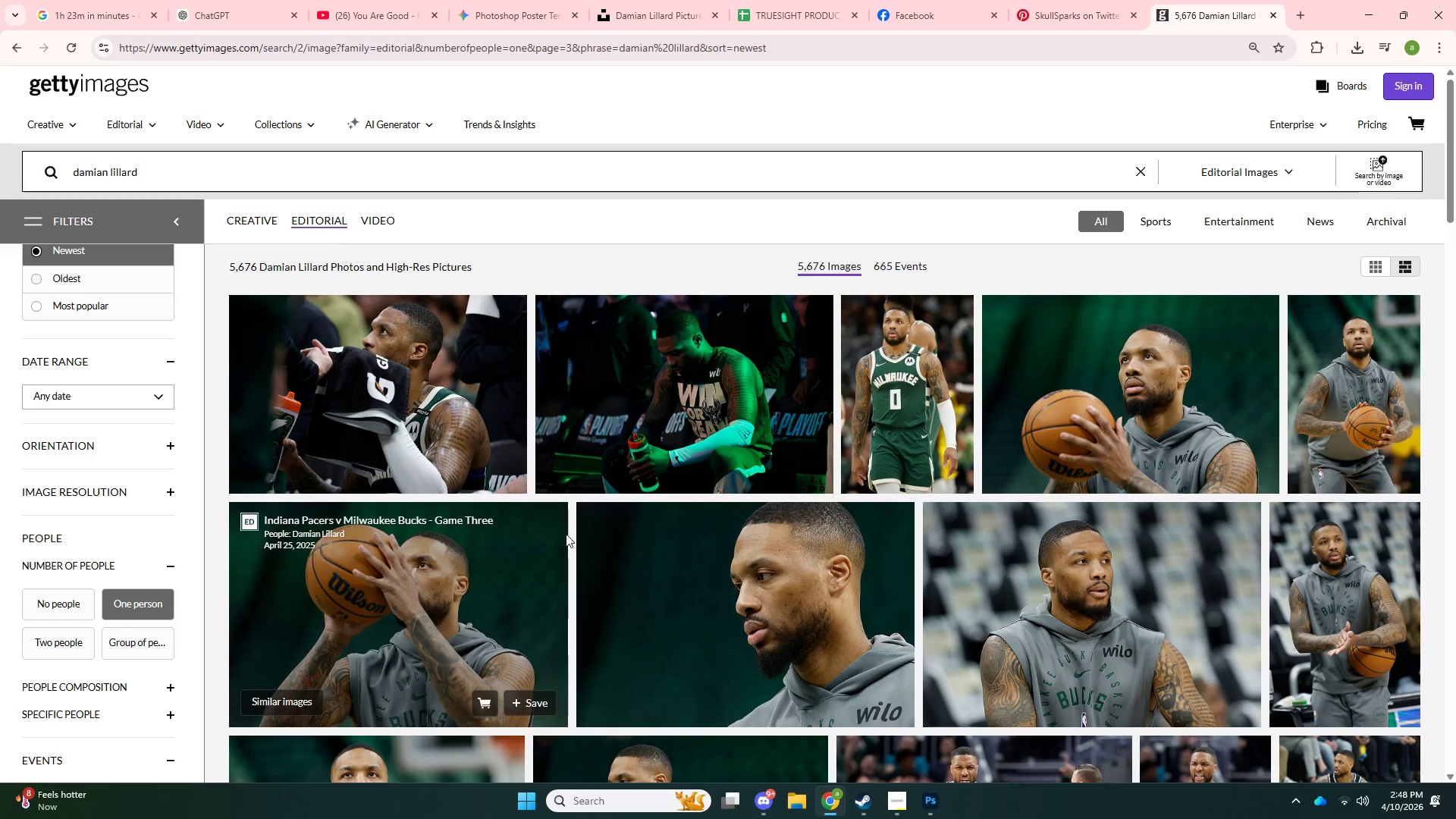 
scroll: coordinate [566, 534], scroll_direction: down, amount: 4.0
 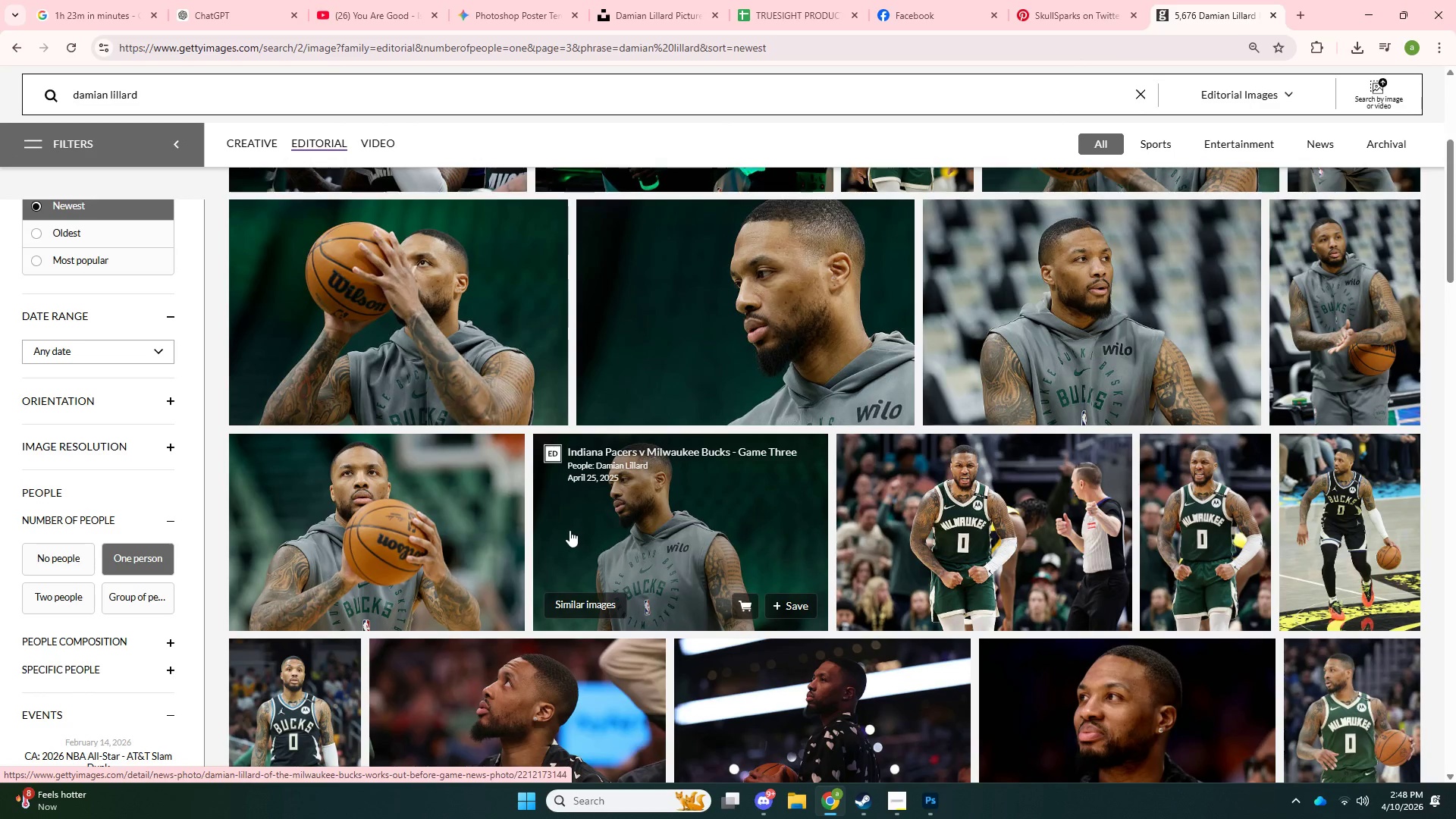 
left_click([184, 80])
 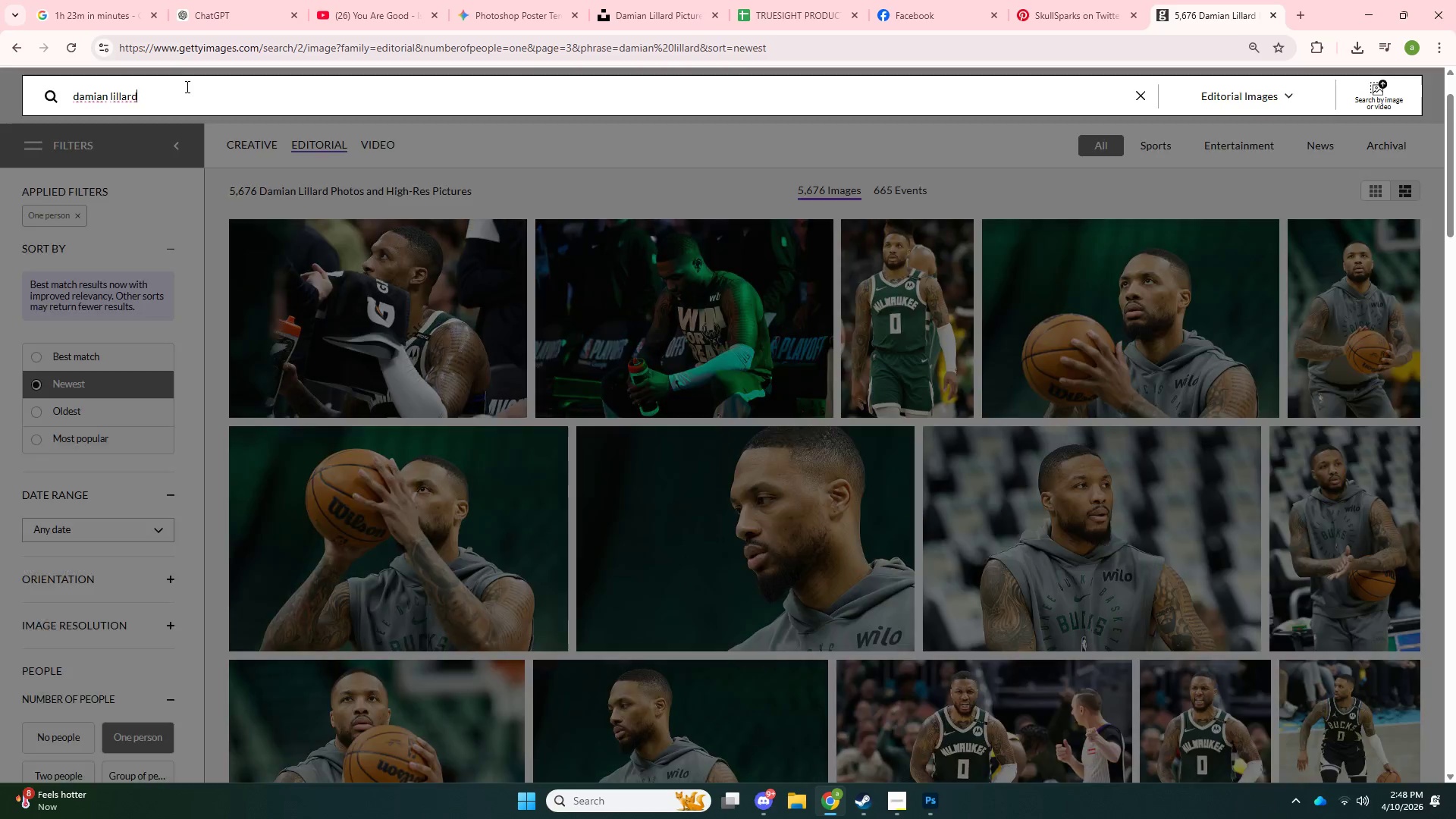 
scroll: coordinate [171, 325], scroll_direction: up, amount: 6.0
 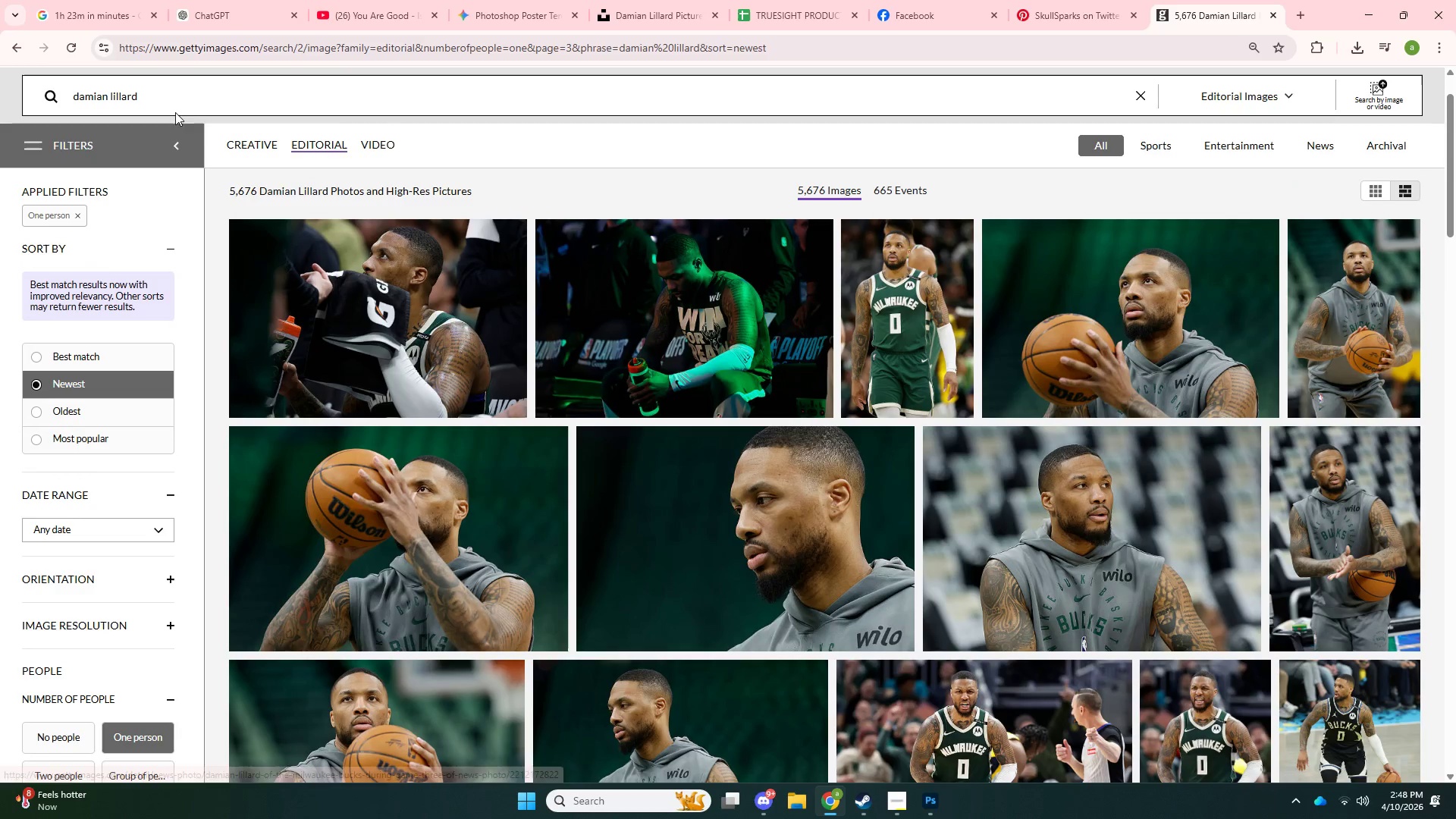 
double_click([186, 86])
 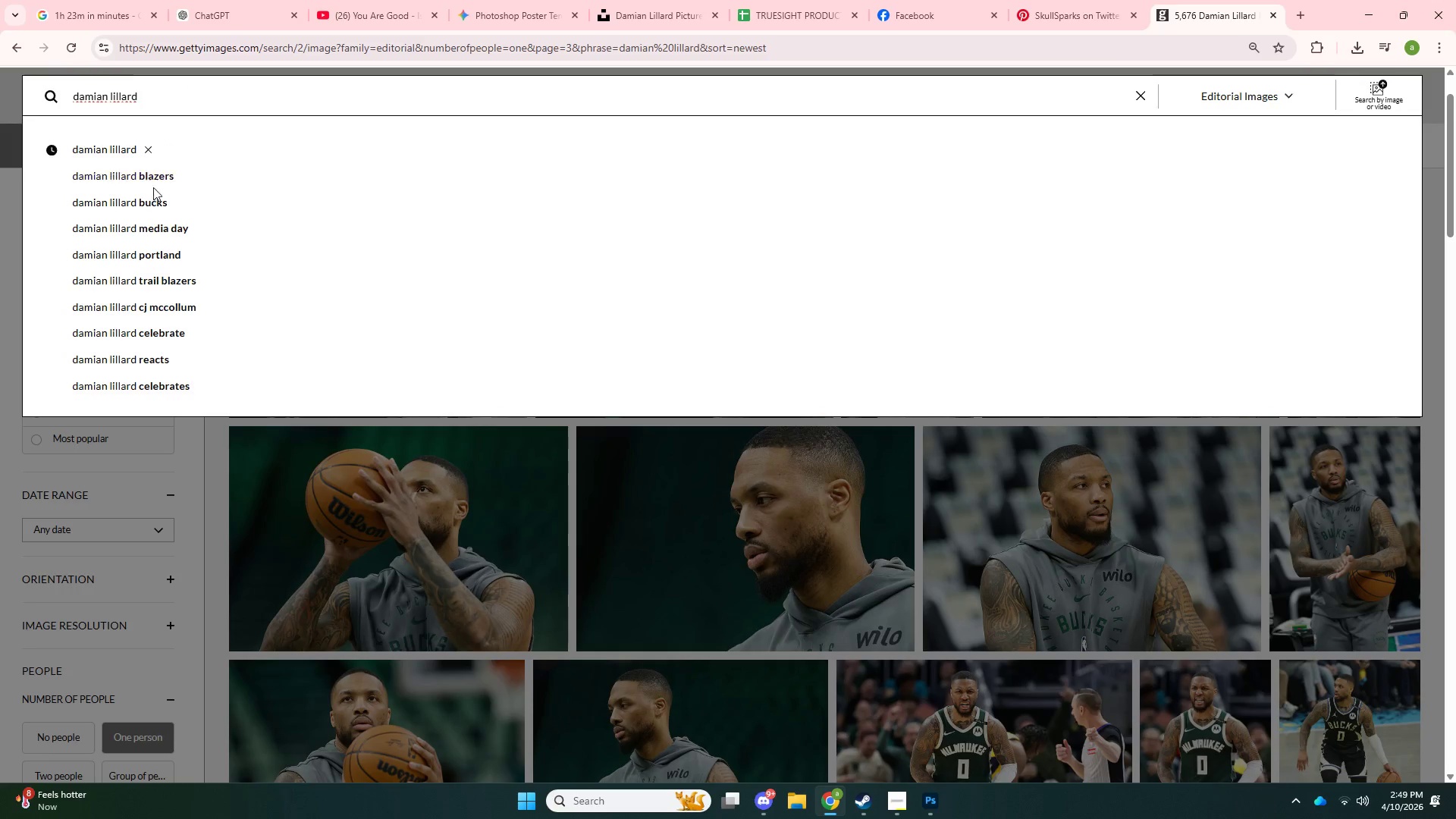 
double_click([158, 175])
 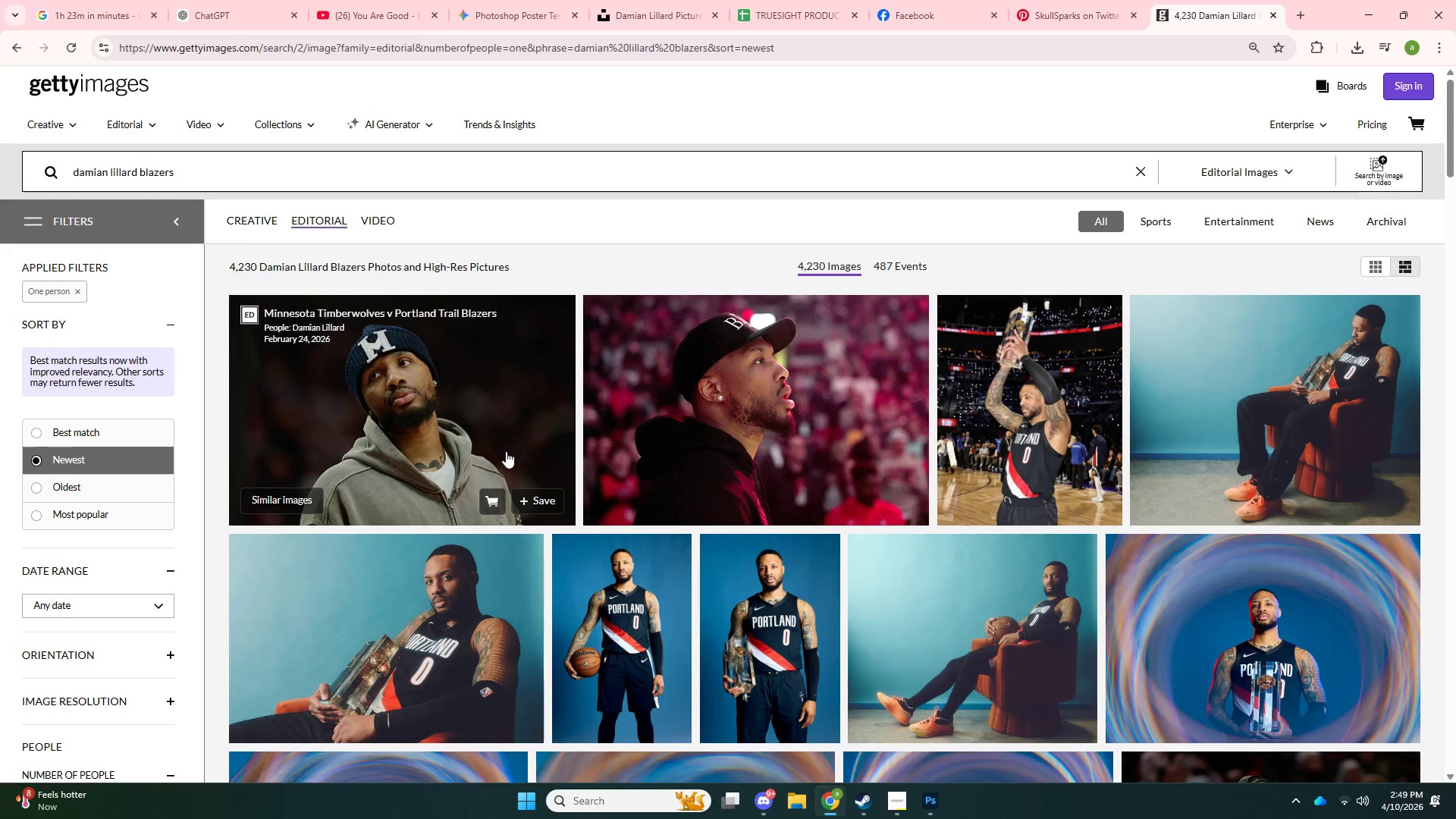 
scroll: coordinate [360, 535], scroll_direction: down, amount: 6.0
 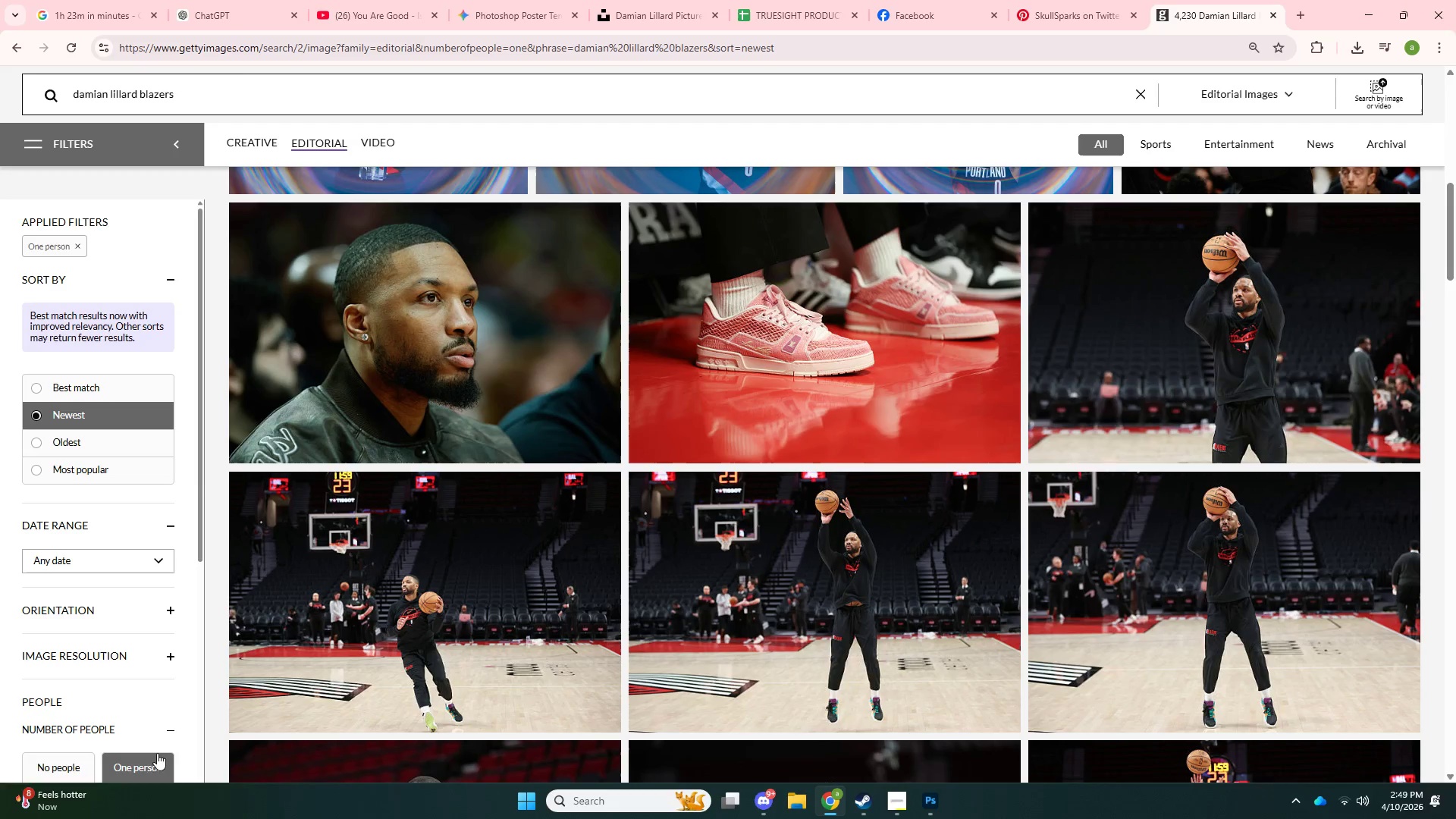 
left_click([153, 758])
 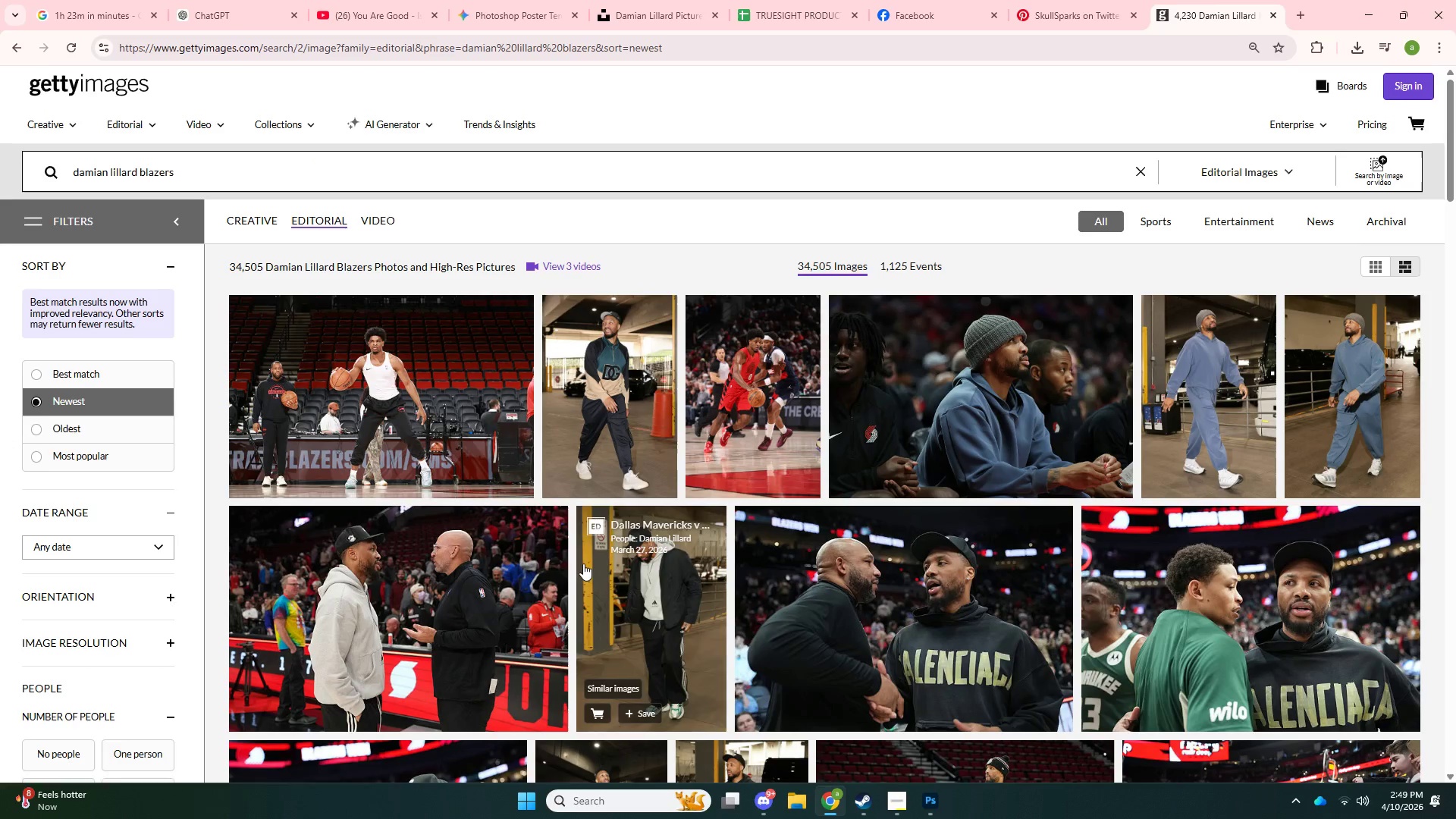 
scroll: coordinate [601, 519], scroll_direction: down, amount: 35.0
 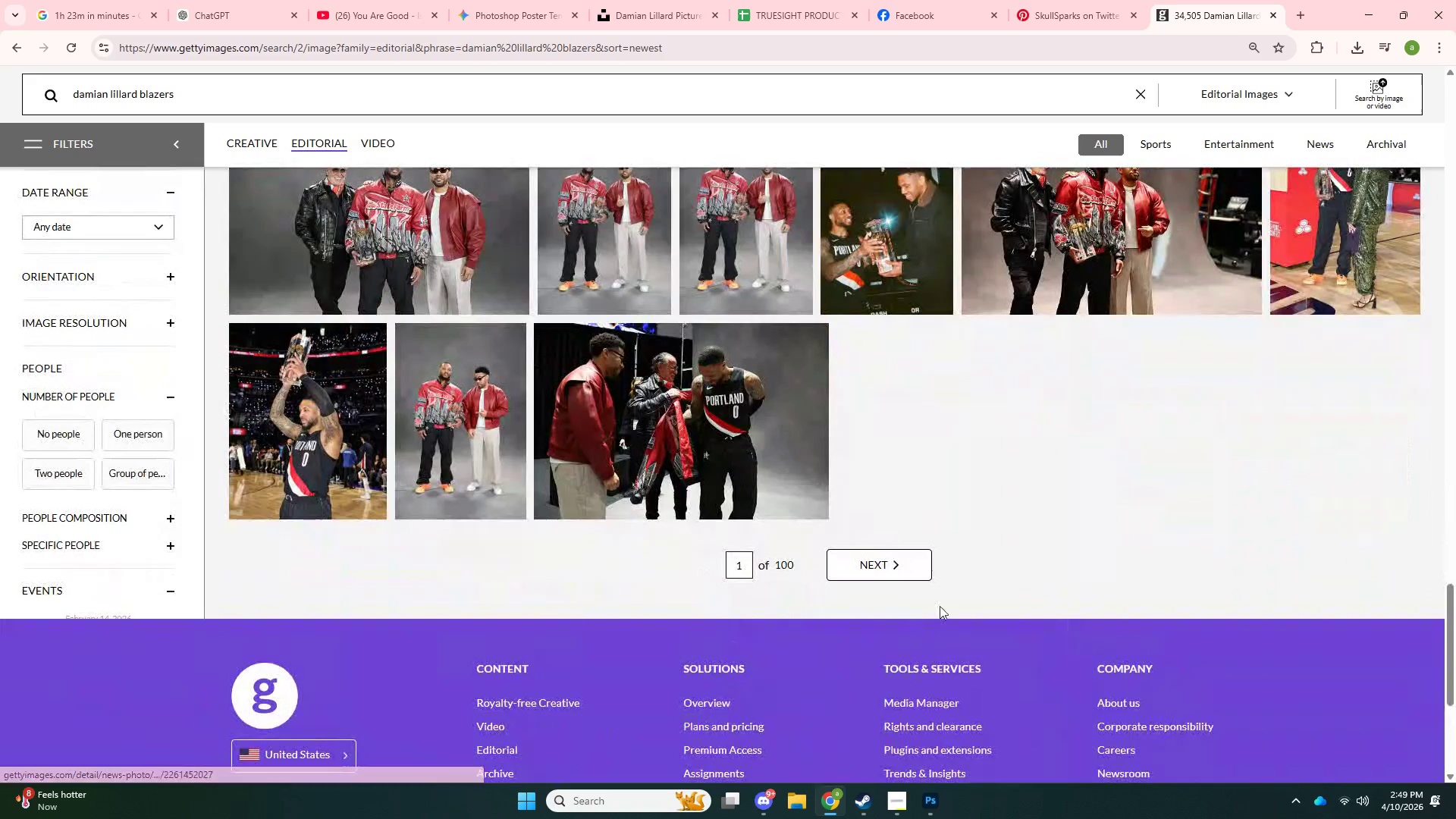 
left_click([906, 569])
 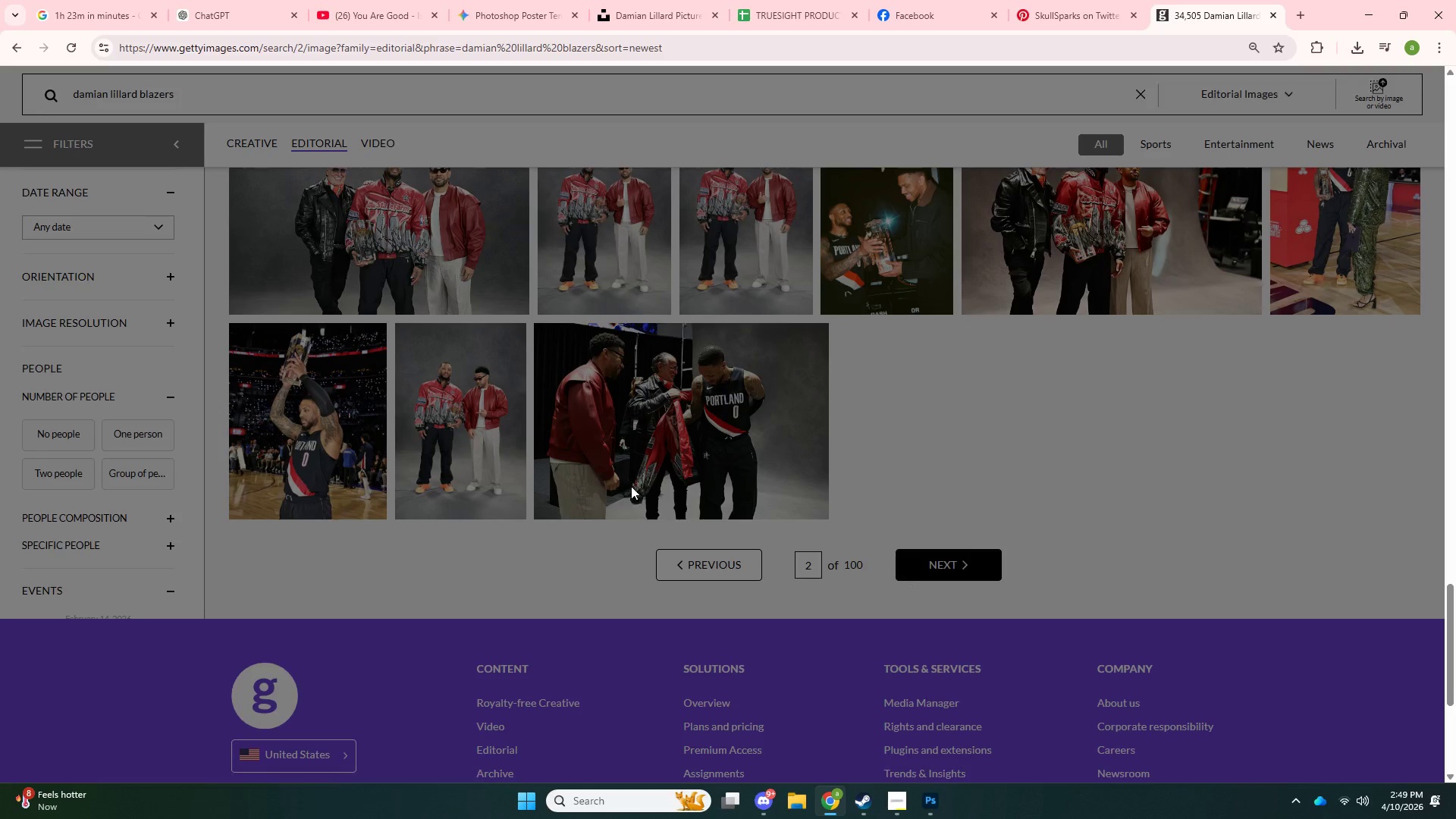 
scroll: coordinate [650, 498], scroll_direction: down, amount: 30.0
 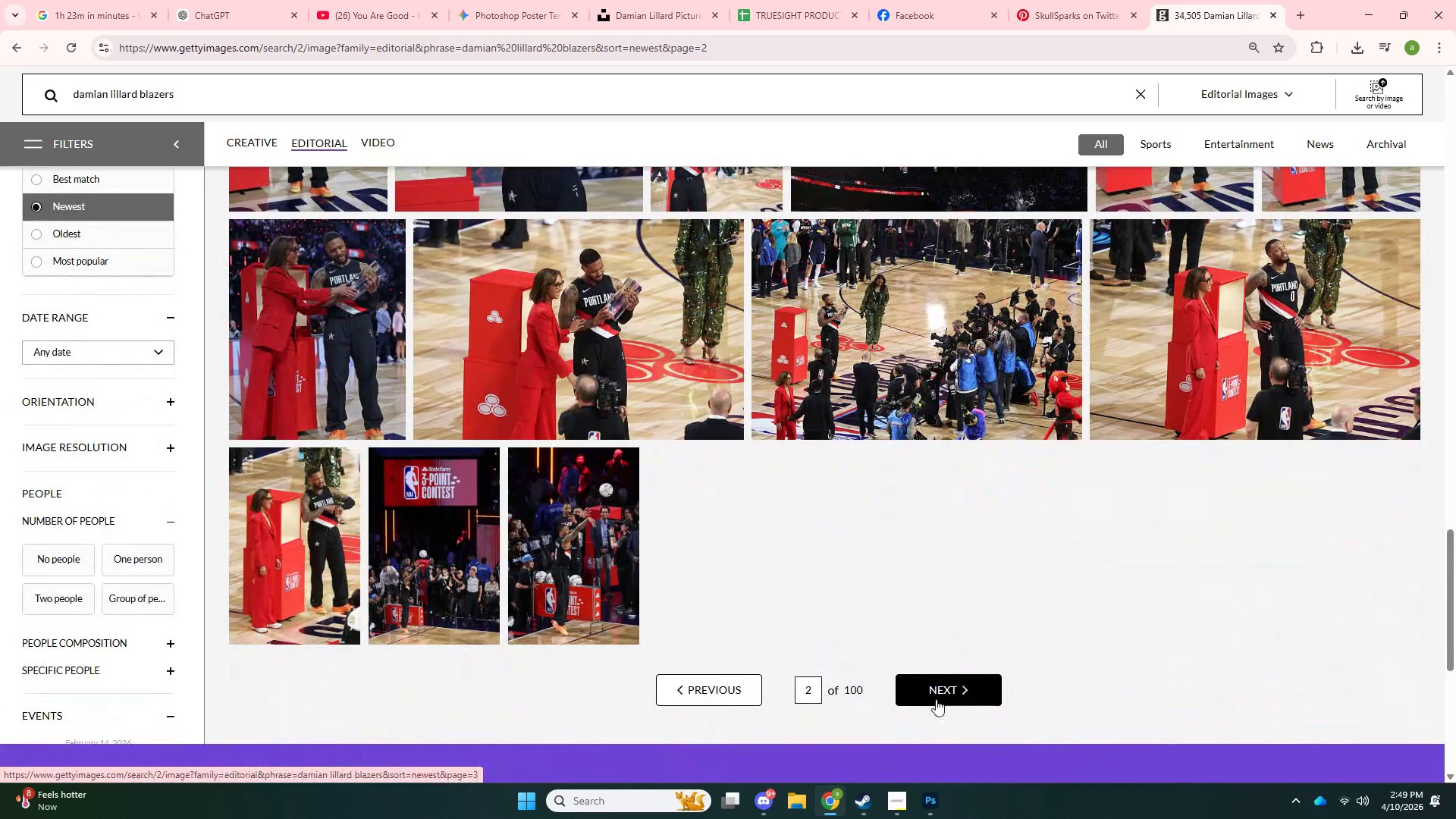 
left_click([937, 699])
 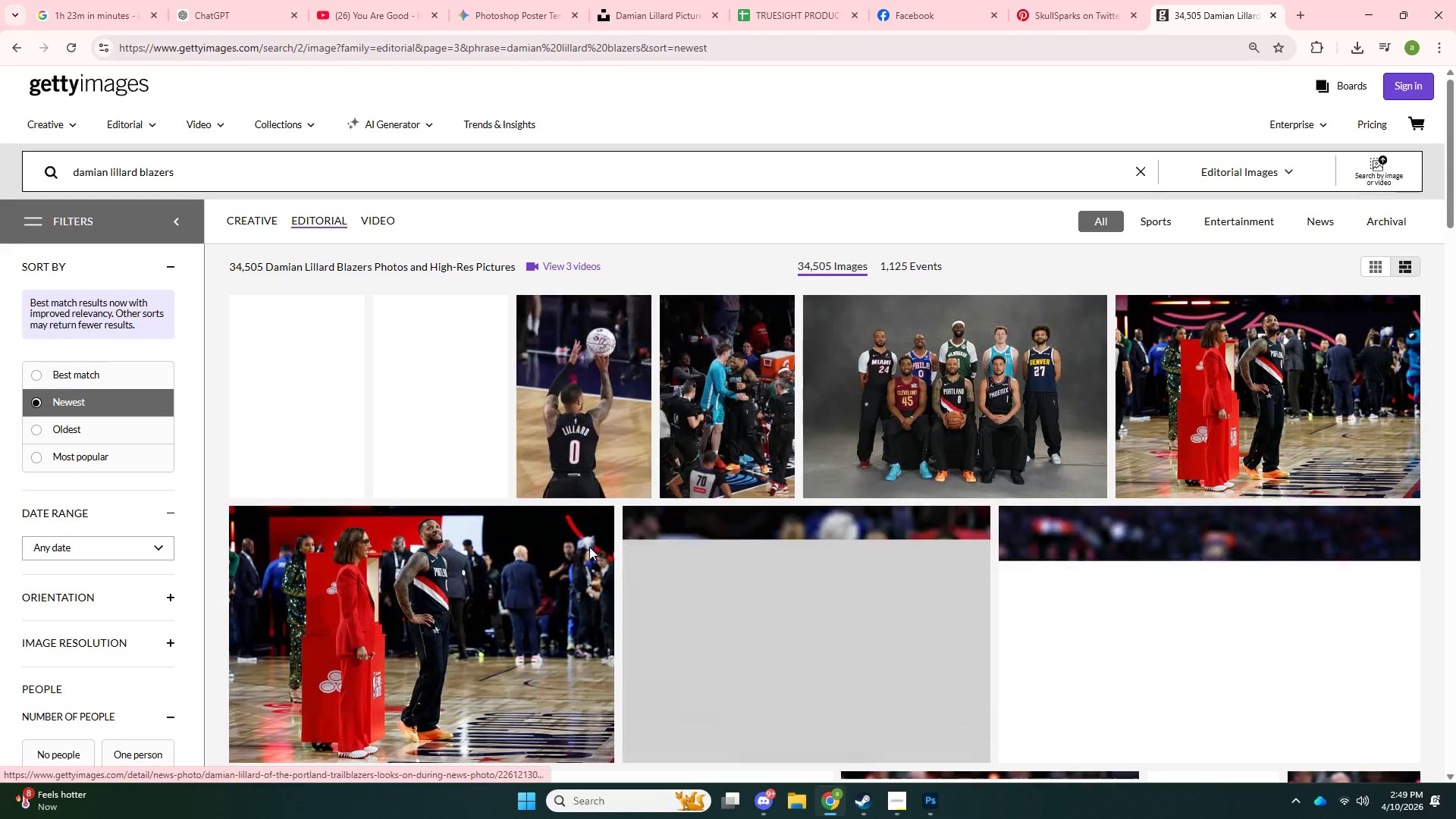 
scroll: coordinate [588, 547], scroll_direction: down, amount: 2.0
 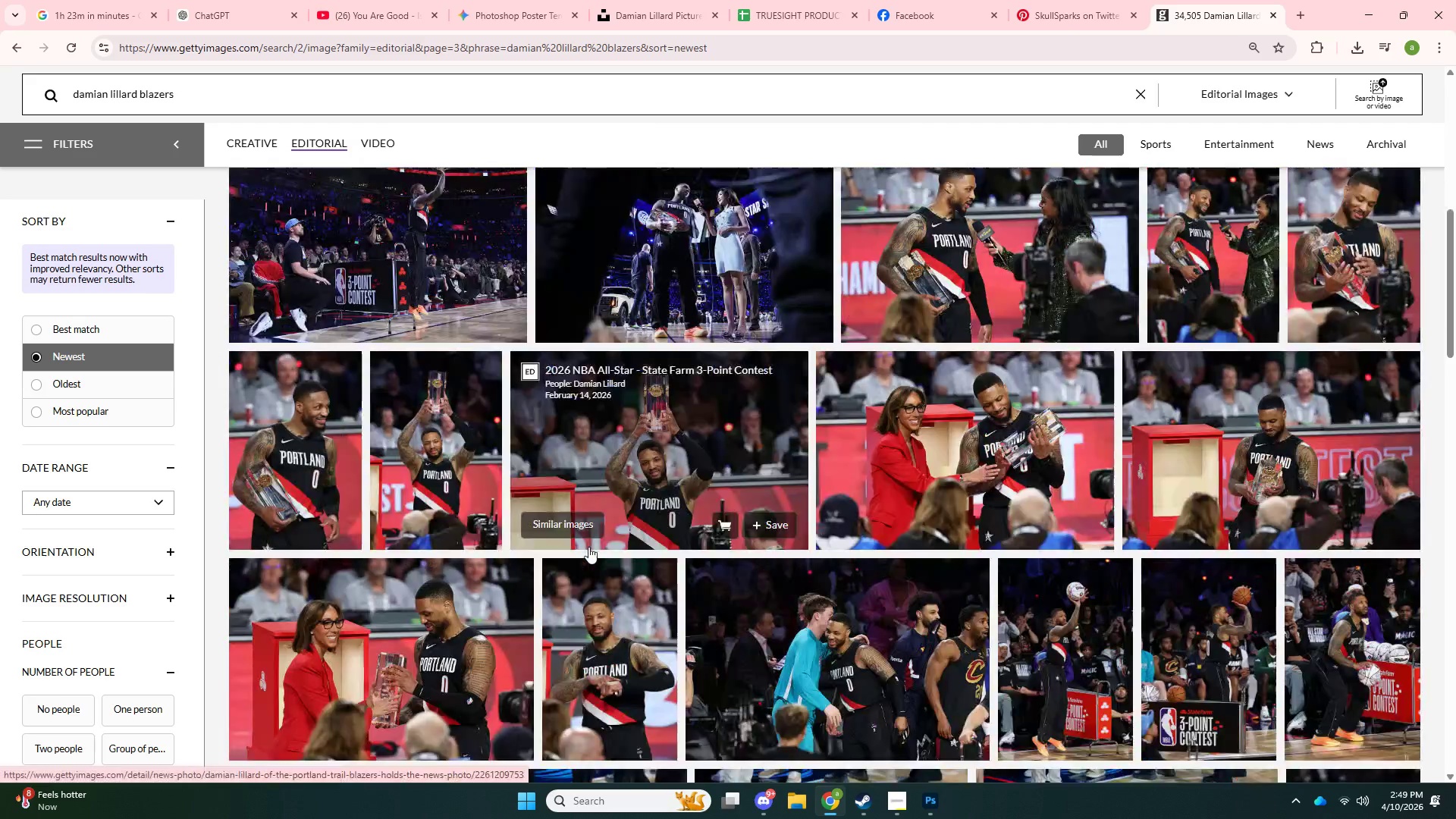 
scroll: coordinate [588, 547], scroll_direction: up, amount: 4.0
 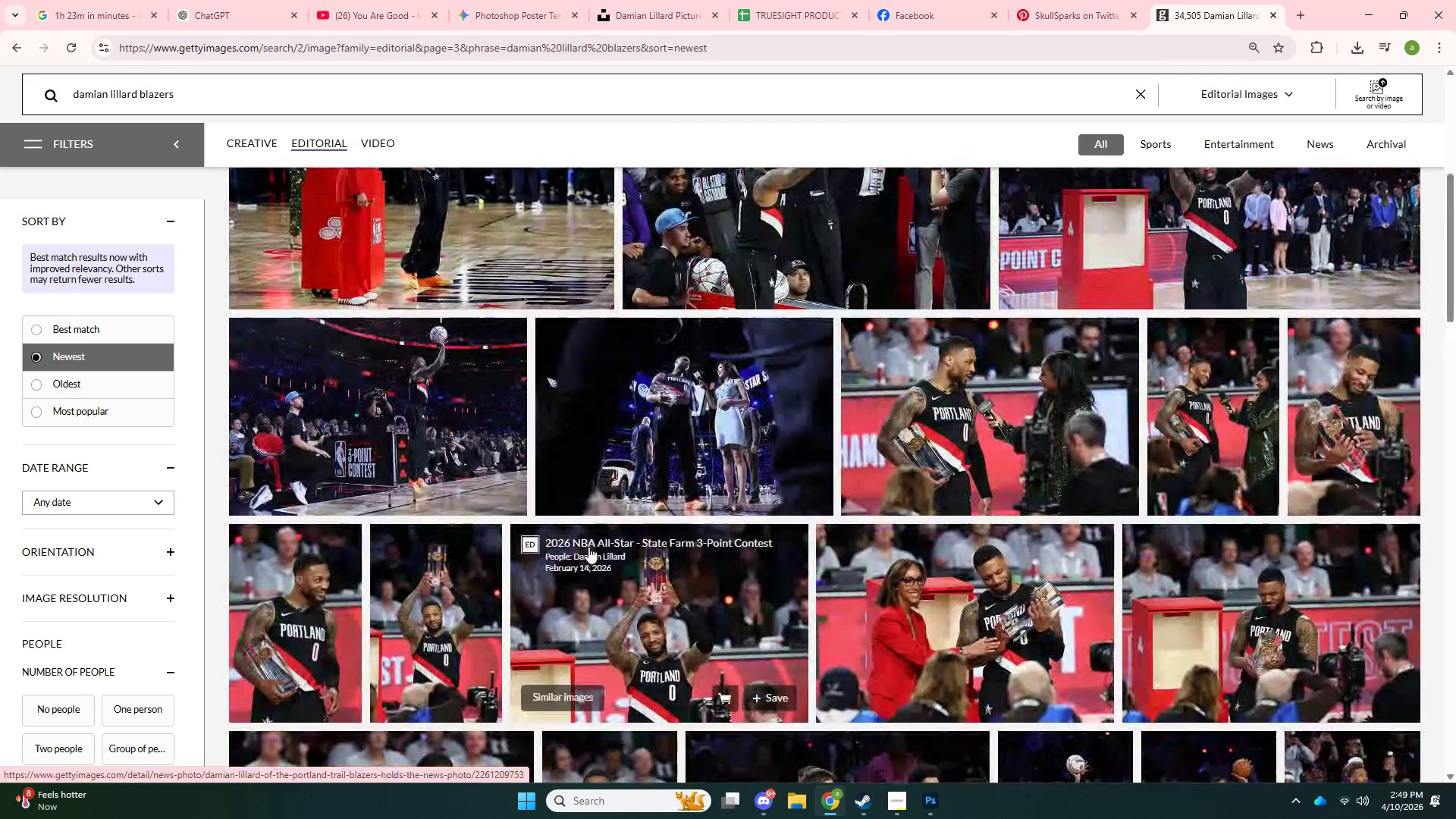 
scroll: coordinate [588, 547], scroll_direction: down, amount: 5.0
 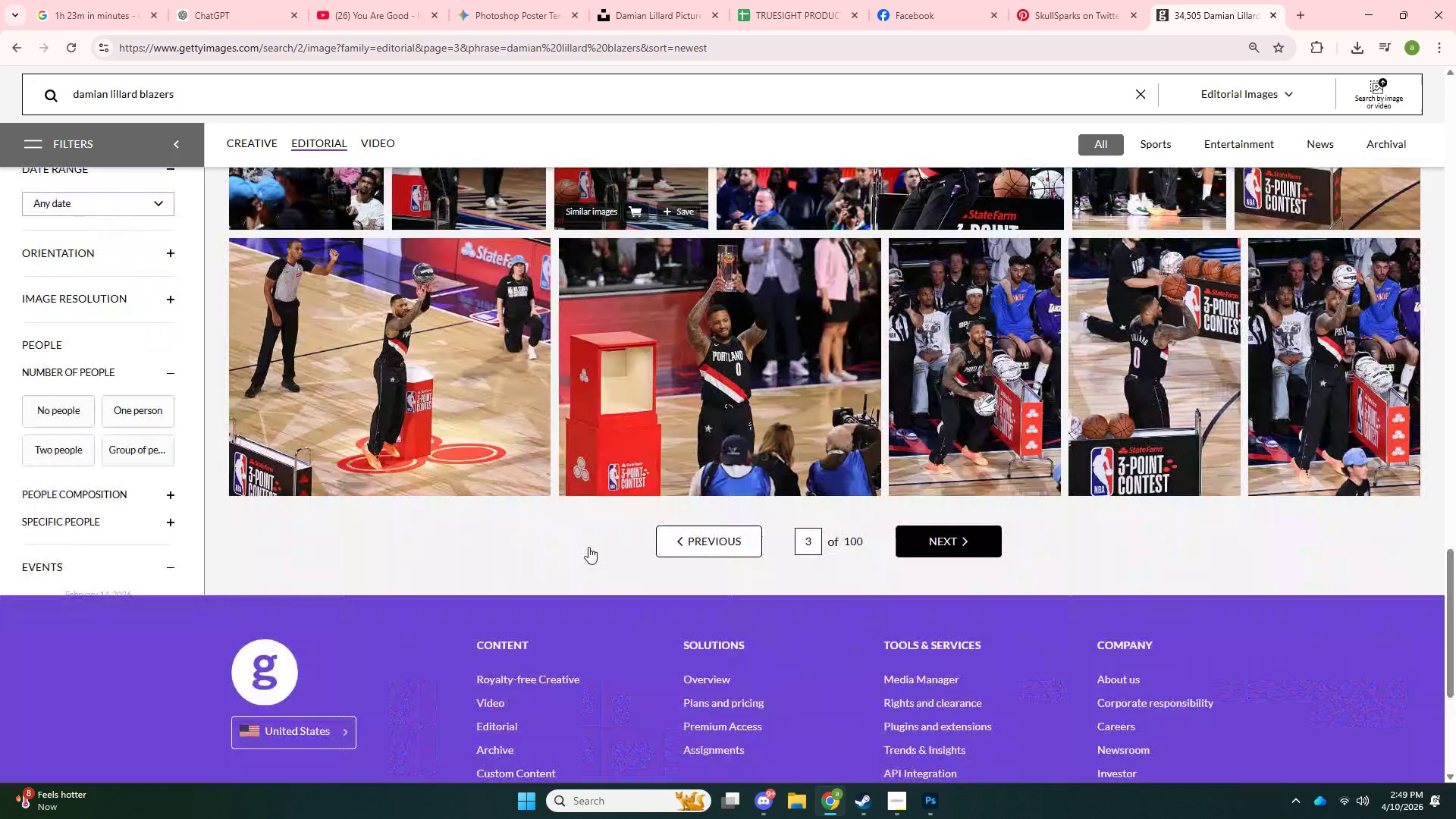 
left_click([952, 457])
 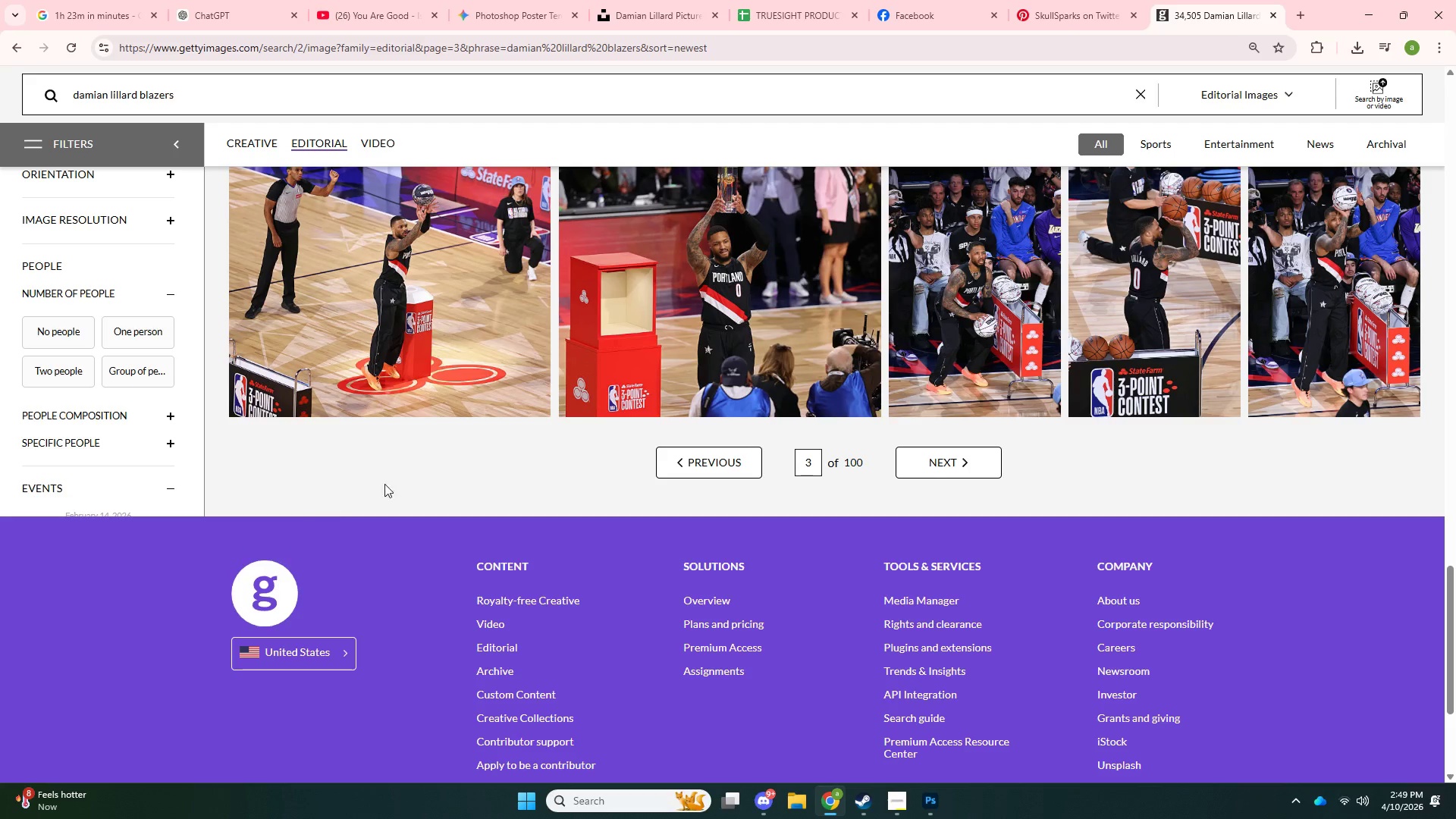 
left_click([948, 475])
 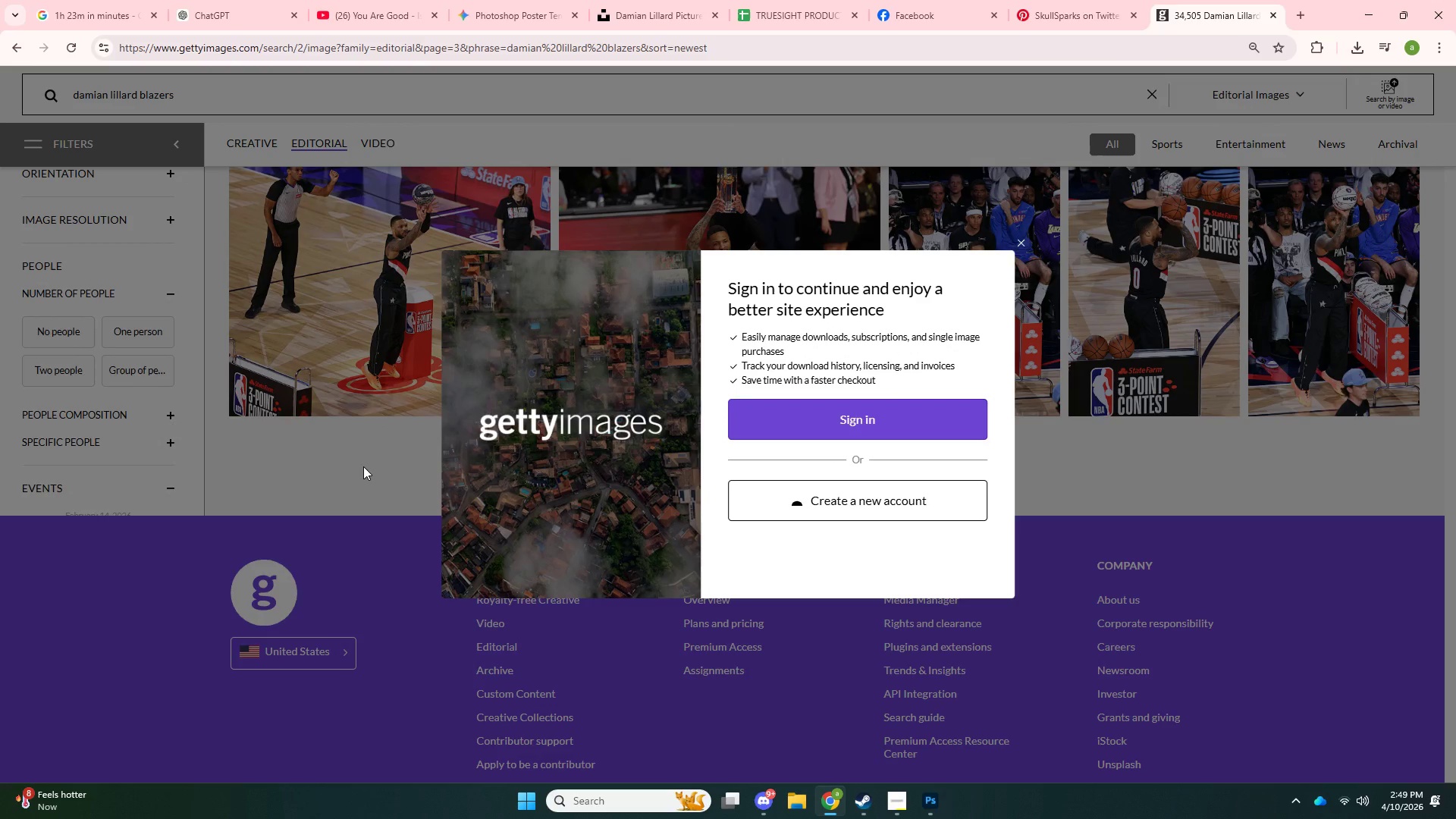 
left_click([363, 466])
 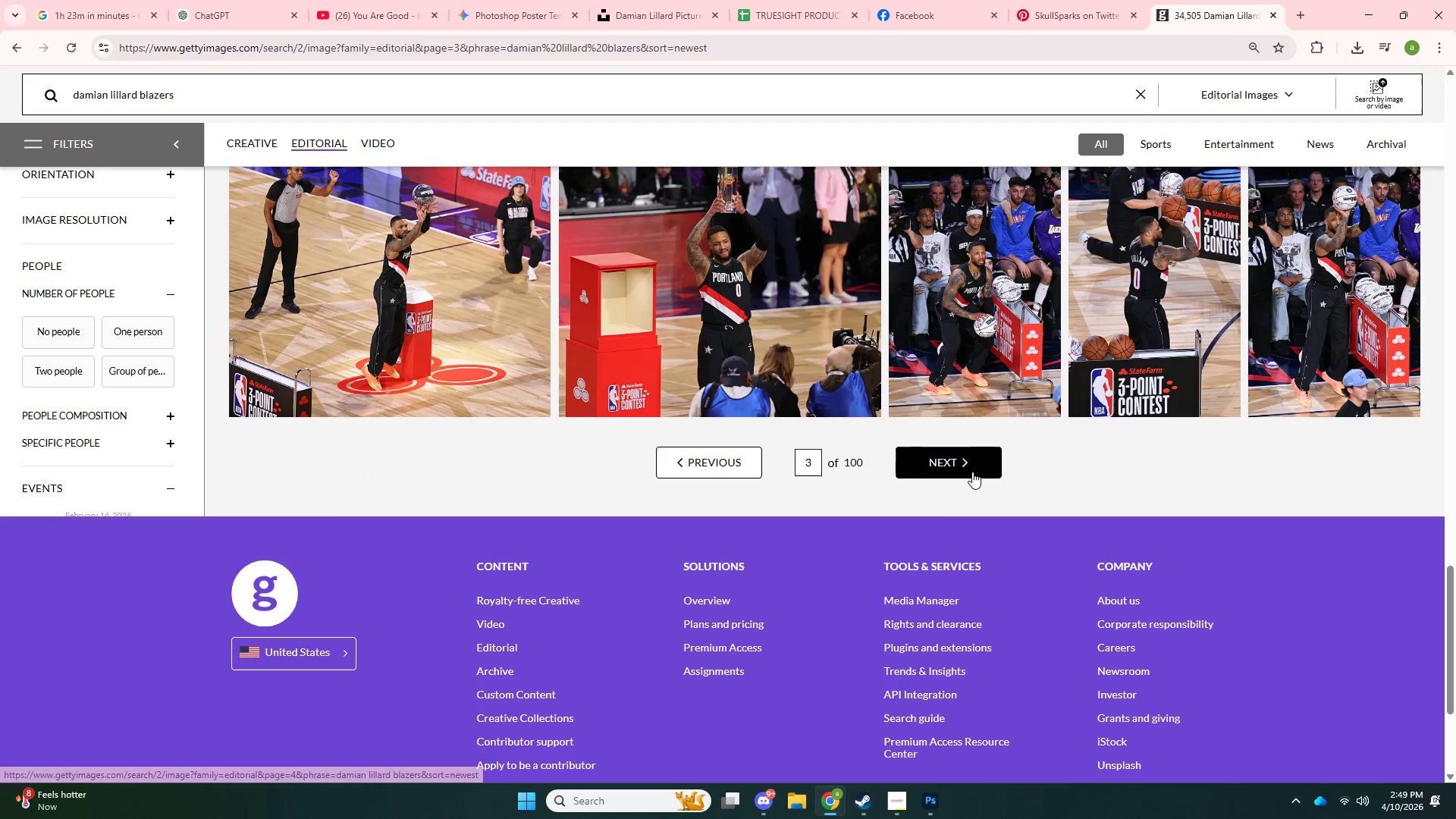 
left_click([972, 472])
 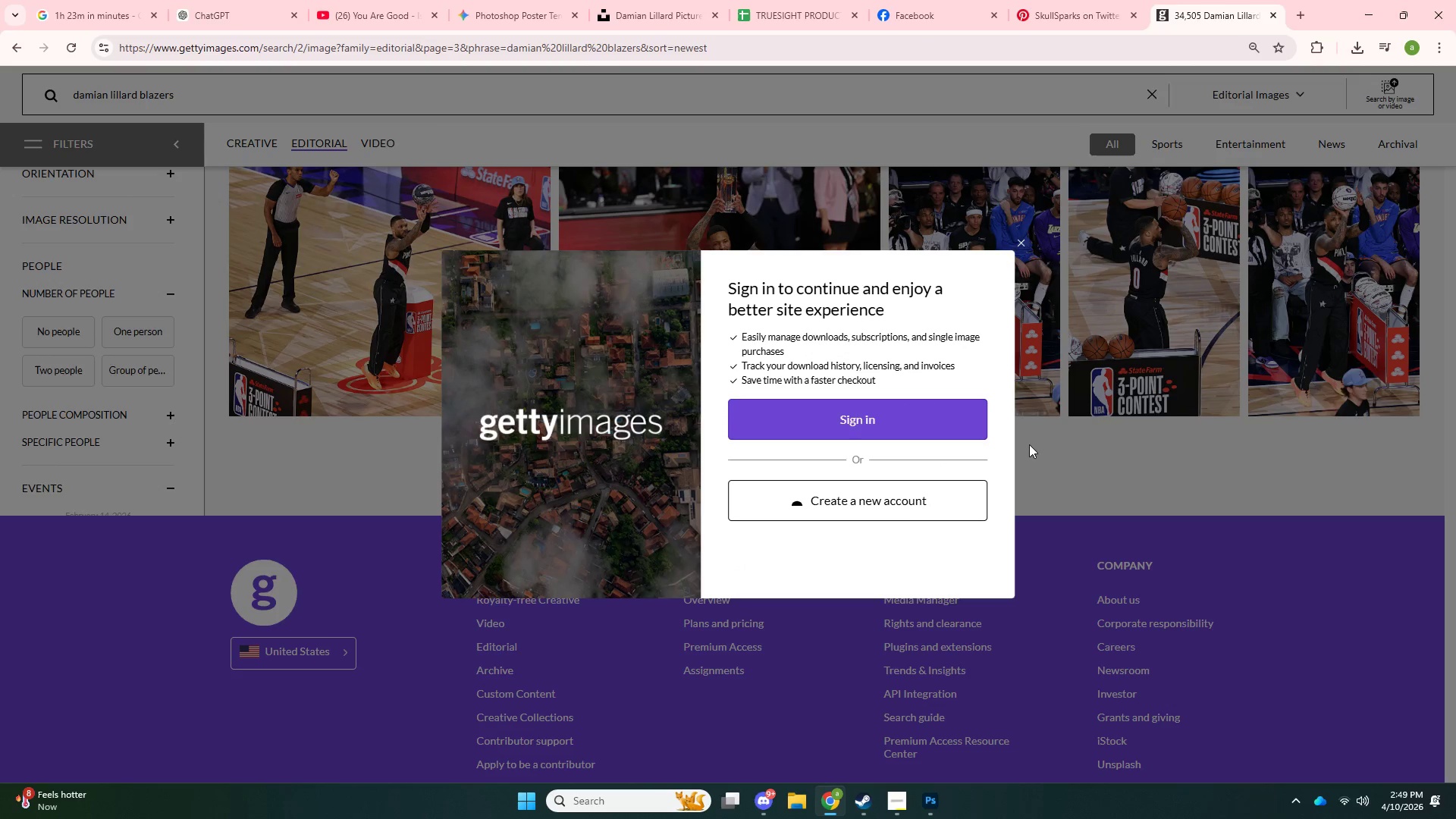 
left_click([1111, 450])
 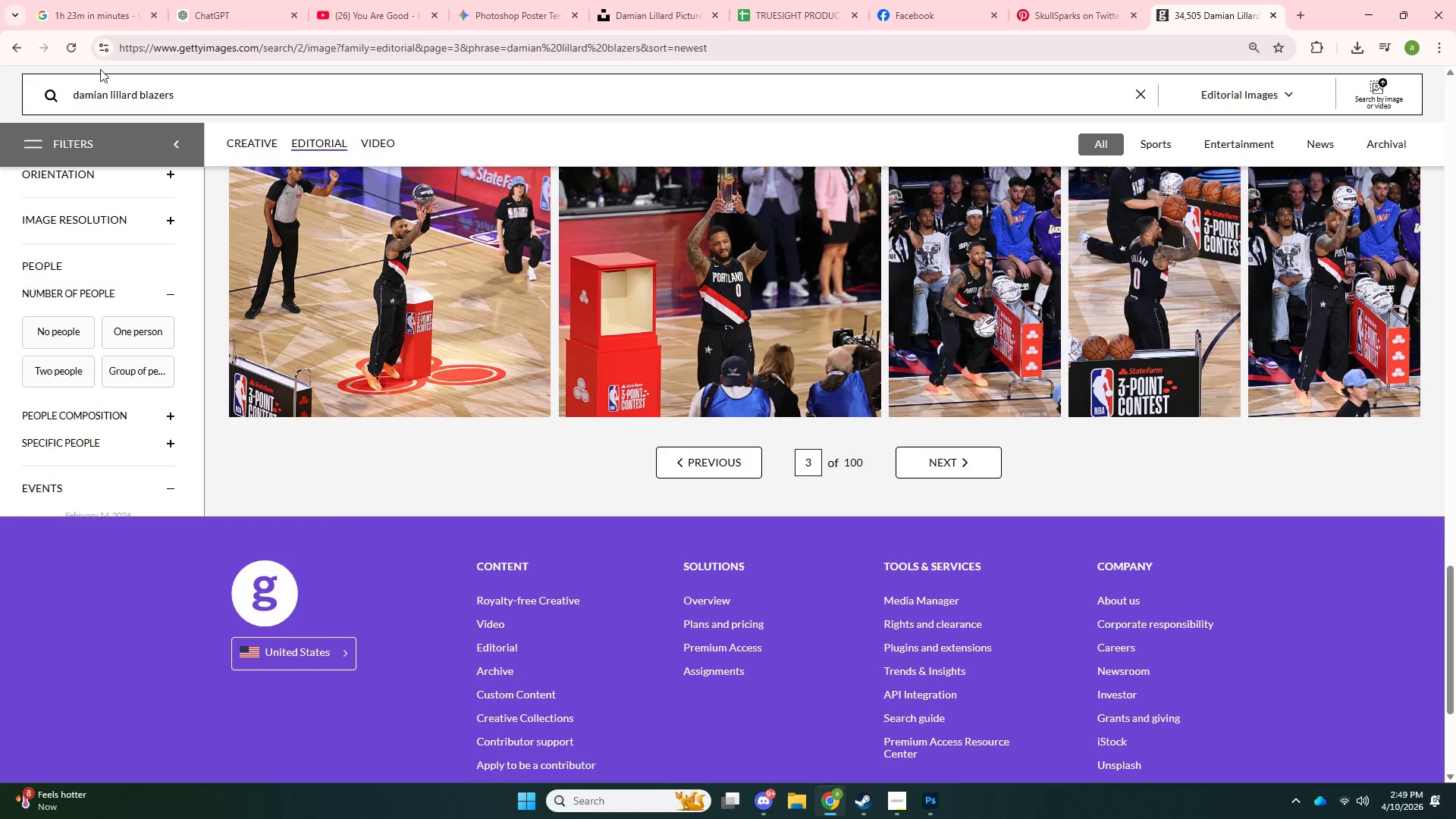 
scroll: coordinate [271, 328], scroll_direction: up, amount: 3.0
 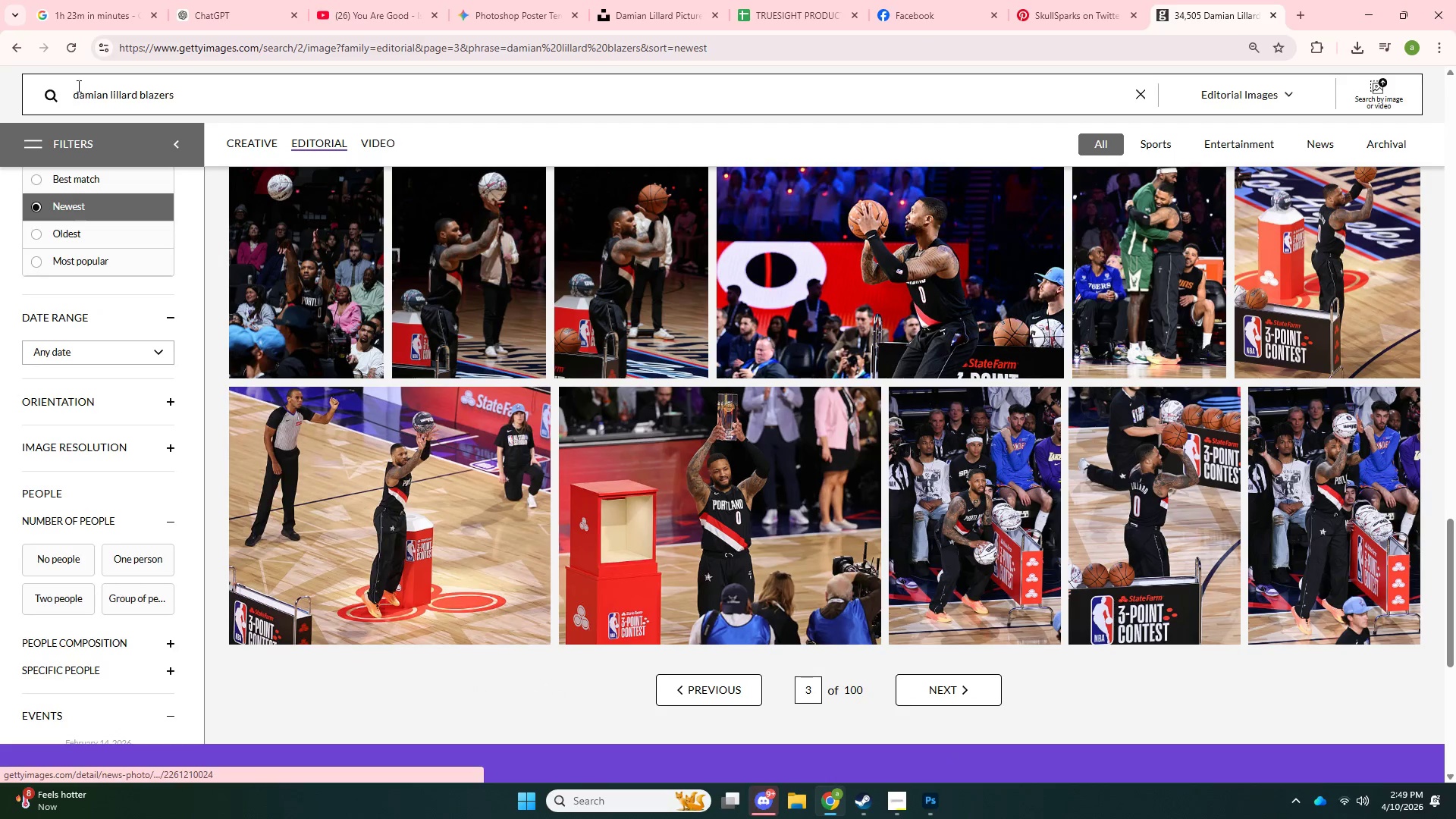 
left_click([71, 52])
 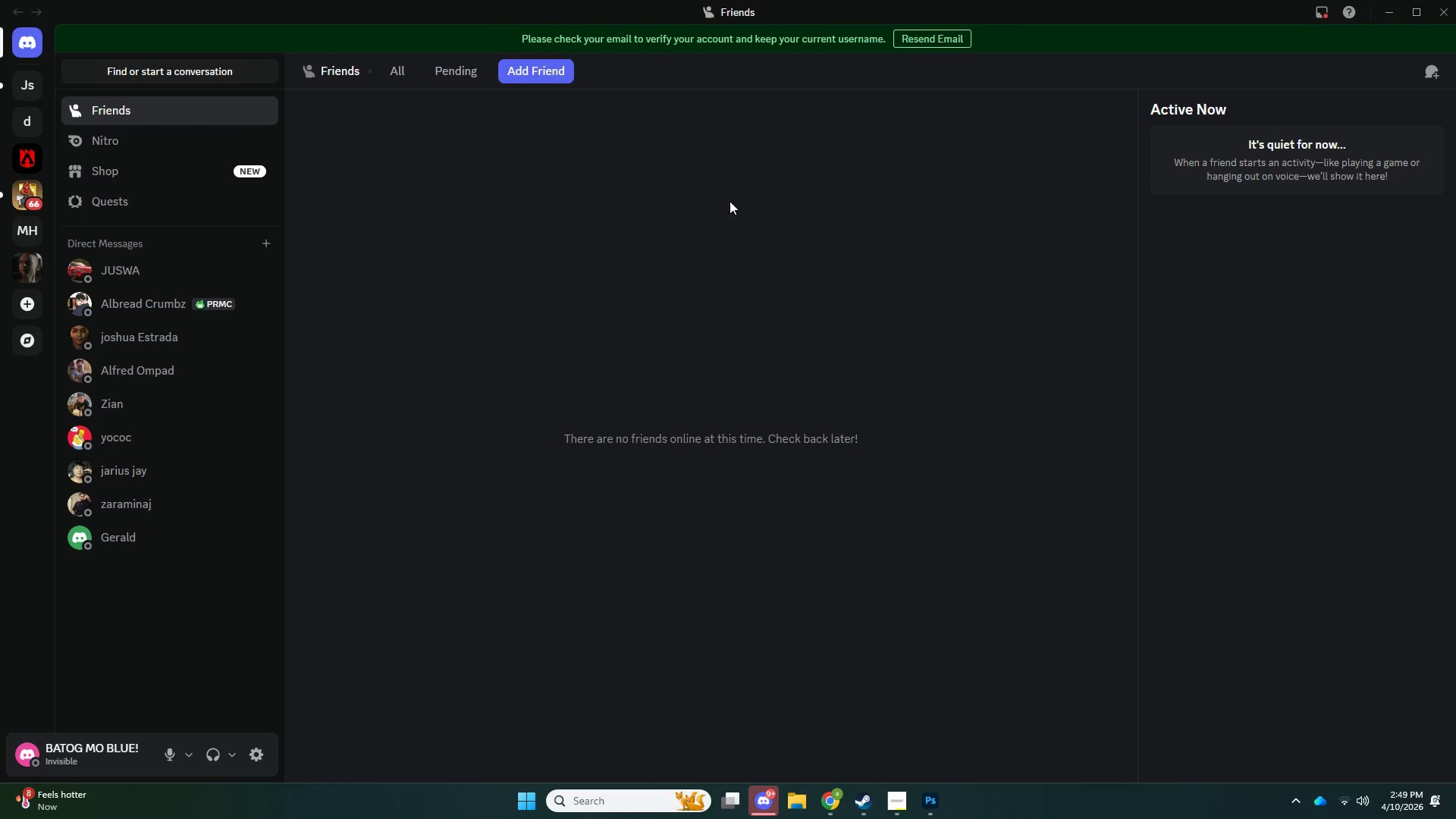 
left_click([1455, 5])
 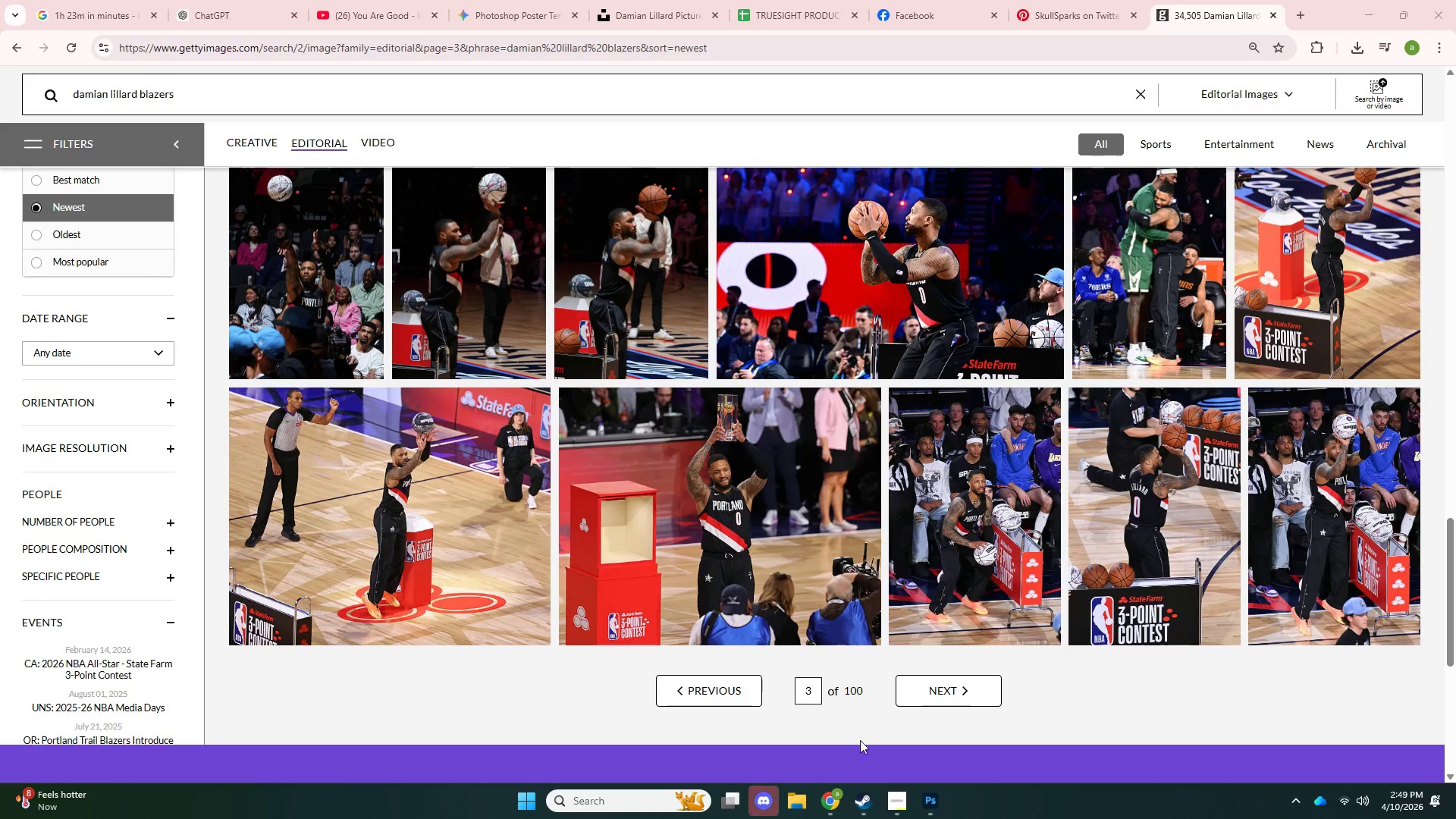 
left_click([933, 693])
 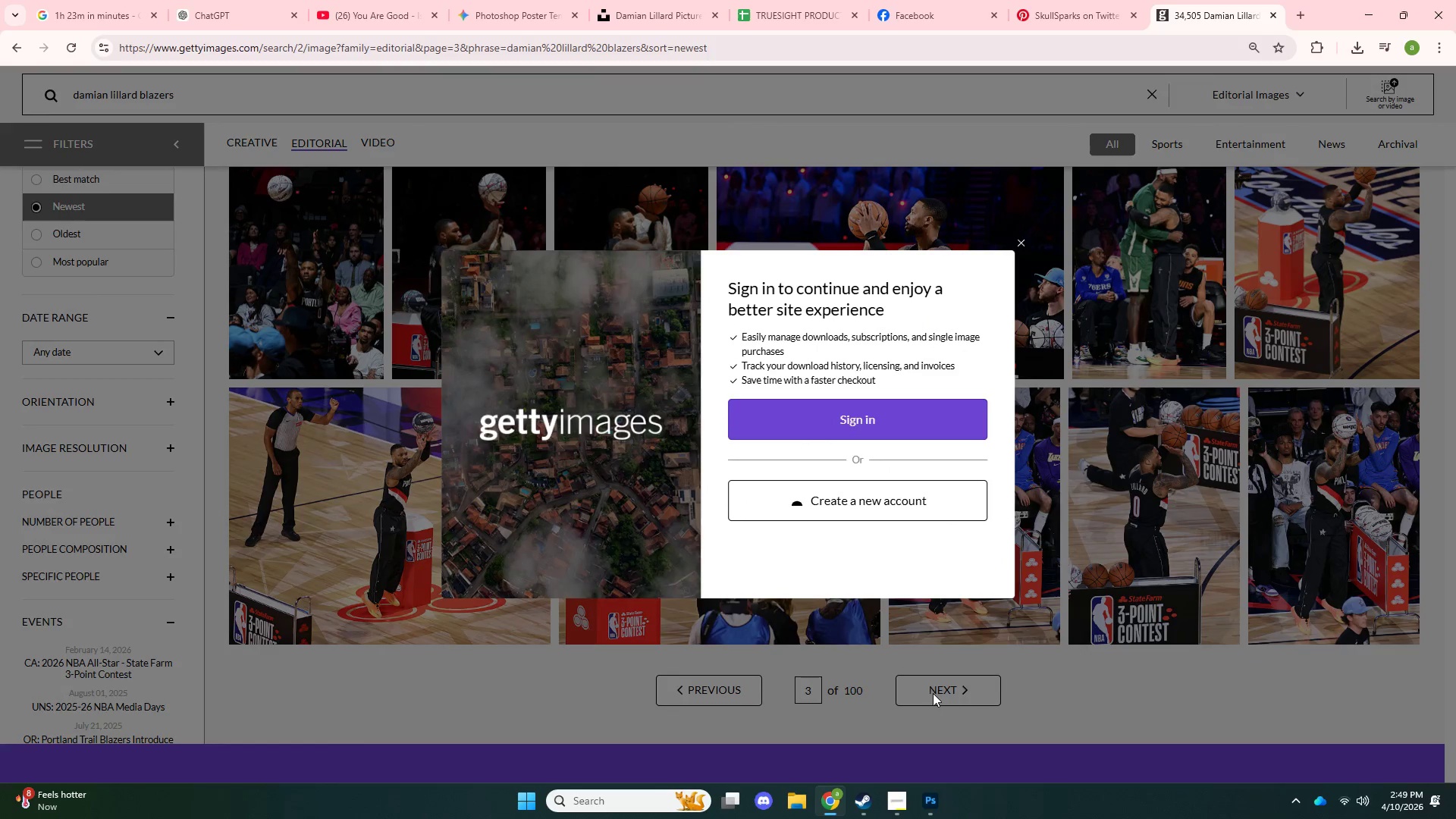 
left_click([933, 693])
 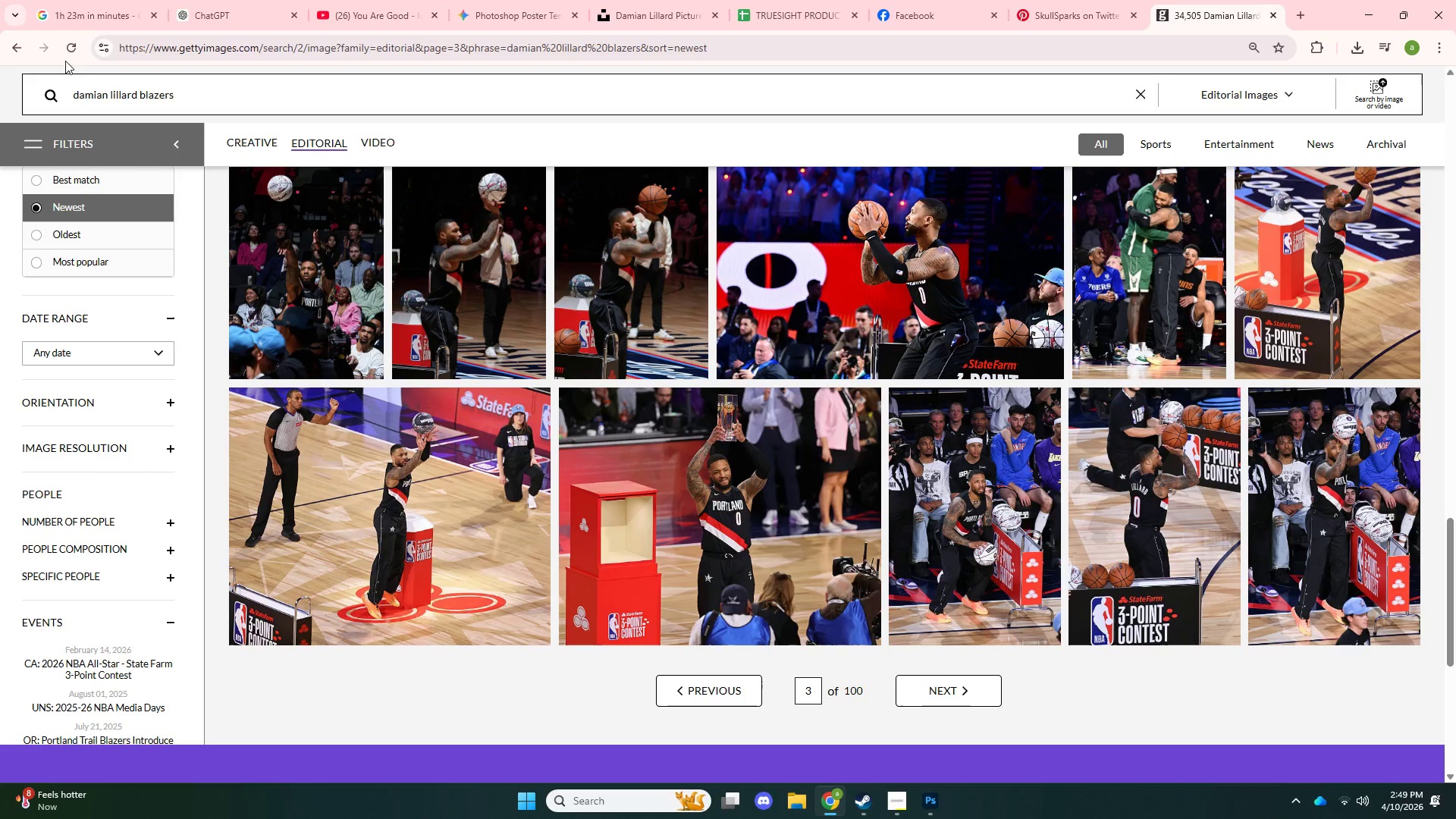 
left_click([76, 54])
 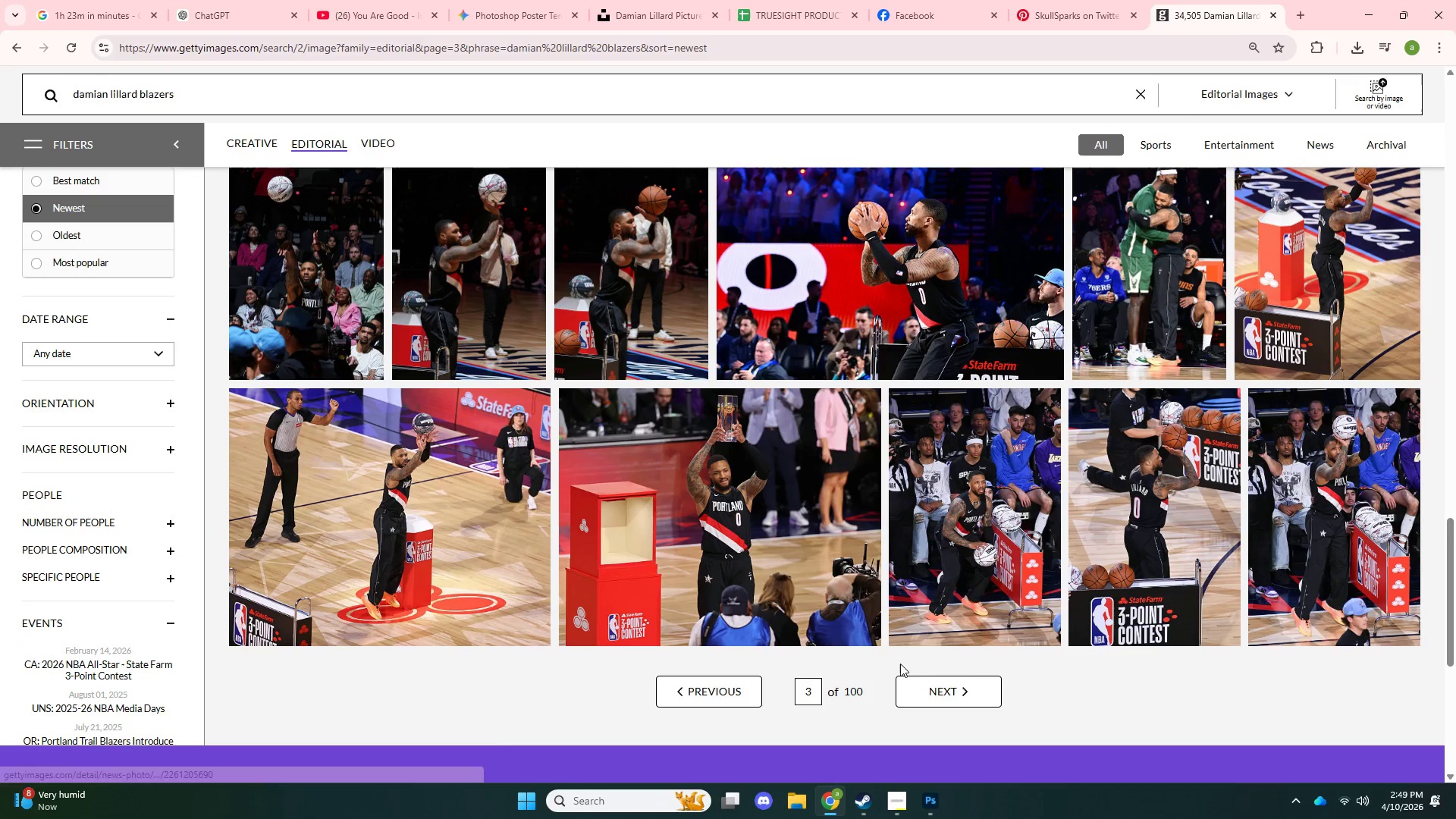 
left_click([932, 676])
 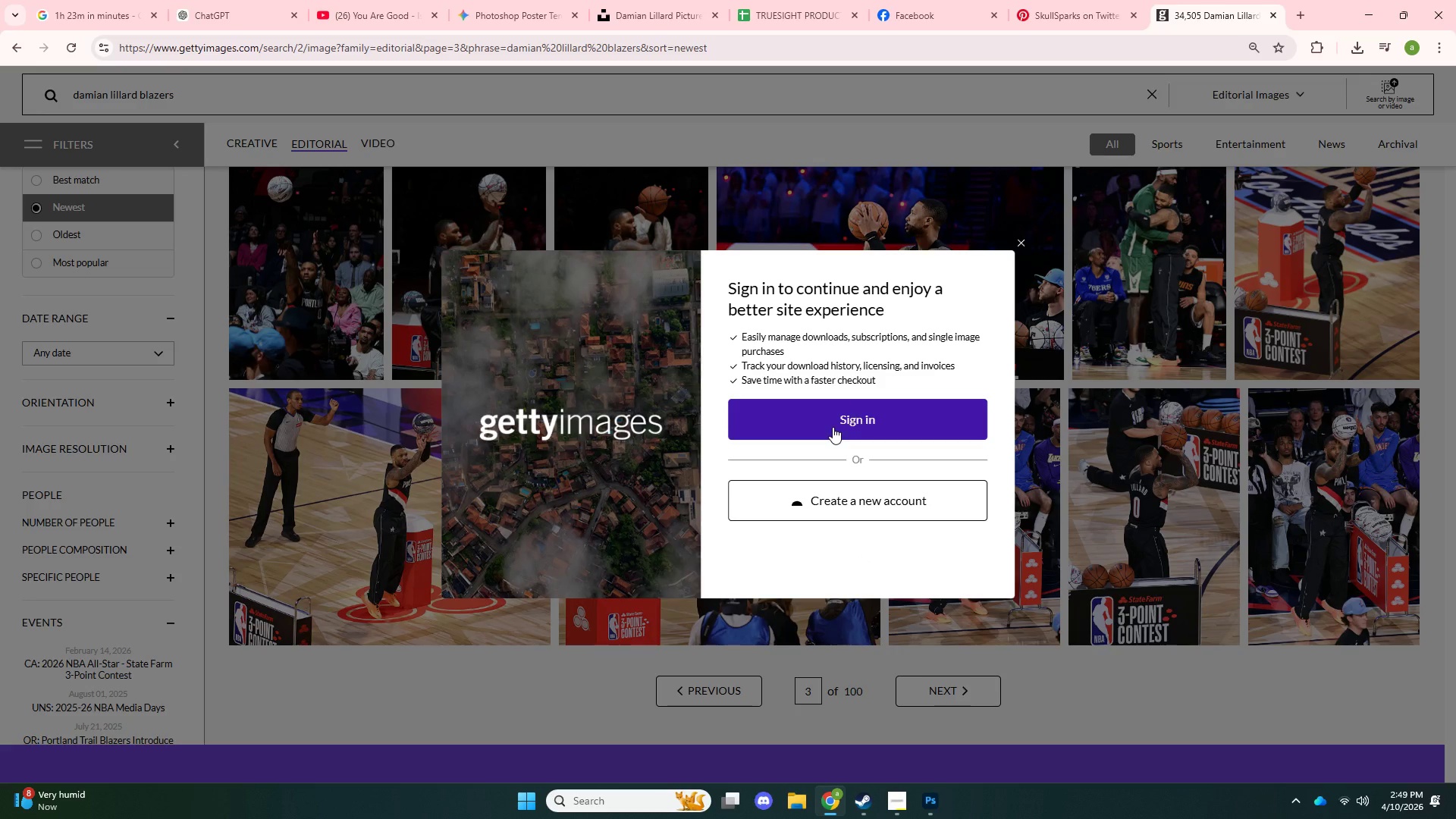 
wait(6.17)
 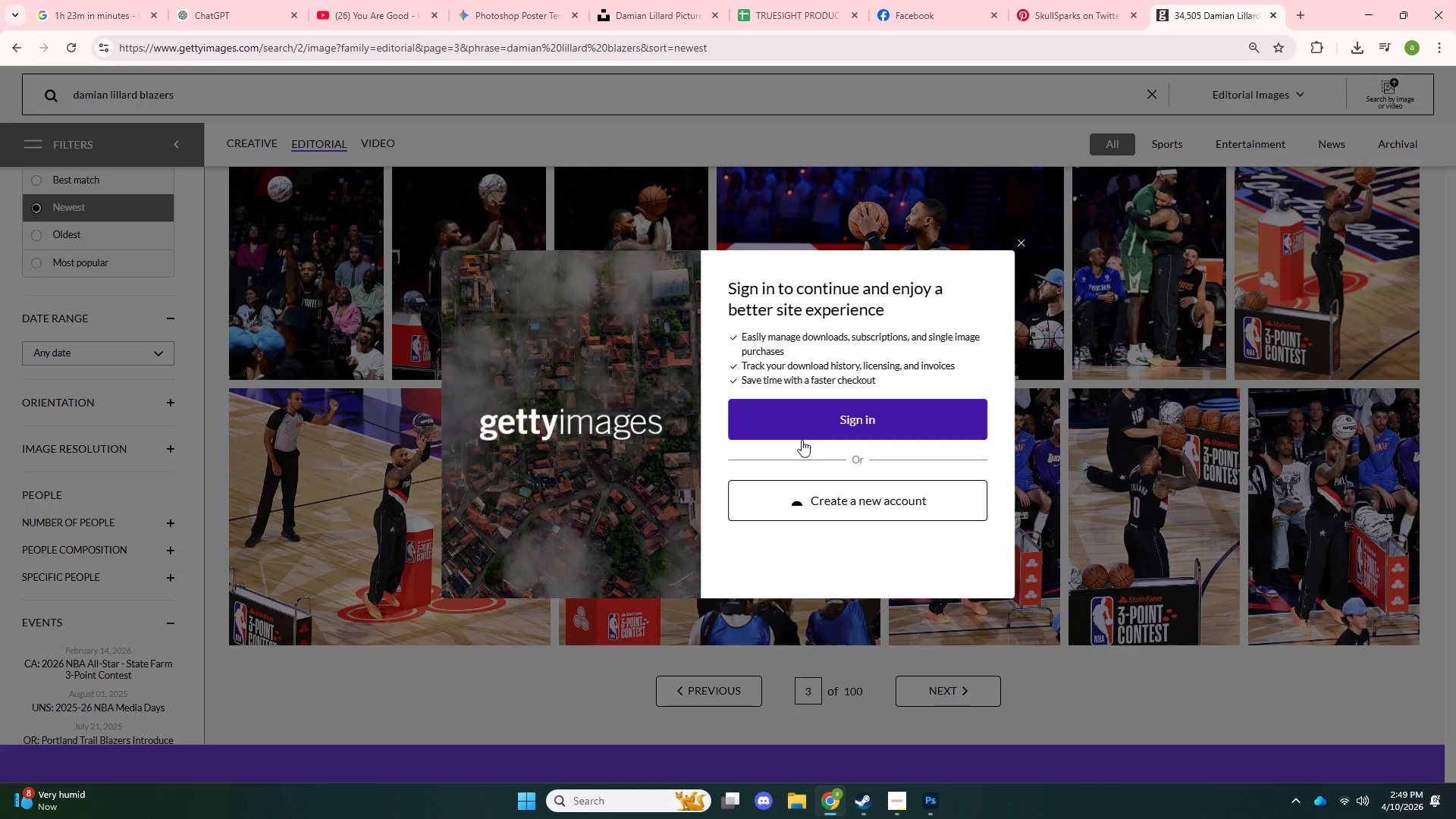 
left_click([1015, 246])
 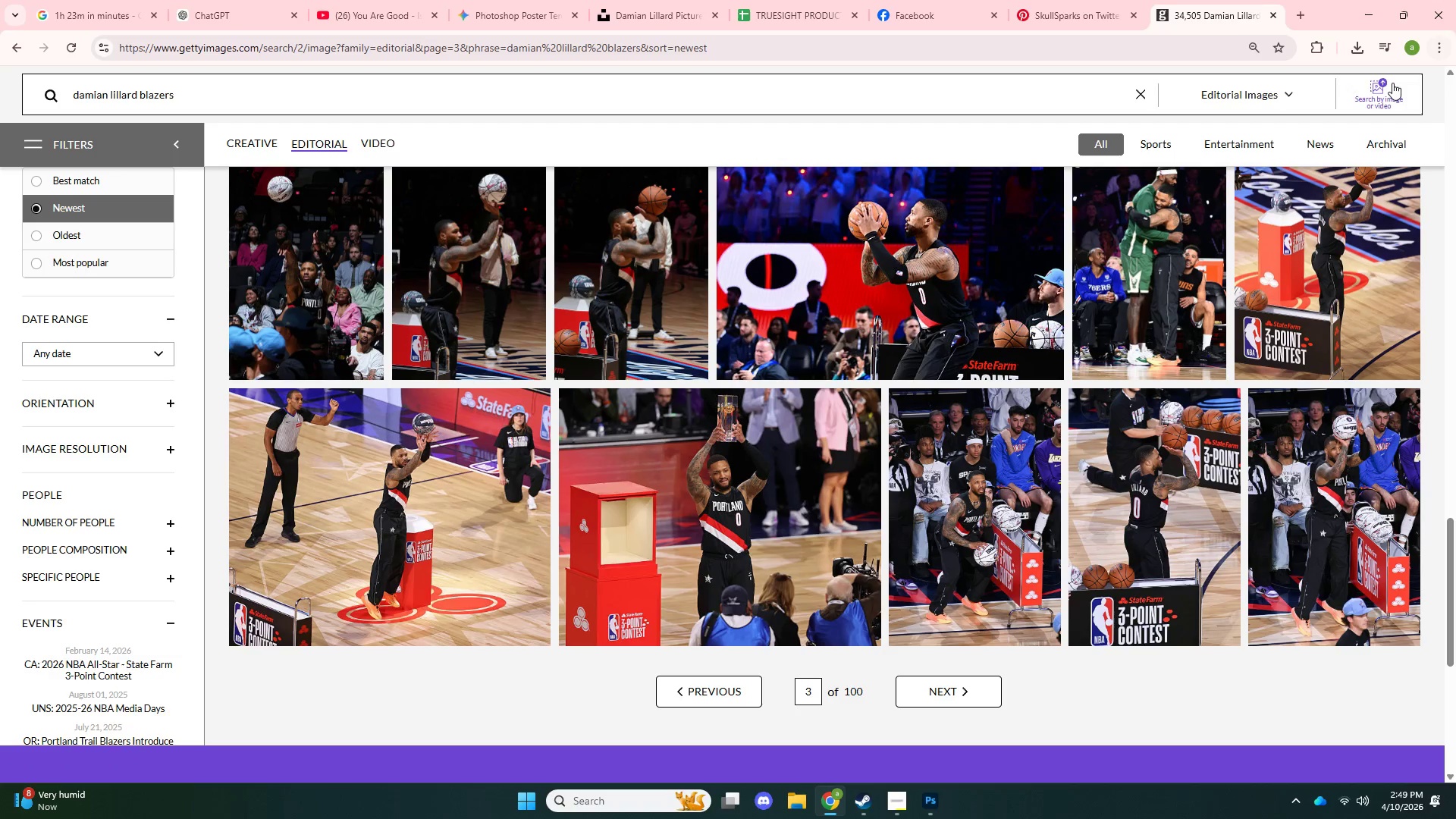 
left_click([1391, 87])
 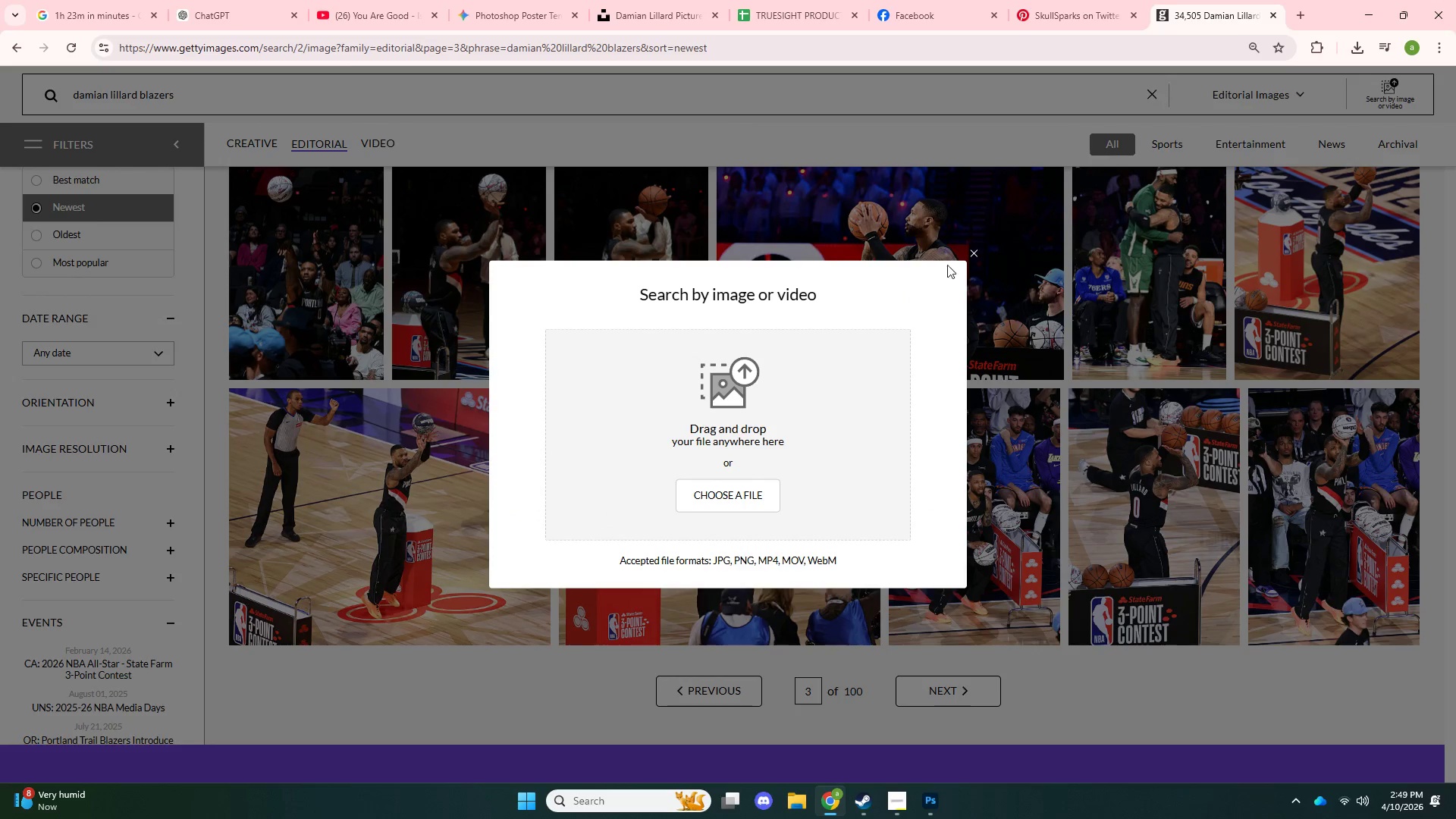 
left_click([977, 250])
 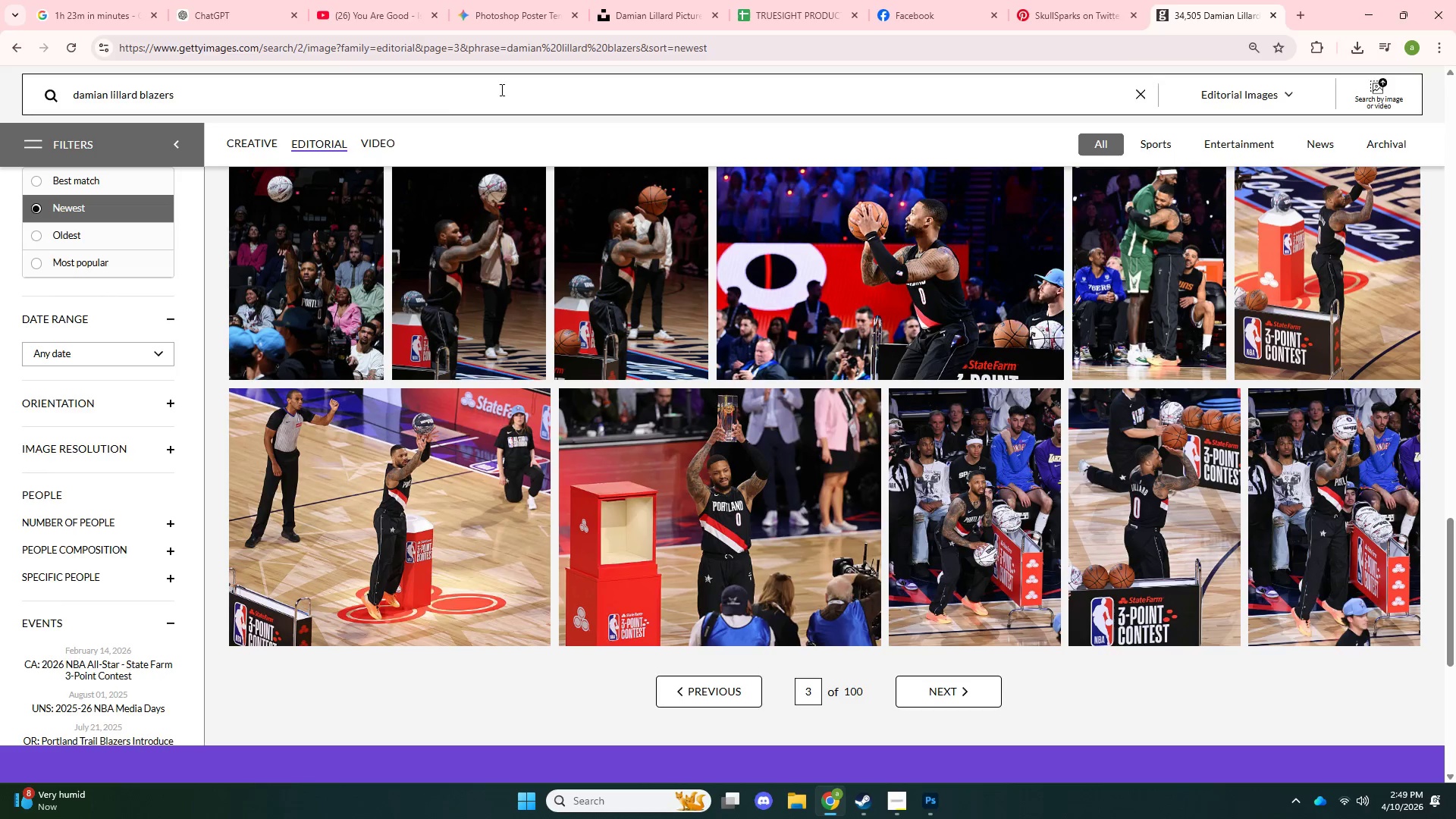 
left_click_drag(start_coordinate=[448, 105], to_coordinate=[0, 96])
 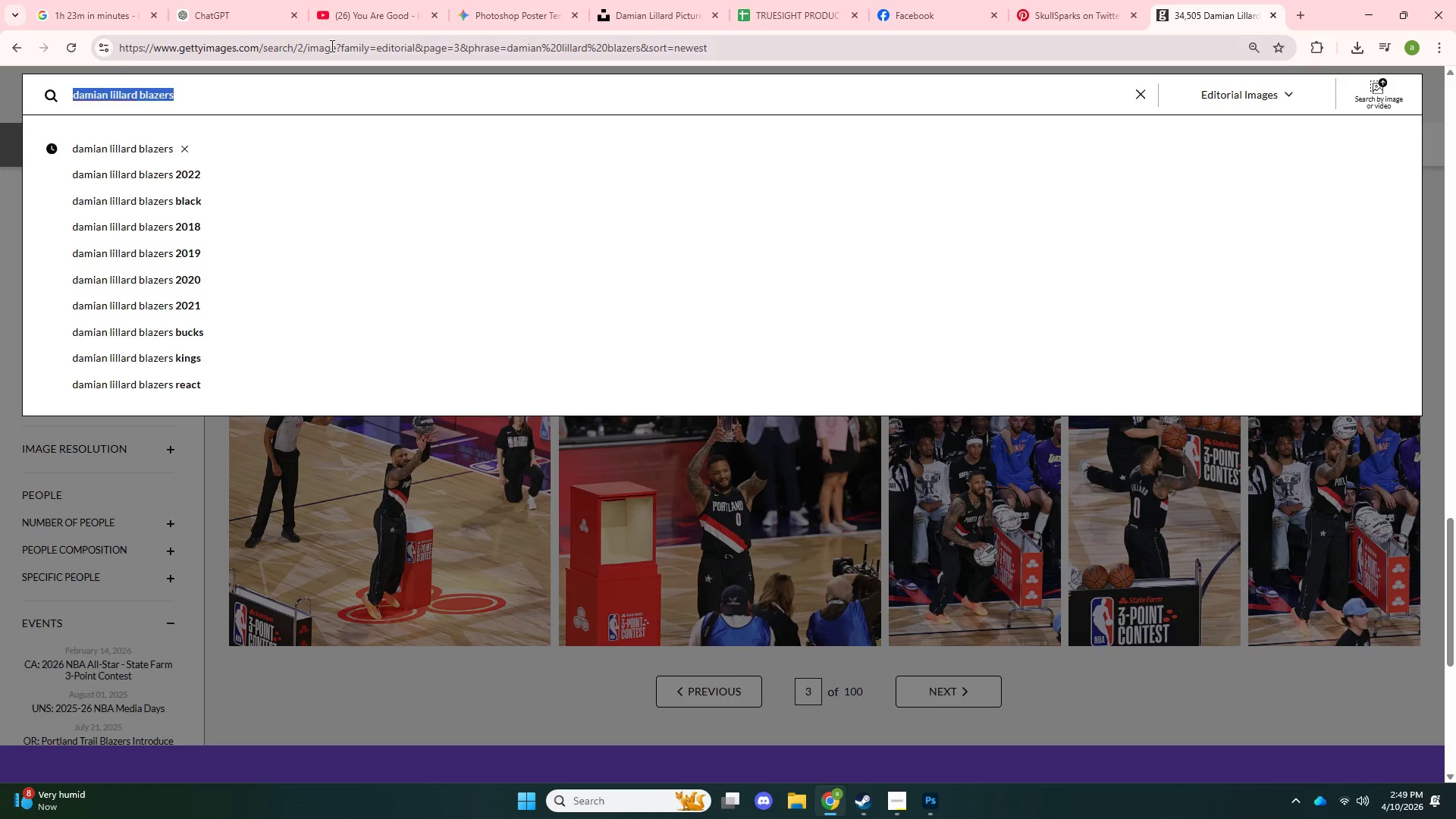 
left_click([331, 46])
 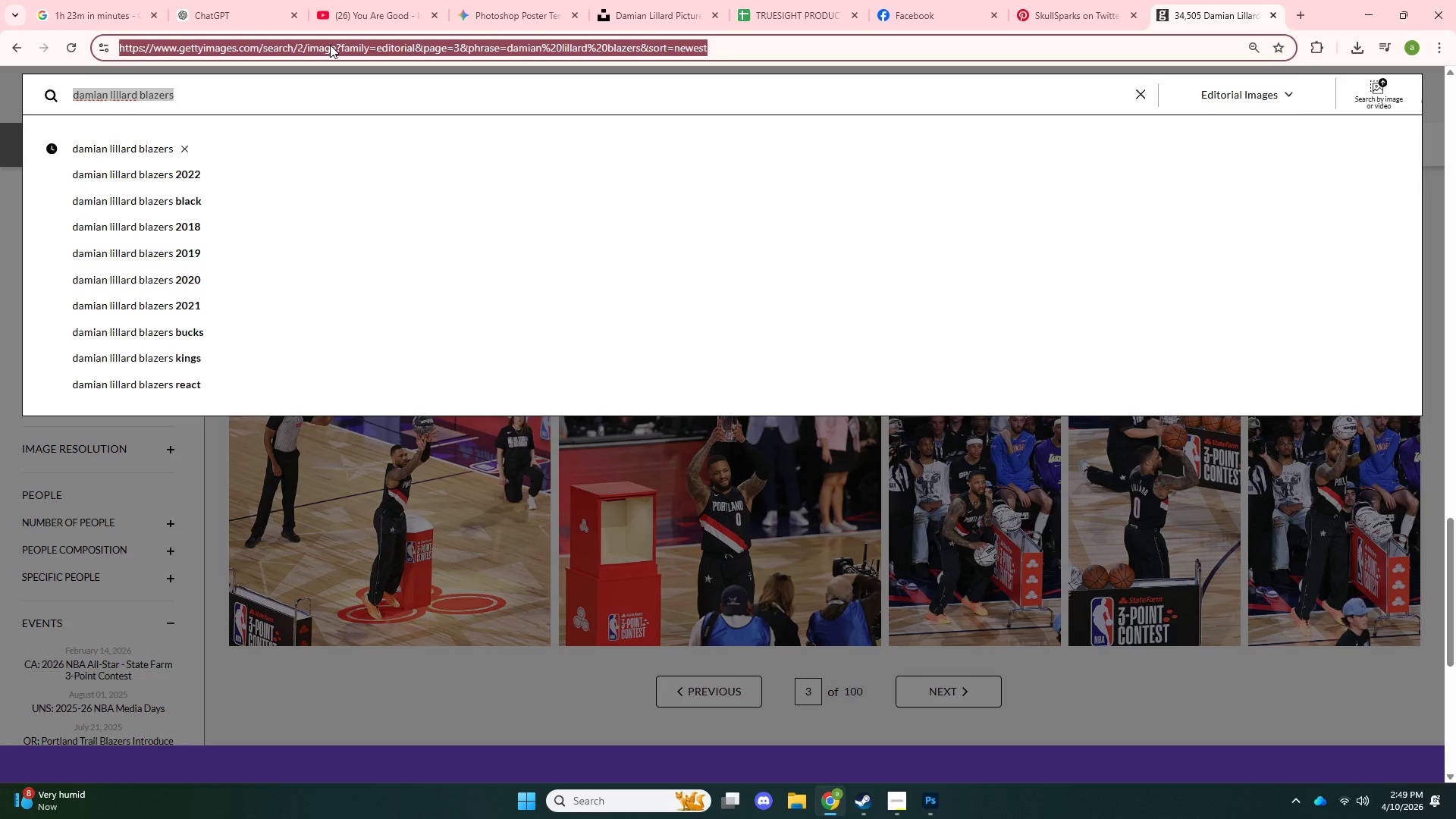 
type(get)
 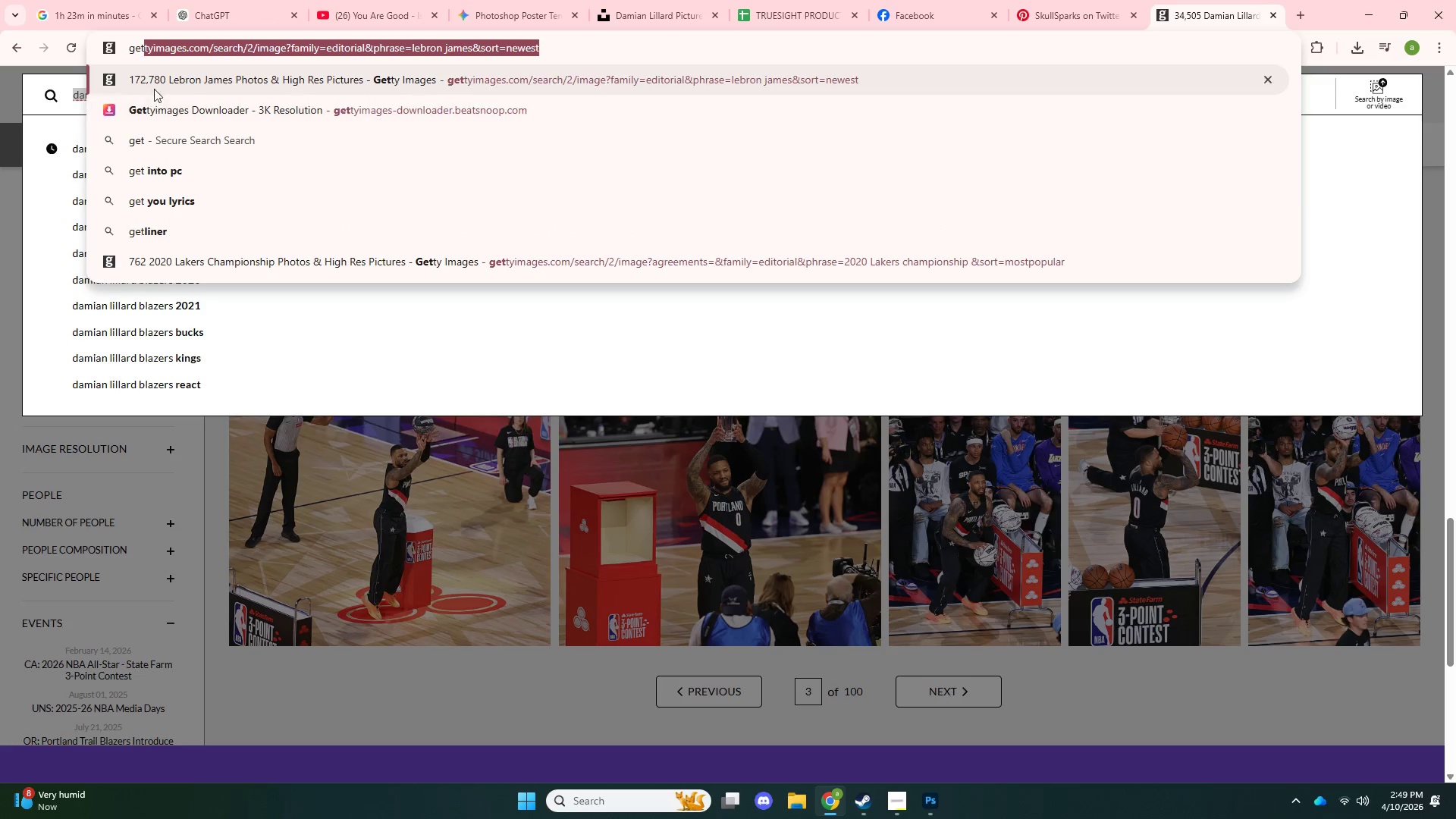 
left_click([156, 83])
 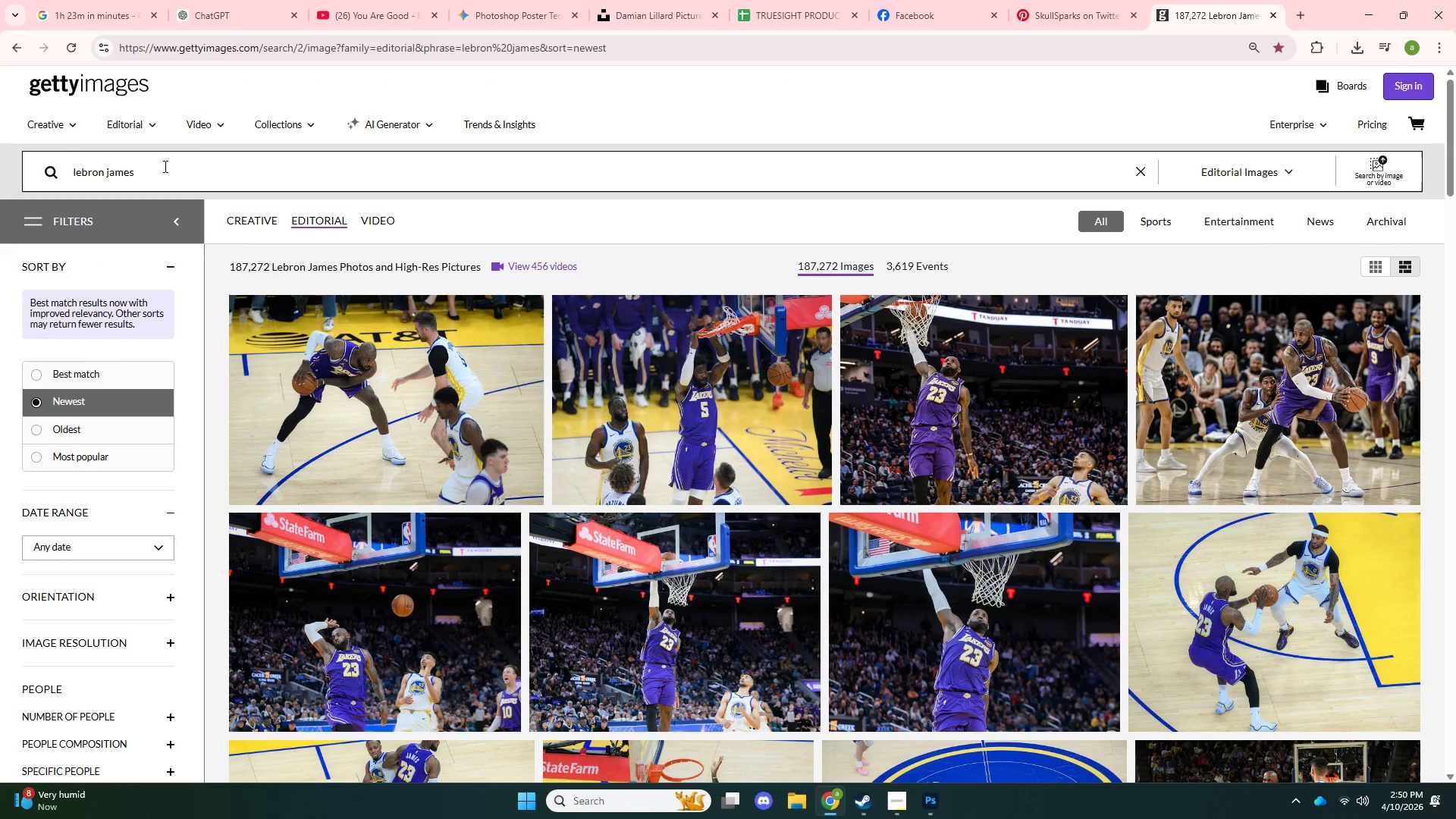 
left_click_drag(start_coordinate=[165, 180], to_coordinate=[0, 194])
 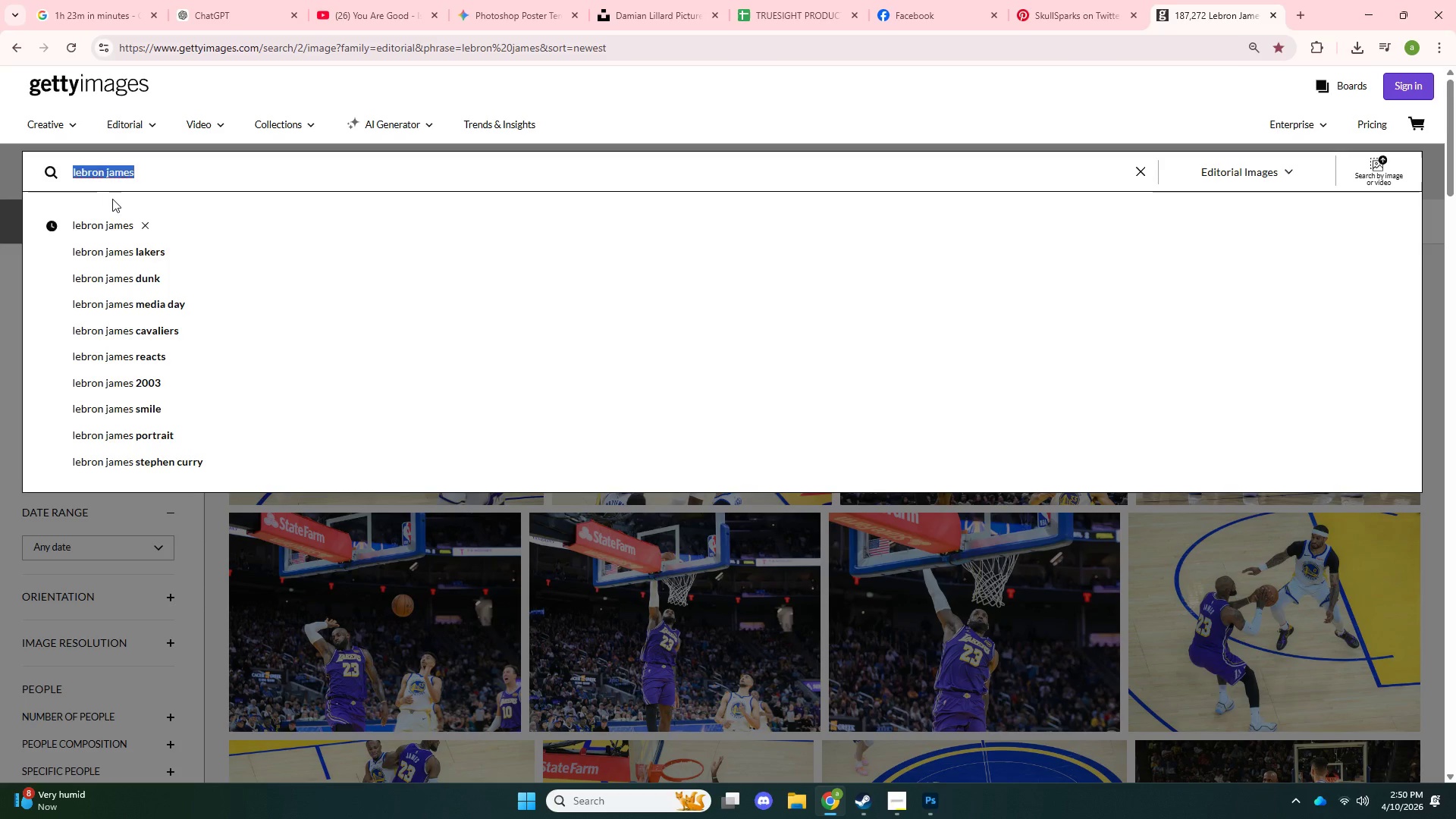 
type(damia)
 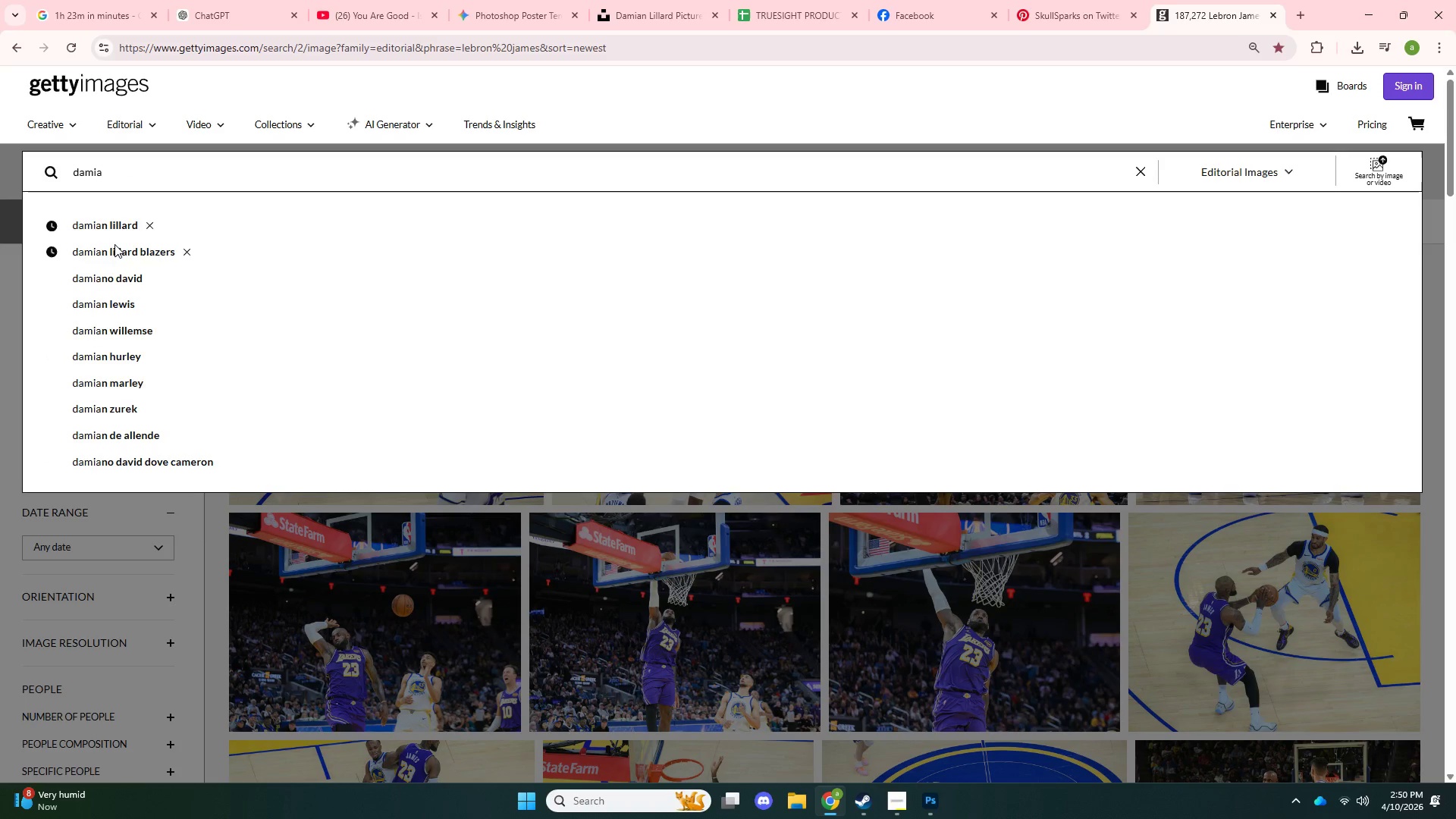 
left_click([115, 245])
 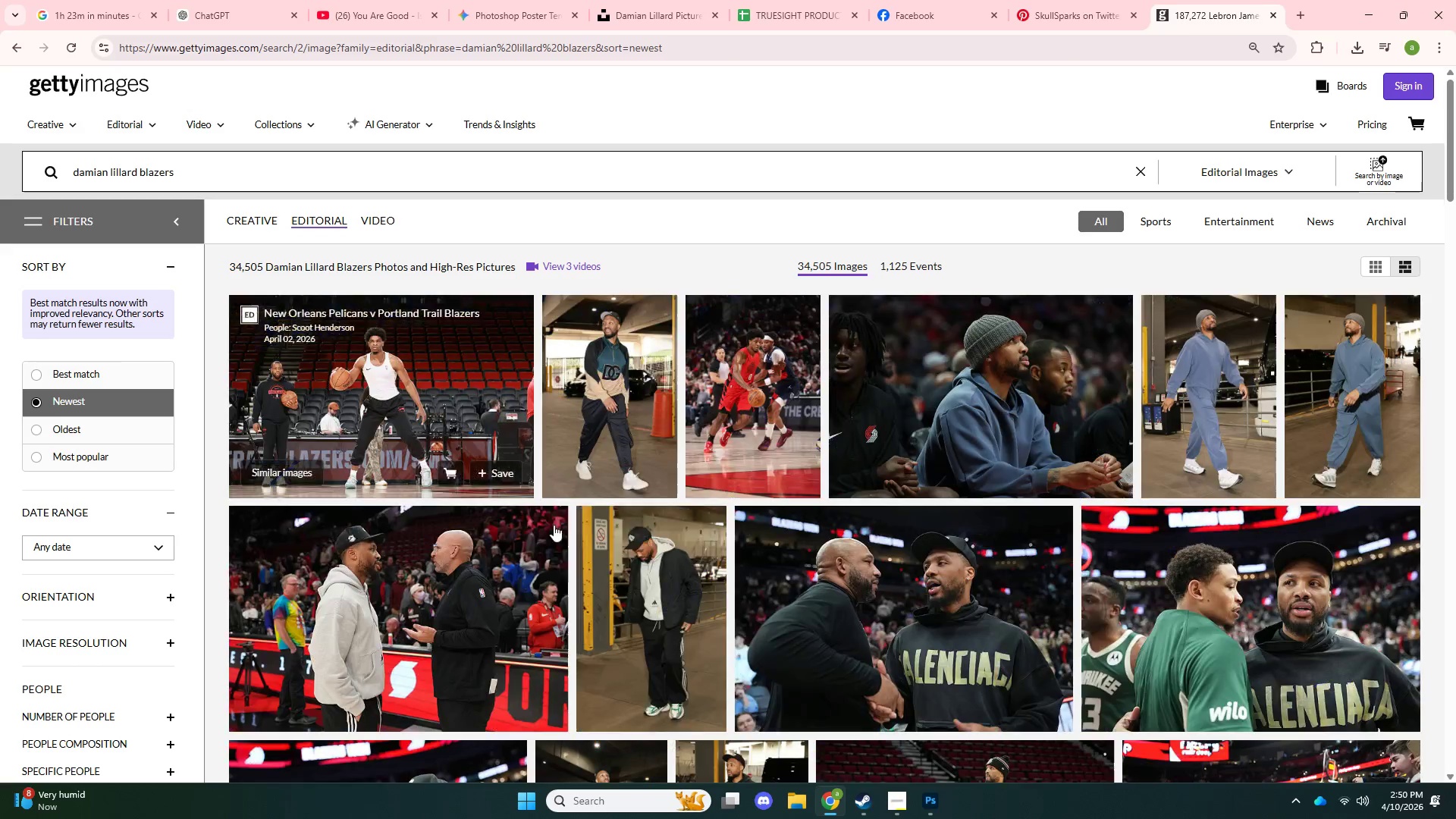 
scroll: coordinate [662, 598], scroll_direction: down, amount: 41.0
 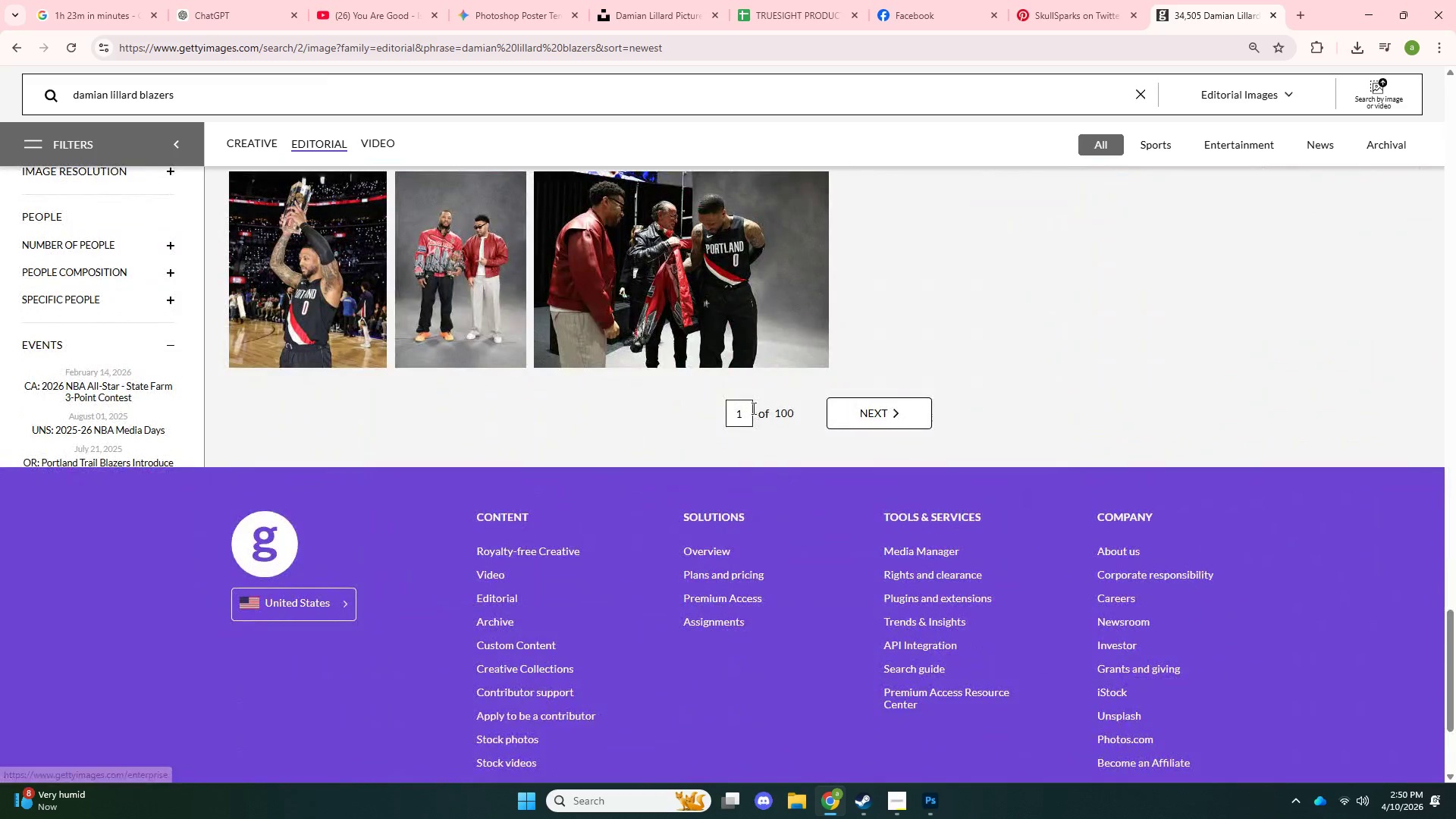 
left_click([743, 410])
 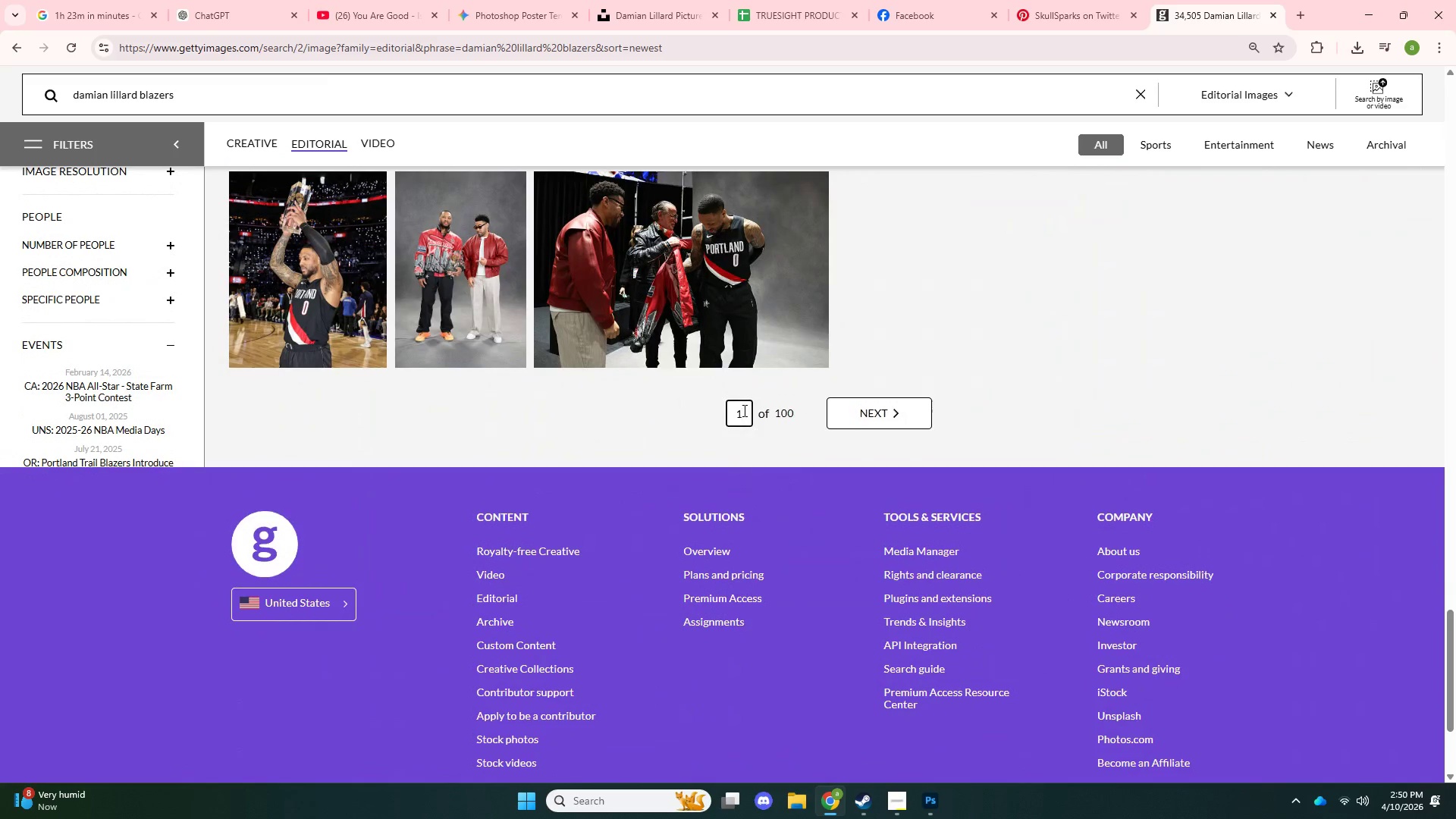 
key(2)
 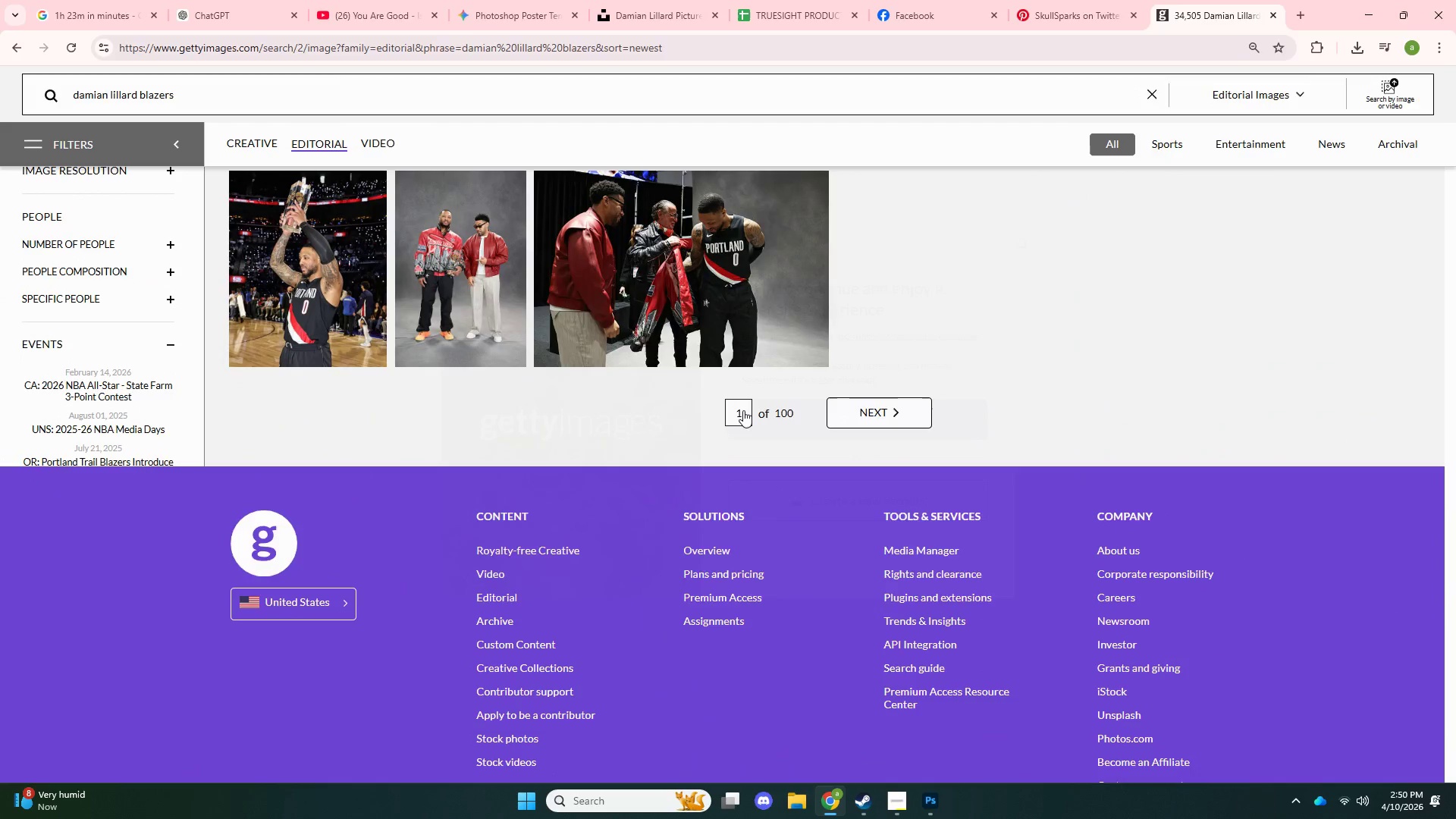 
key(NumpadEnter)
 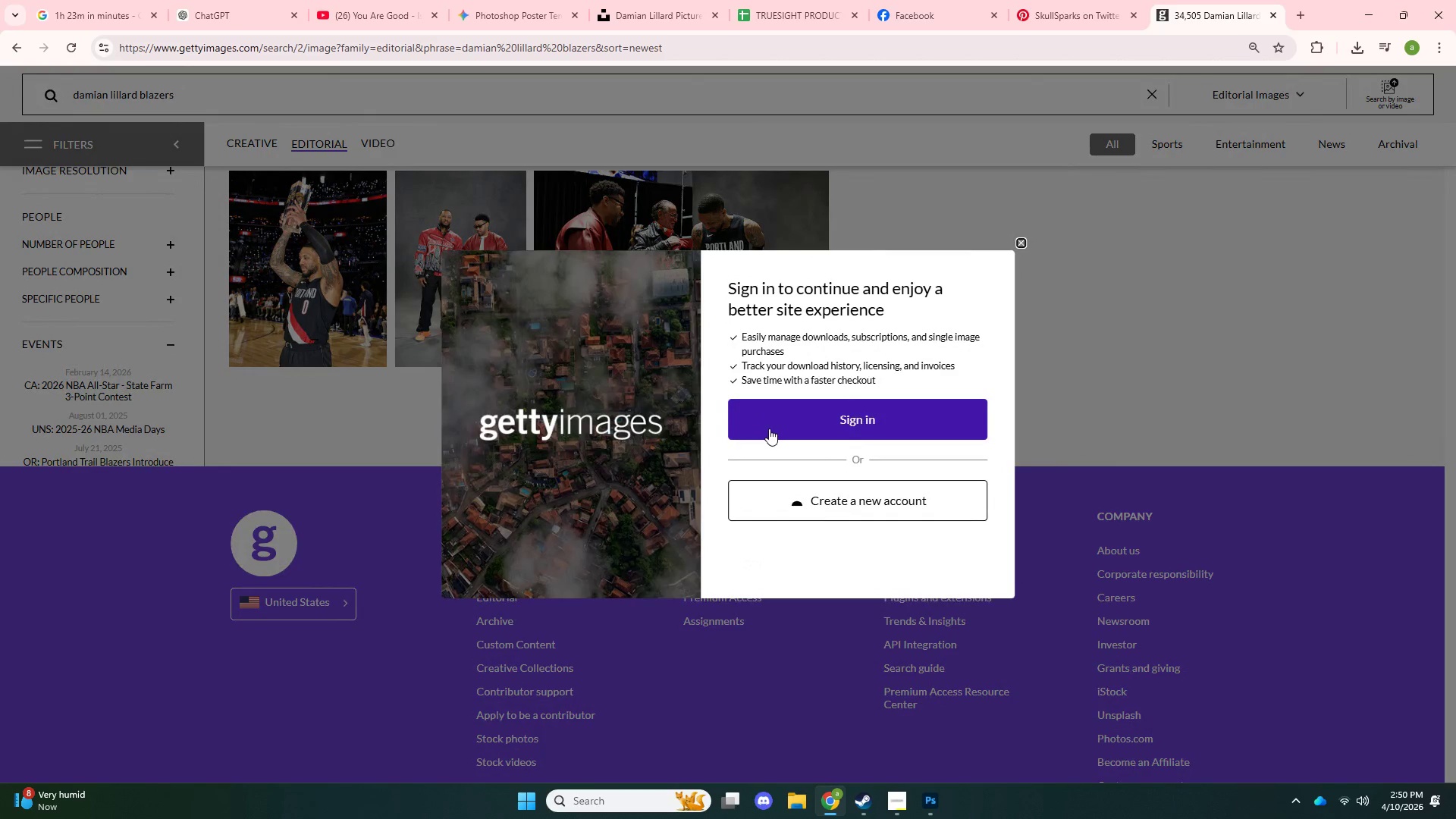 
wait(5.09)
 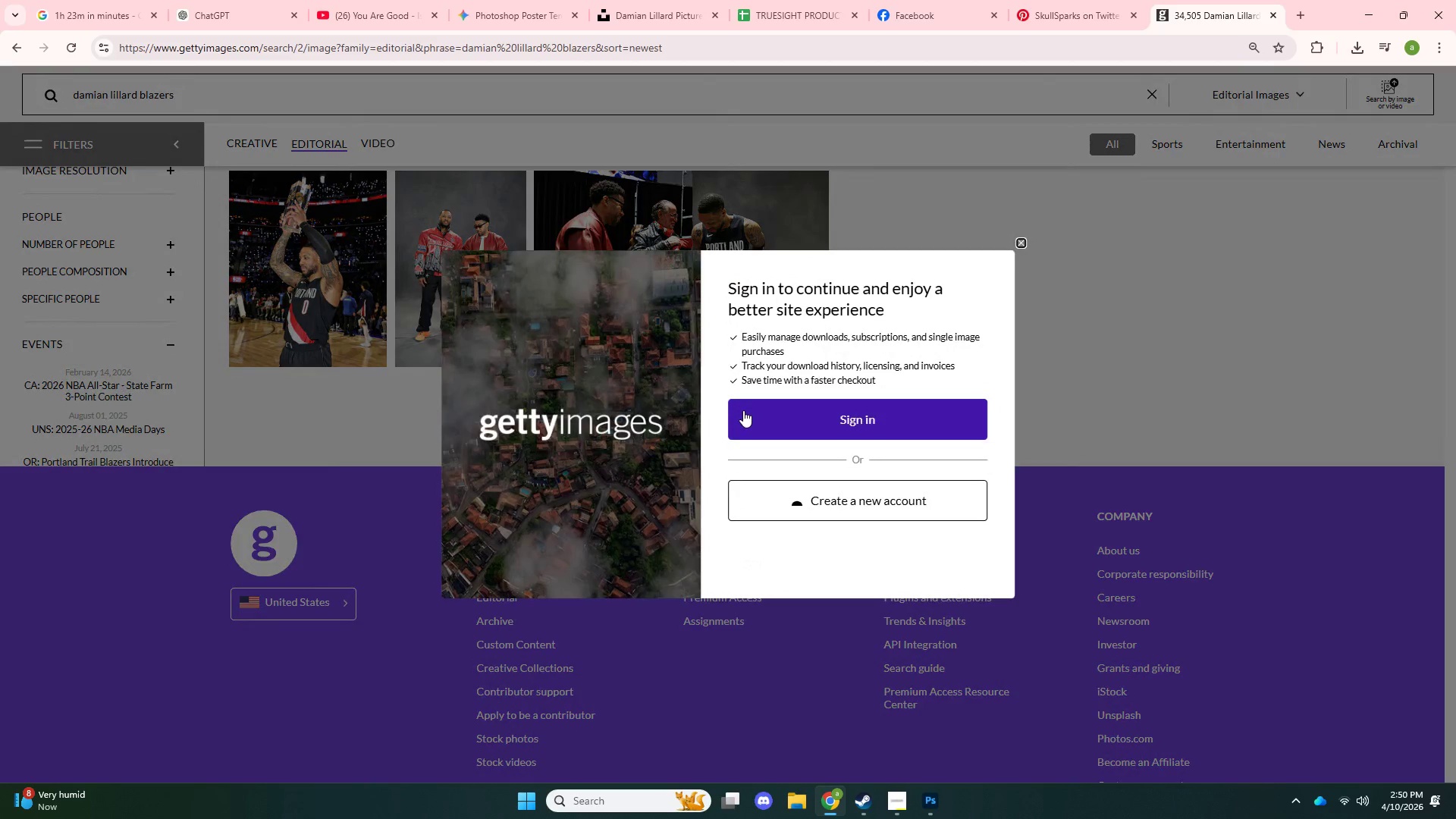 
left_click([775, 510])
 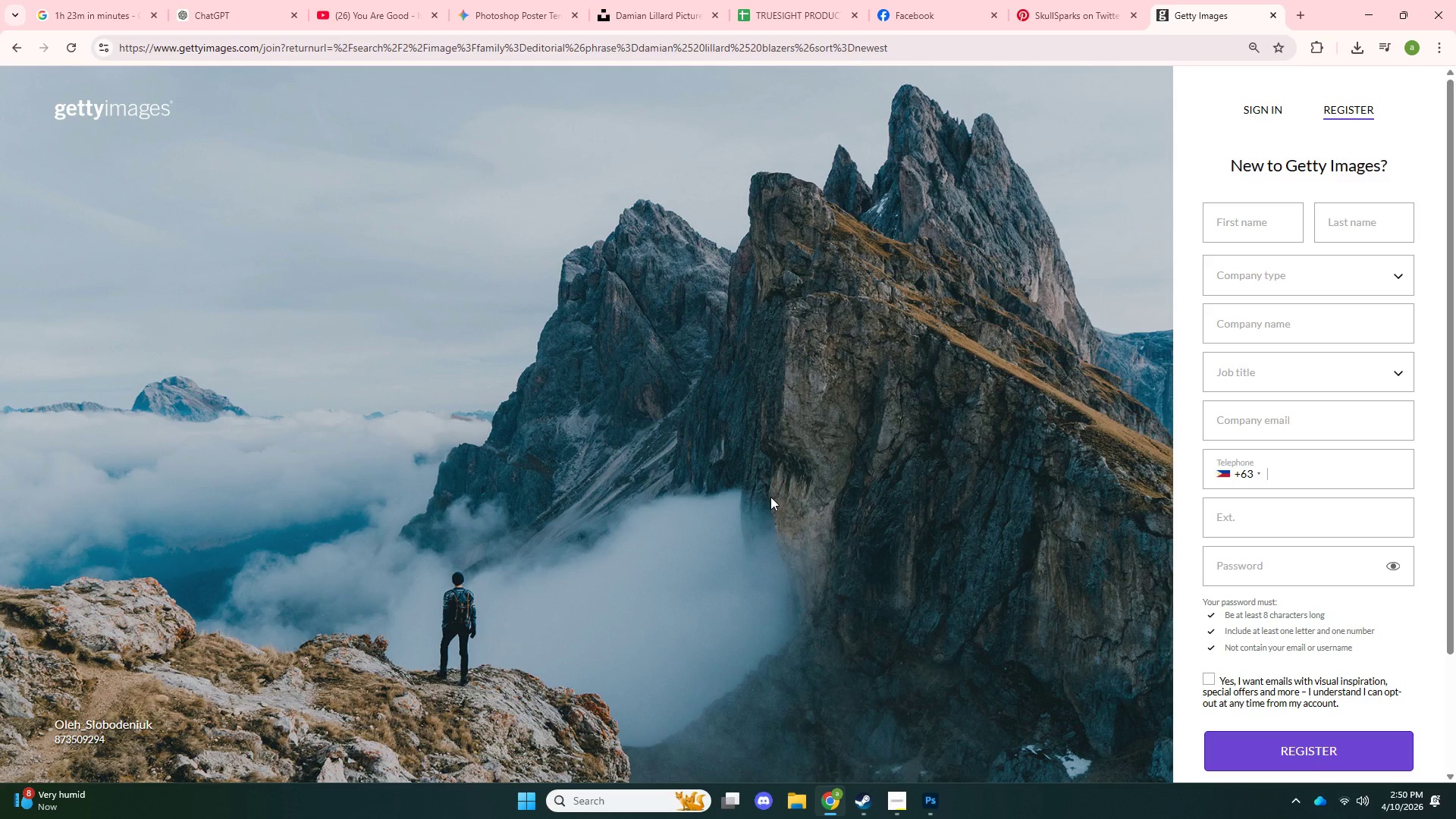 
wait(10.38)
 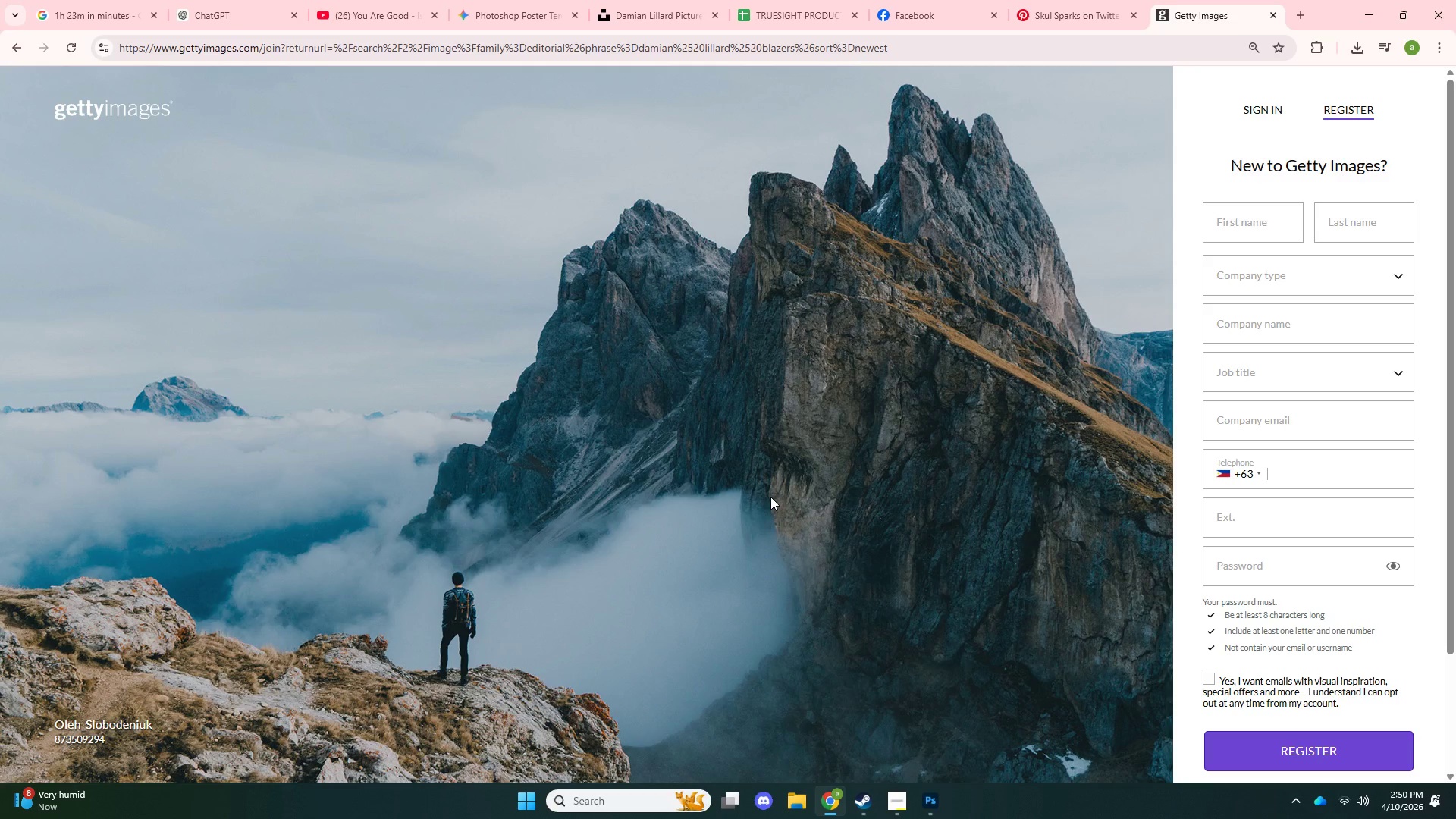 
scroll: coordinate [703, 468], scroll_direction: down, amount: 3.0
 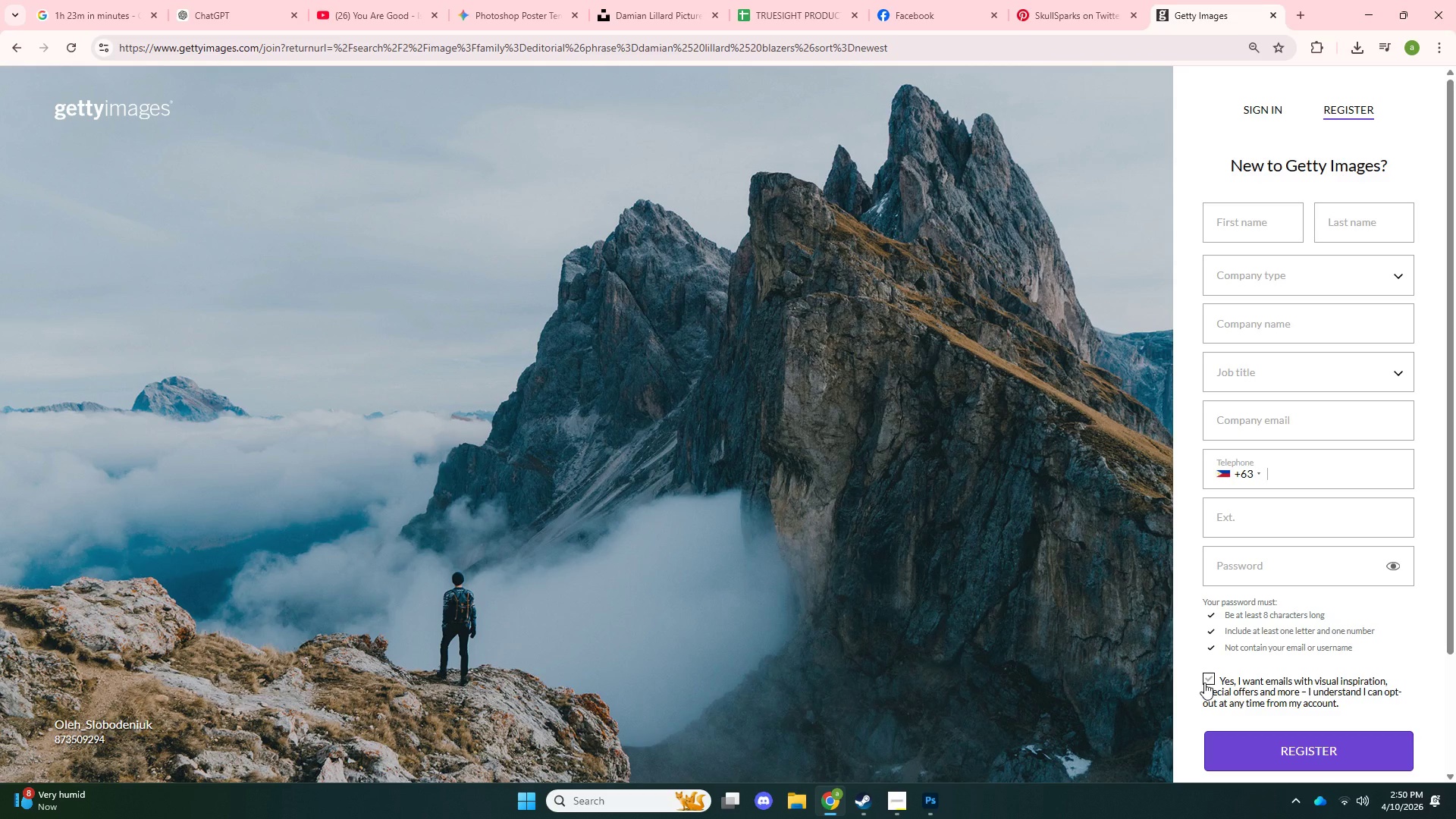 
wait(5.02)
 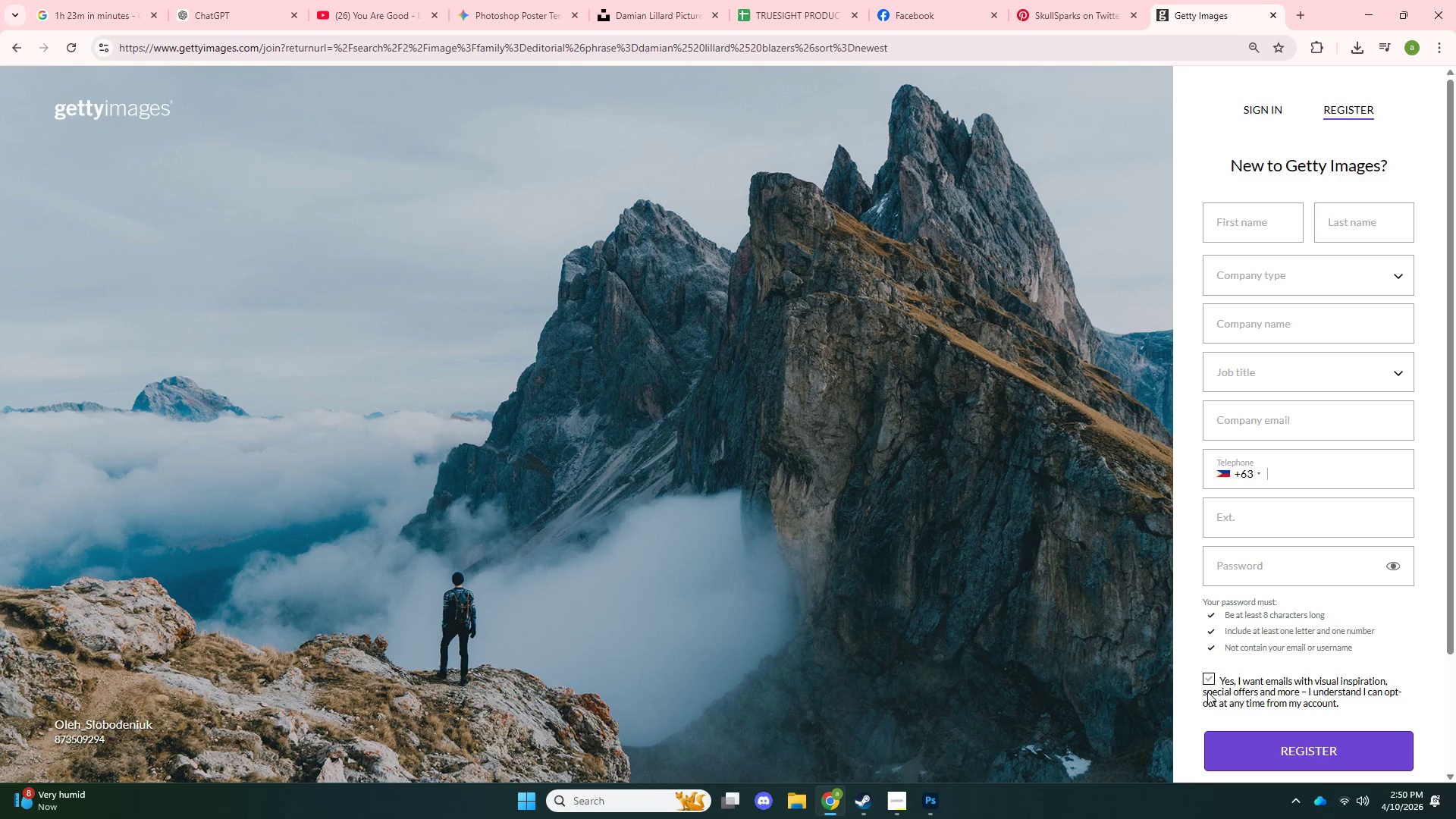 
left_click([1246, 215])
 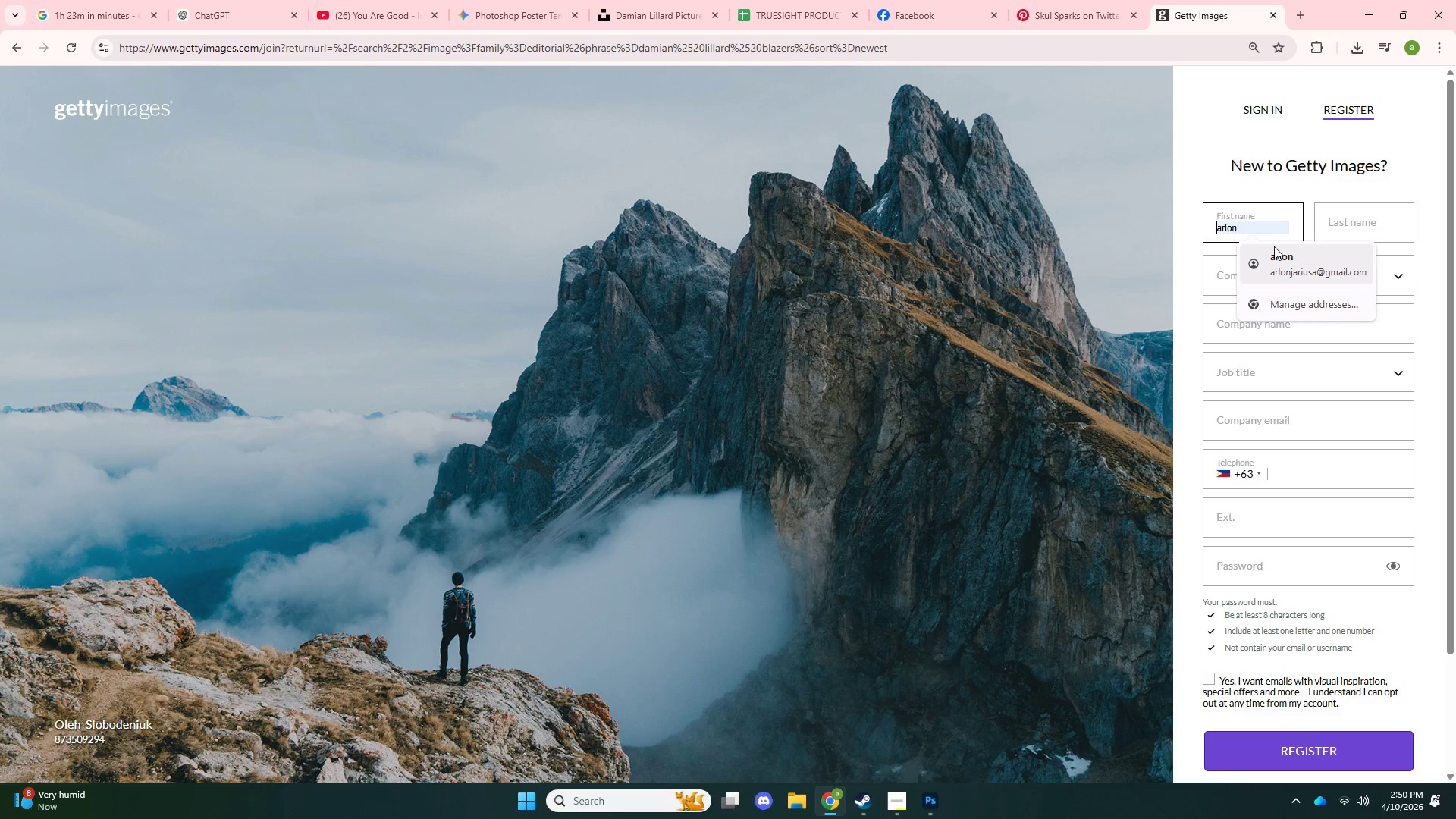 
left_click([1274, 252])
 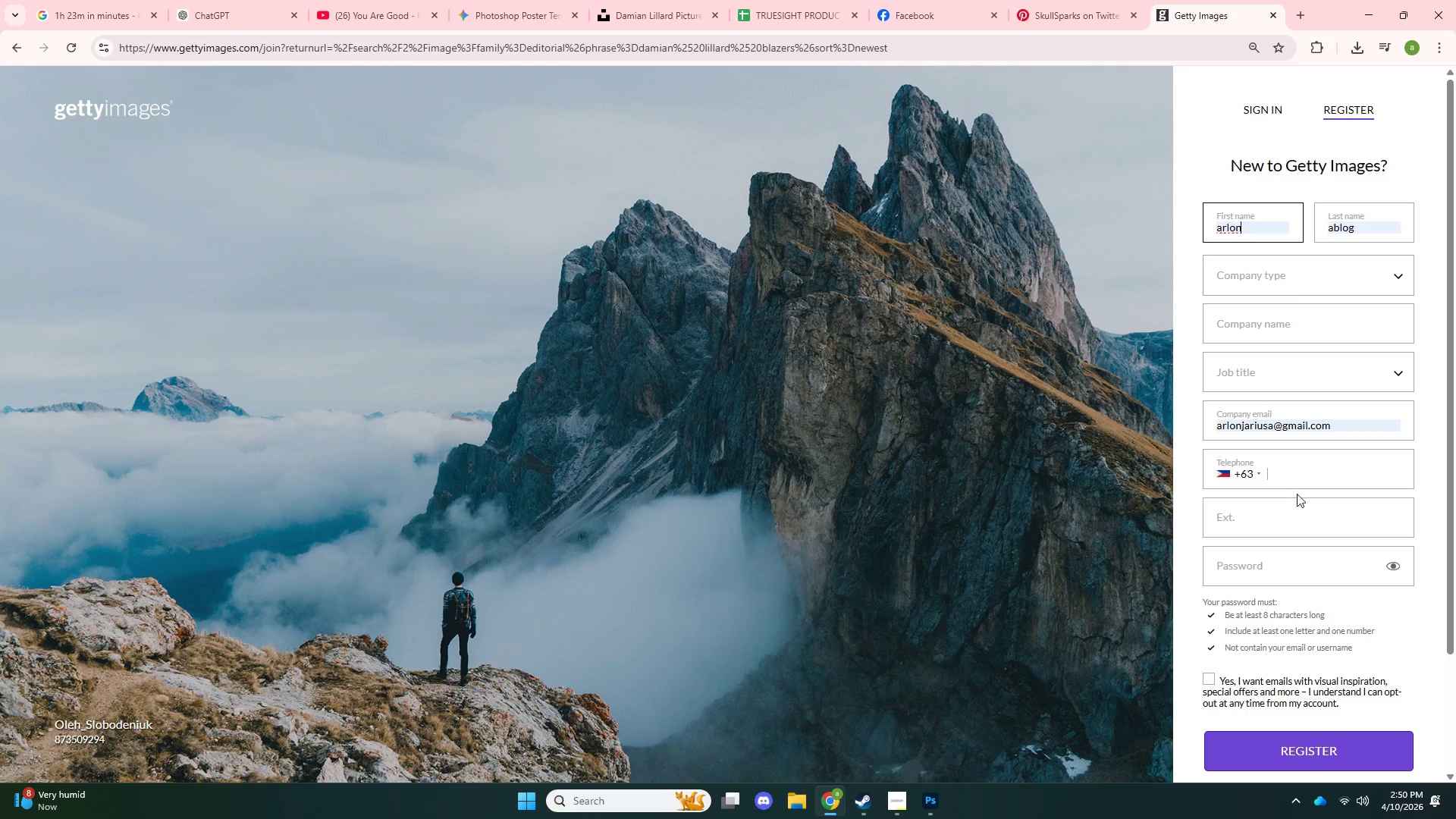 
double_click([1301, 466])
 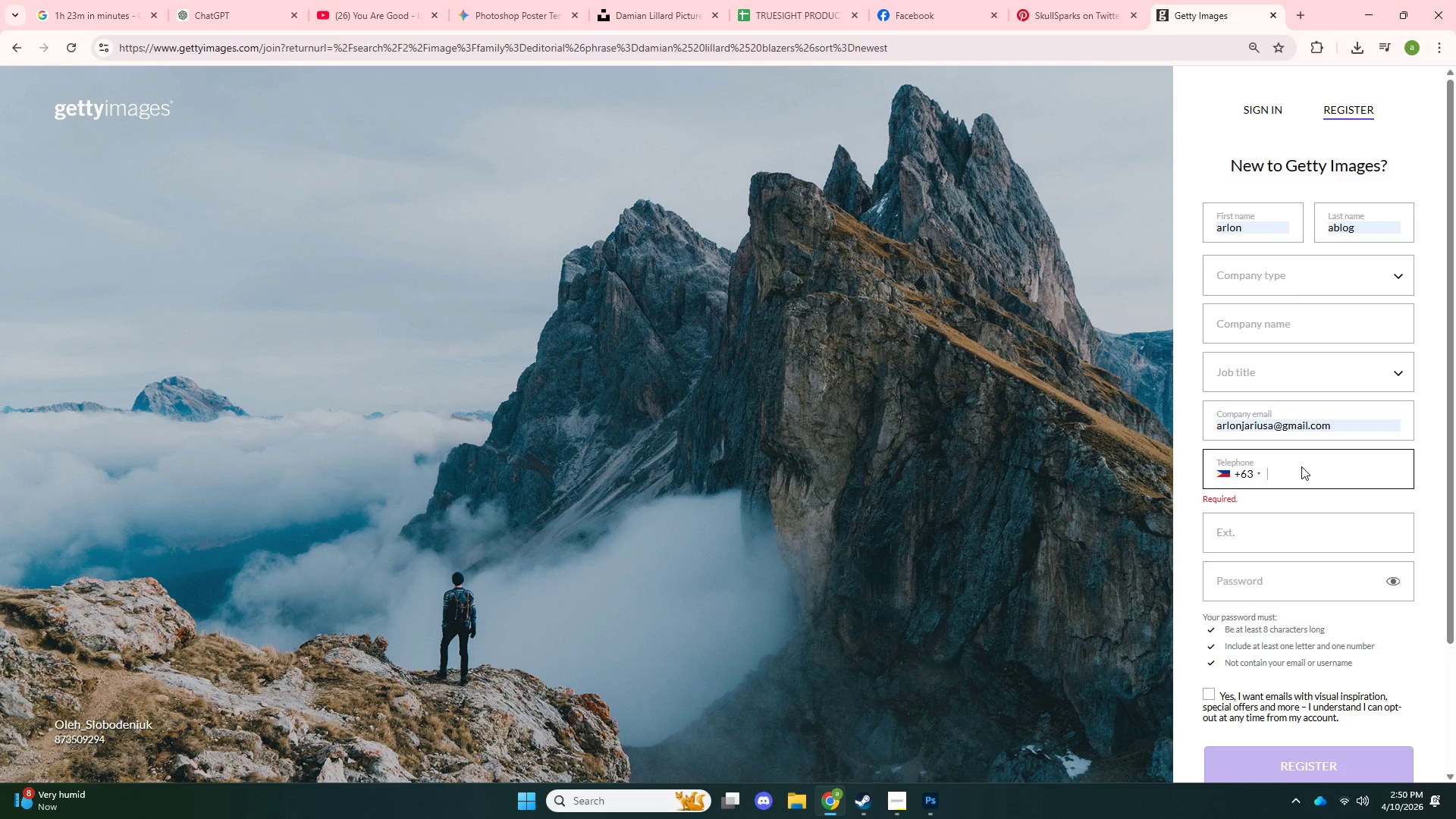 
type(9060)
key(Backspace)
key(Backspace)
key(Backspace)
type(6041807)
key(Backspace)
type(874)
 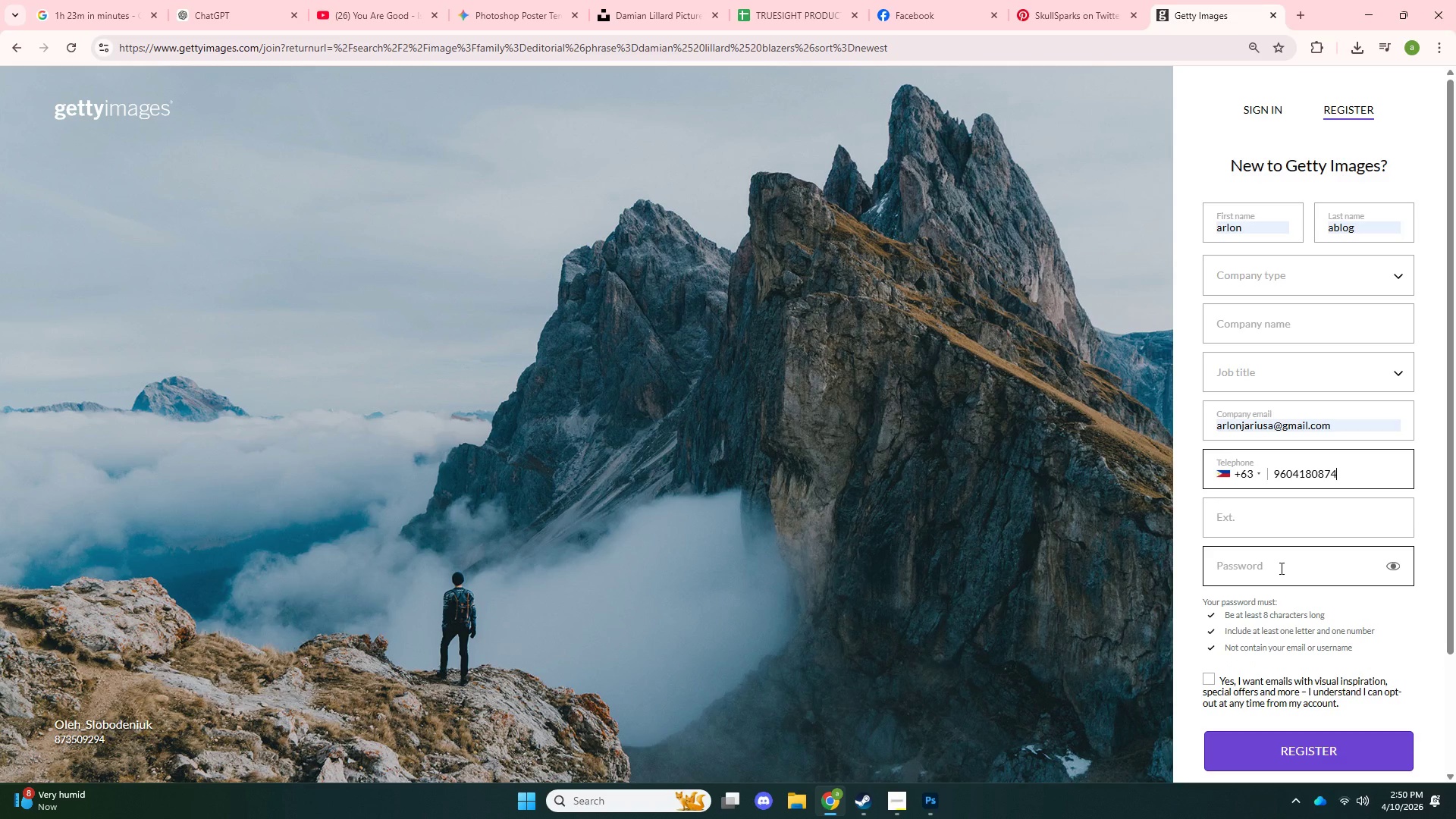 
left_click([1276, 541])
 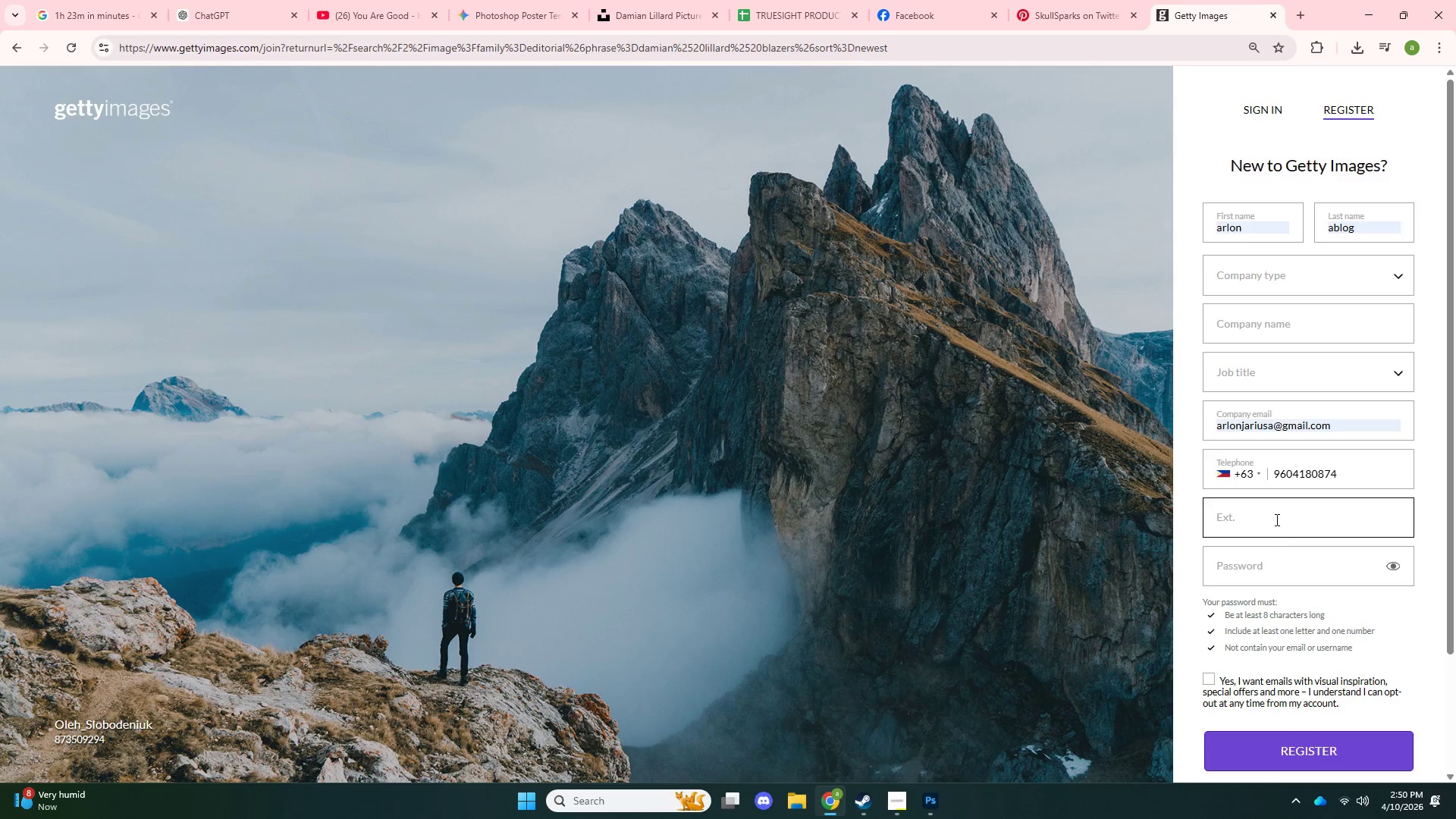 
left_click([1276, 519])
 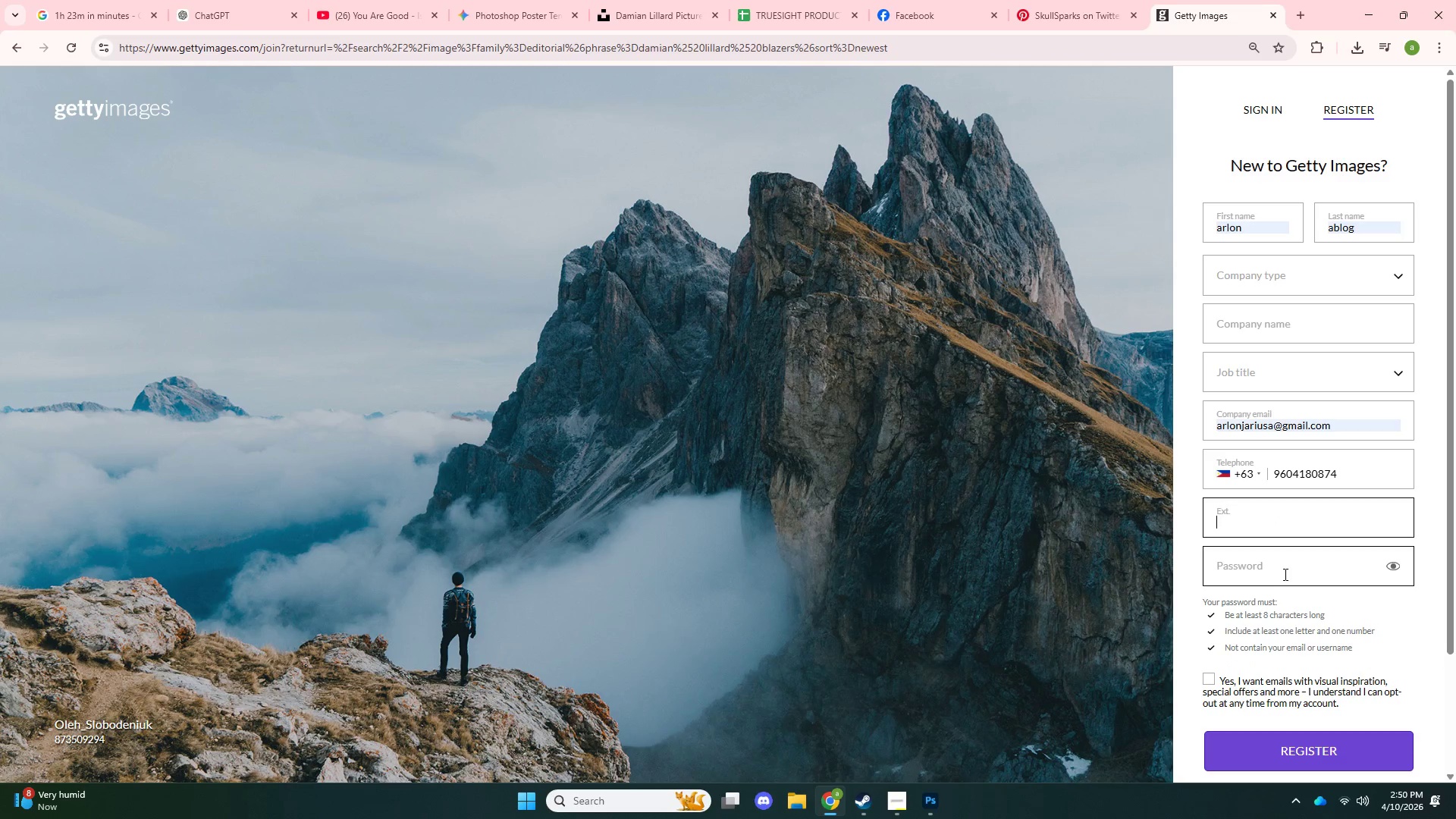 
left_click([1284, 571])
 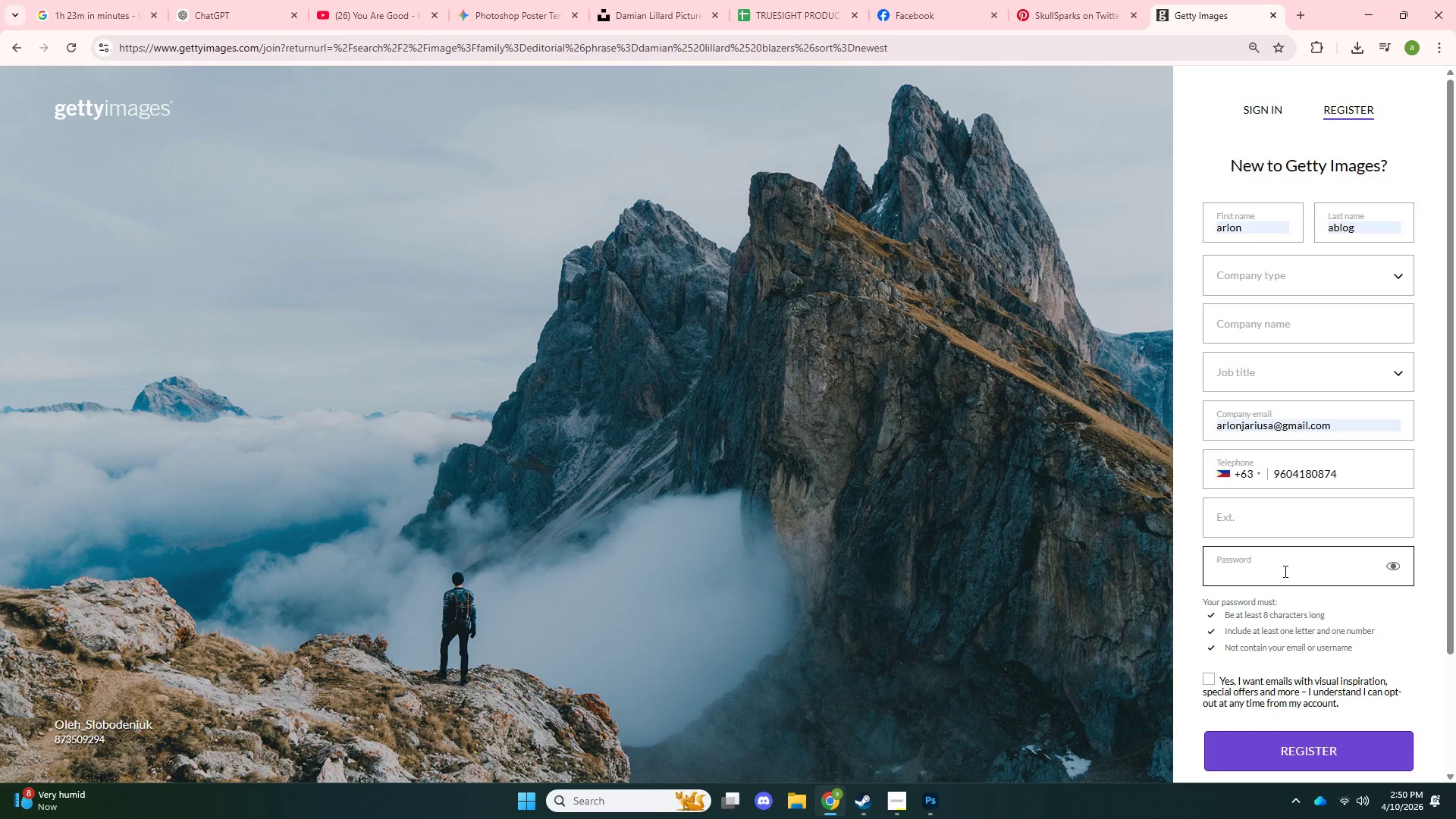 
type(ablog54)
key(Backspace)
key(Backspace)
key(Backspace)
key(Backspace)
key(Backspace)
key(Backspace)
key(Backspace)
key(Backspace)
type(abl)
key(Backspace)
key(Backspace)
key(Backspace)
key(Backspace)
type(ablog)
key(Backspace)
key(Backspace)
key(Backspace)
key(Backspace)
key(Backspace)
key(Backspace)
type(ablog548122)
 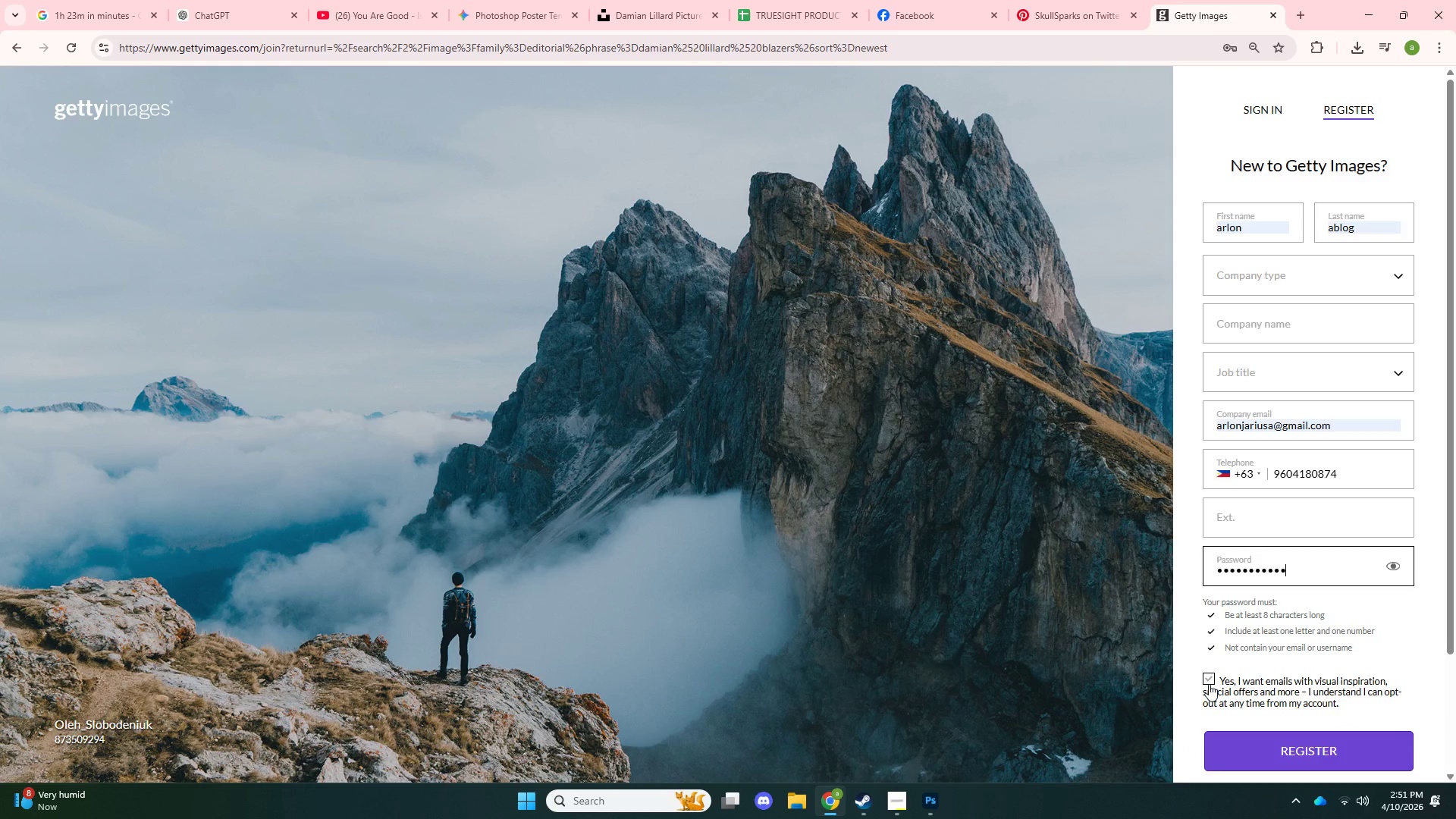 
left_click([1209, 684])
 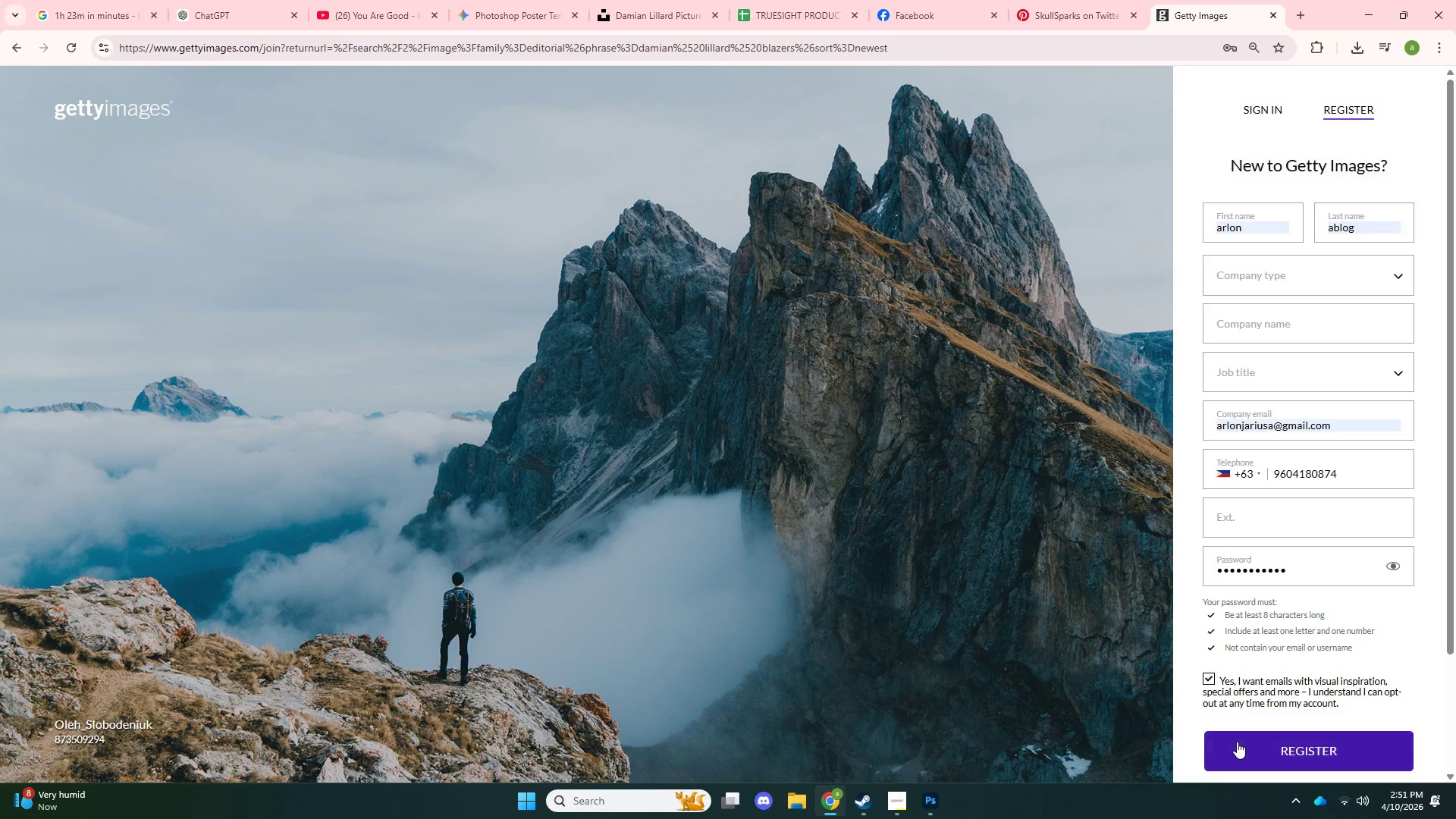 
left_click([1237, 742])
 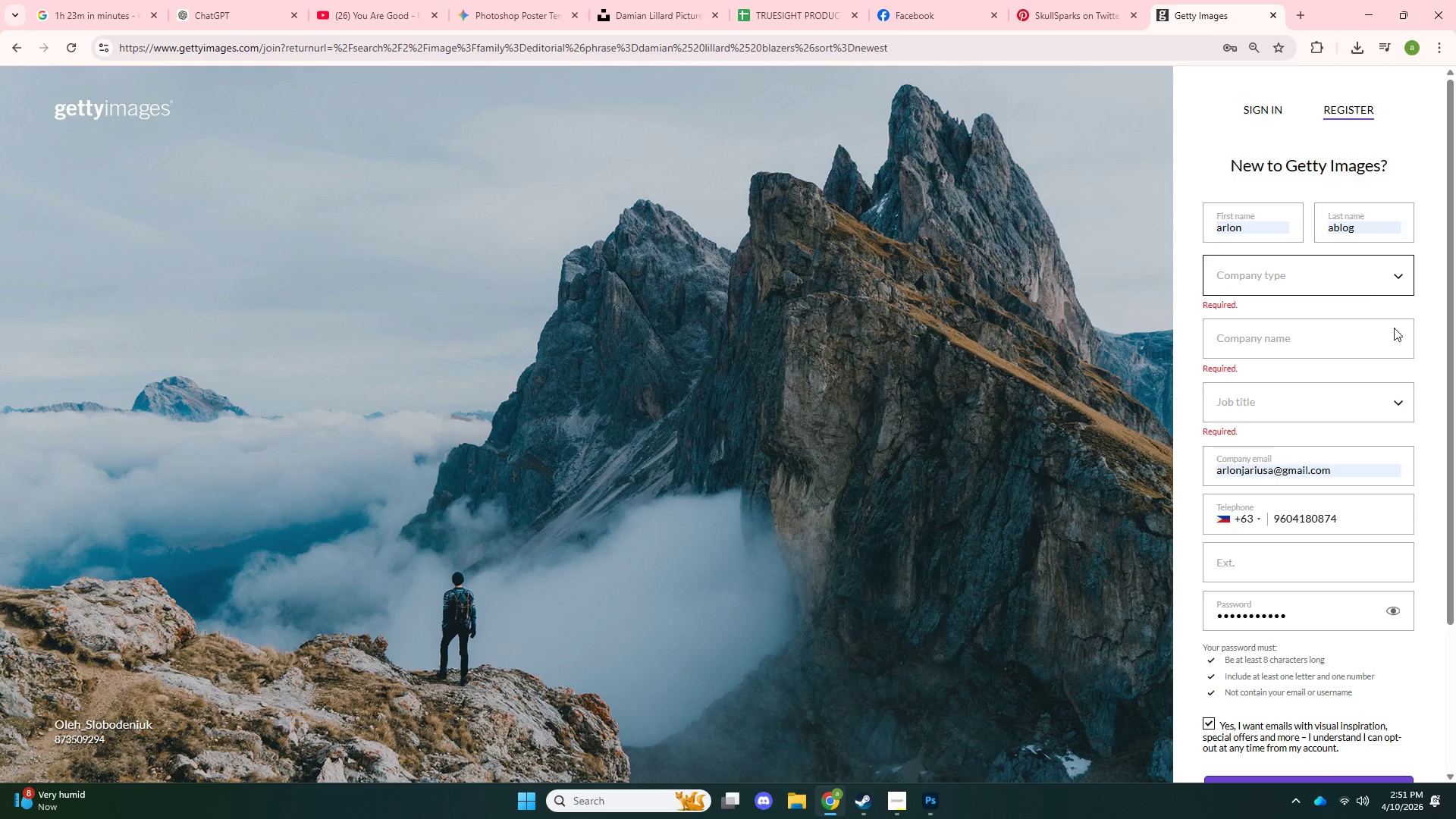 
left_click([1320, 290])
 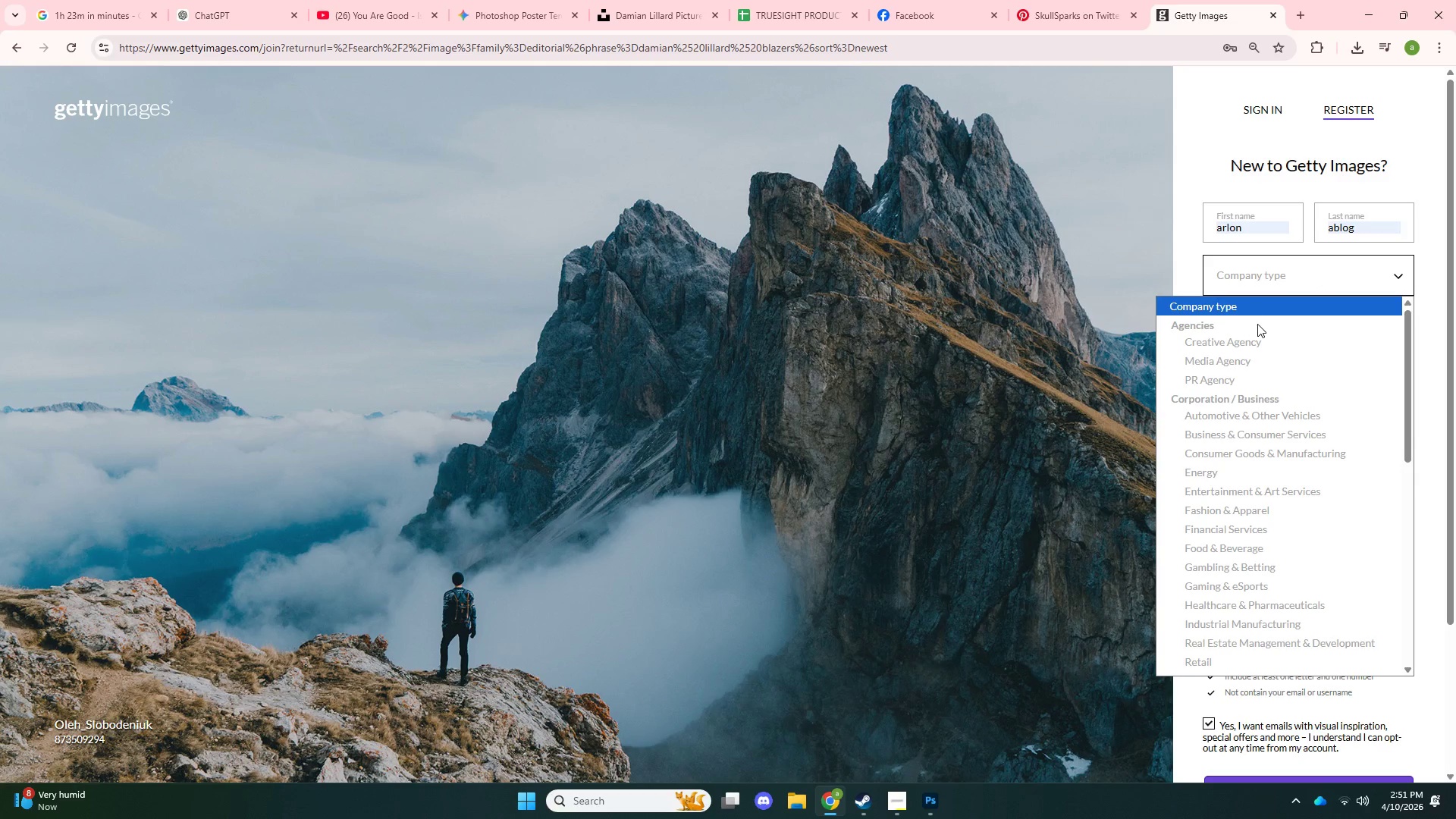 
wait(6.84)
 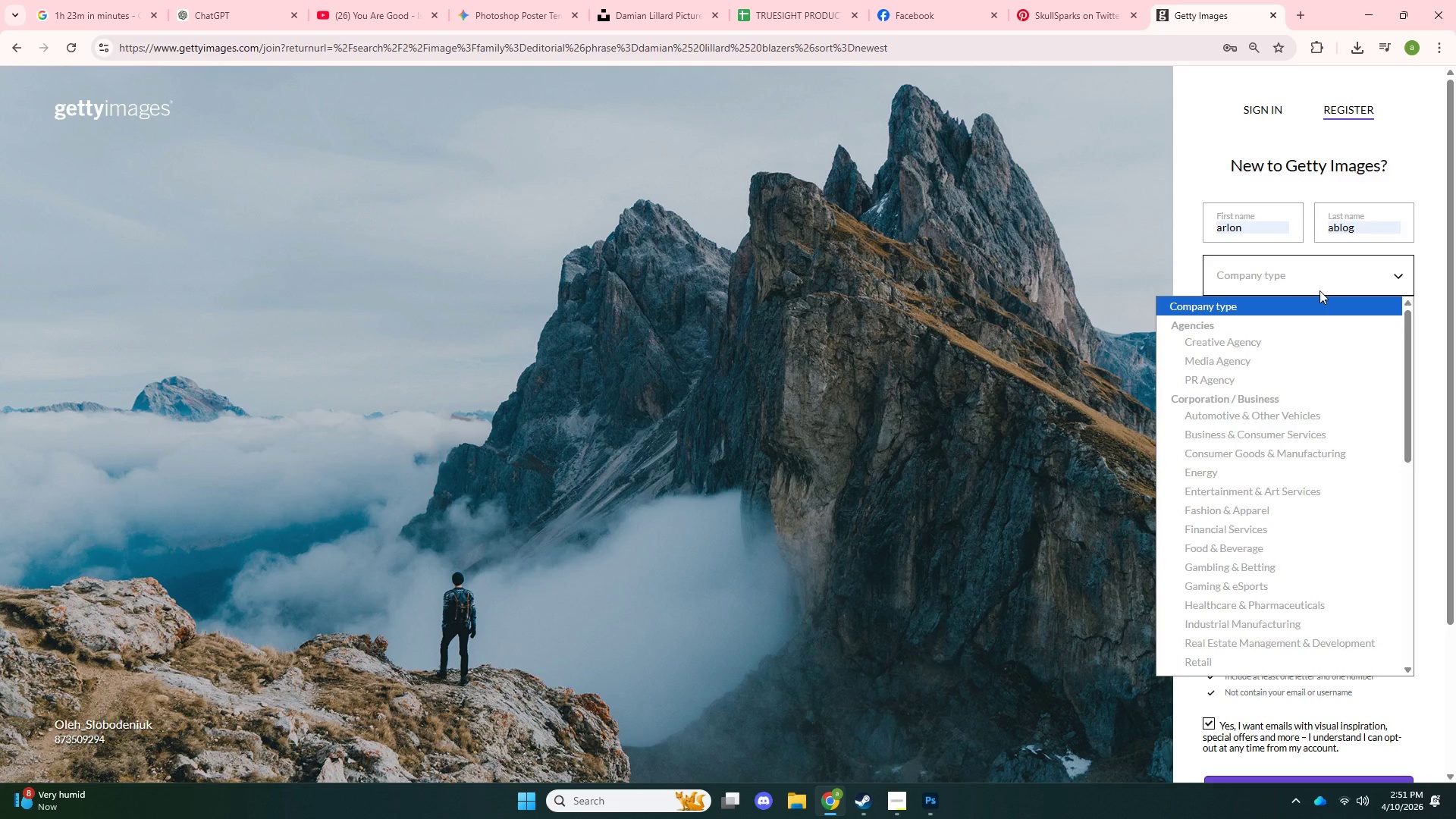 
left_click([1266, 488])
 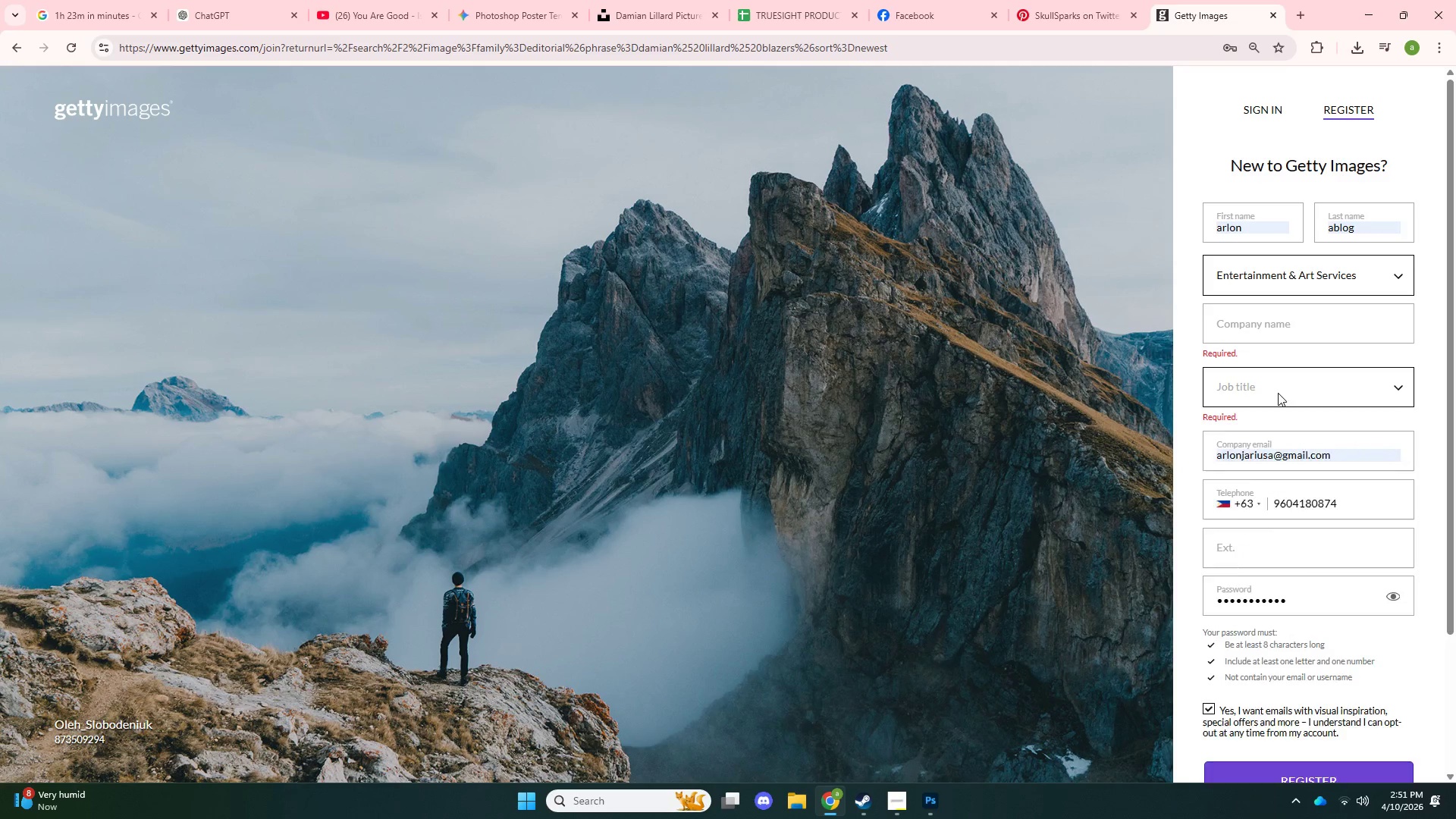 
left_click([1278, 393])
 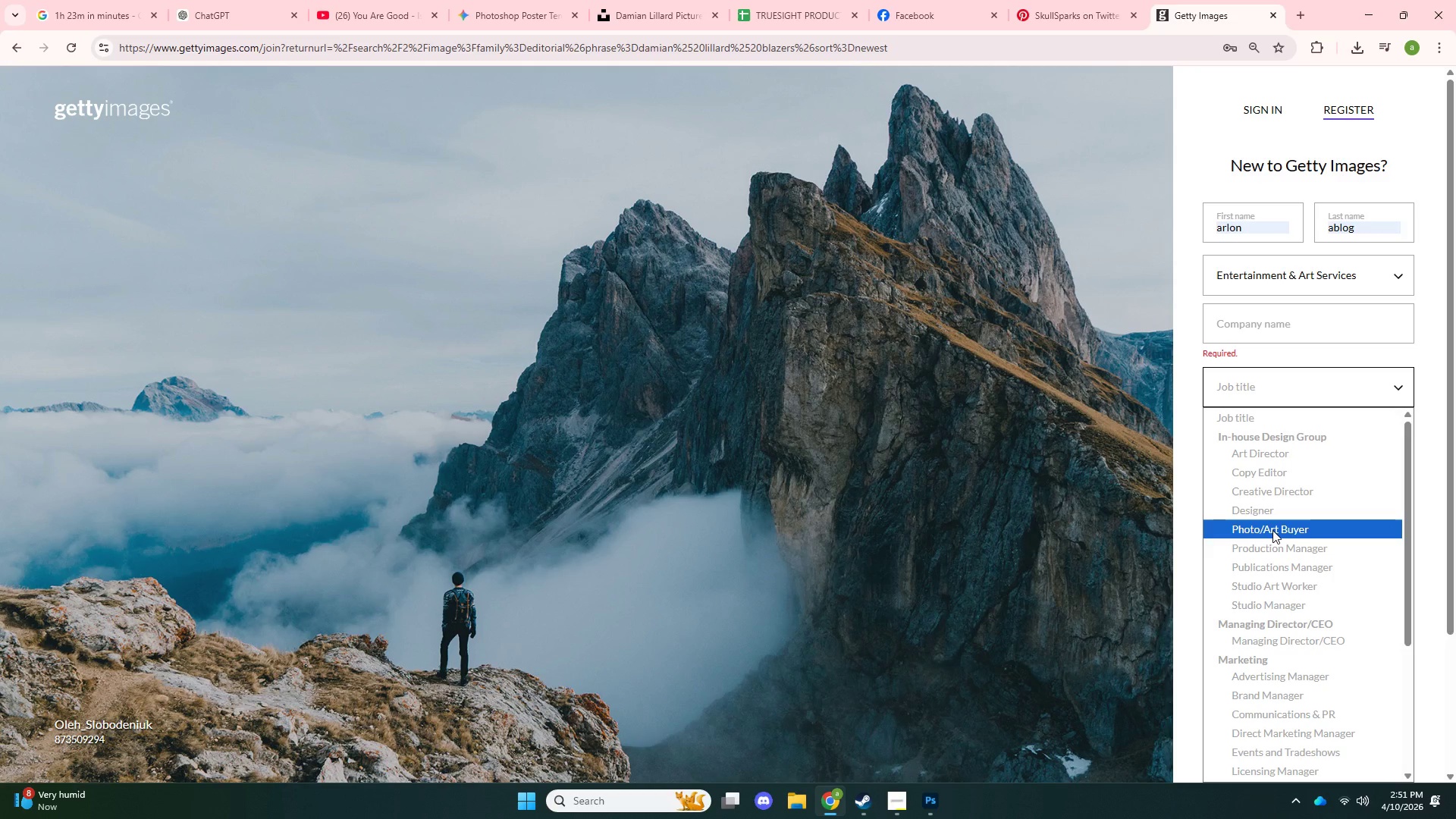 
left_click([1272, 530])
 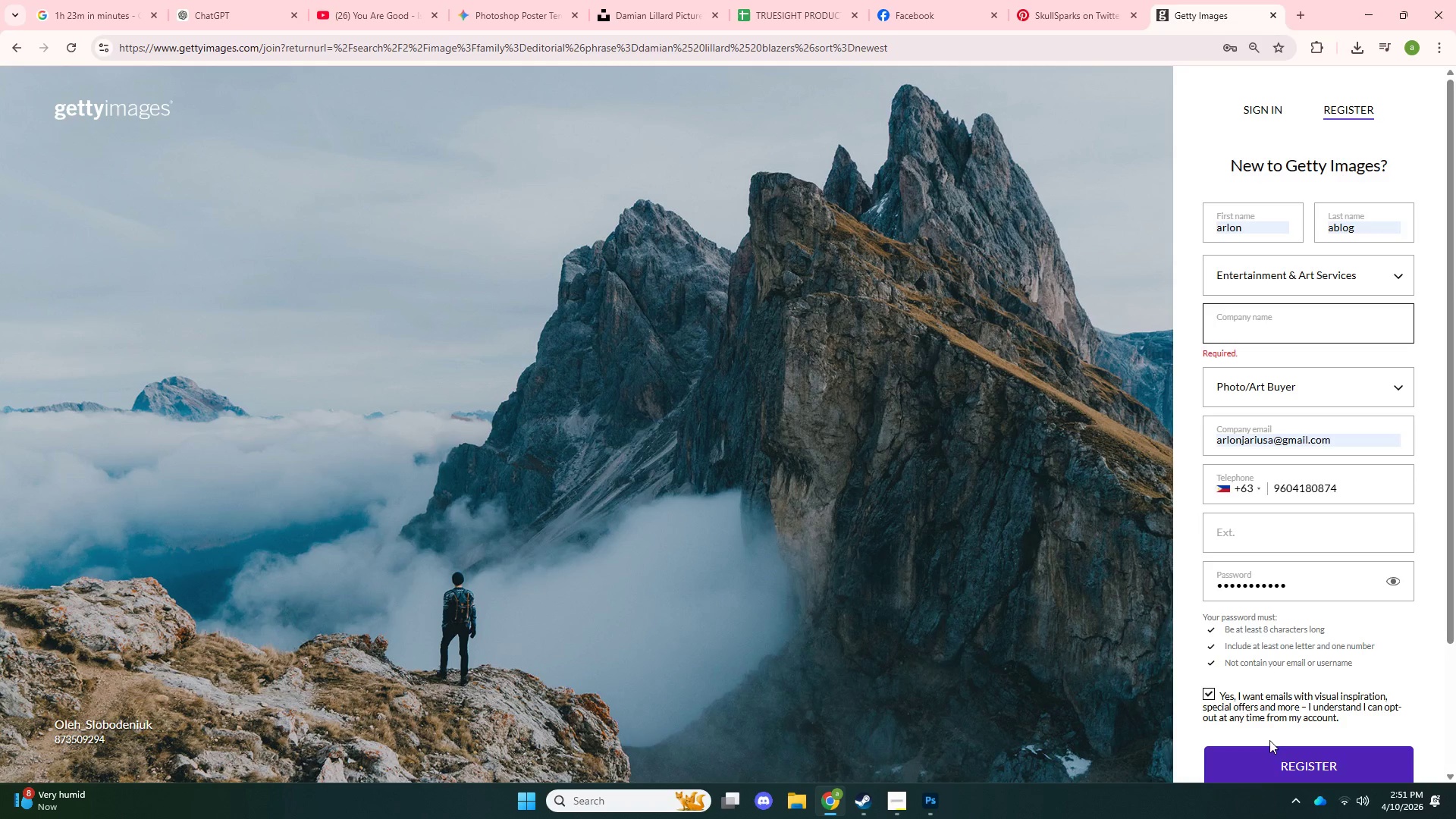 
scroll: coordinate [1225, 646], scroll_direction: down, amount: 1.0
 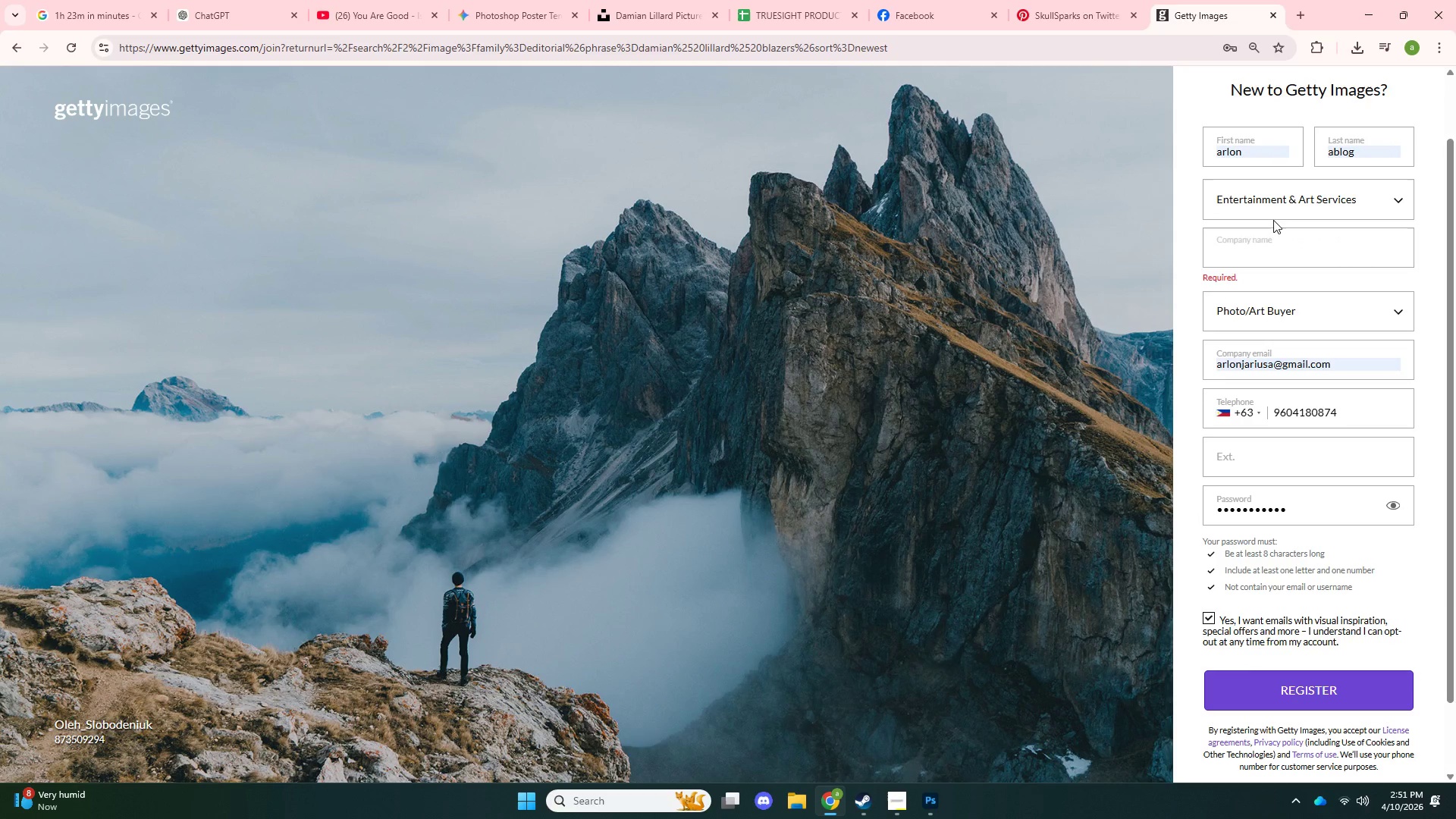 
double_click([1273, 259])
 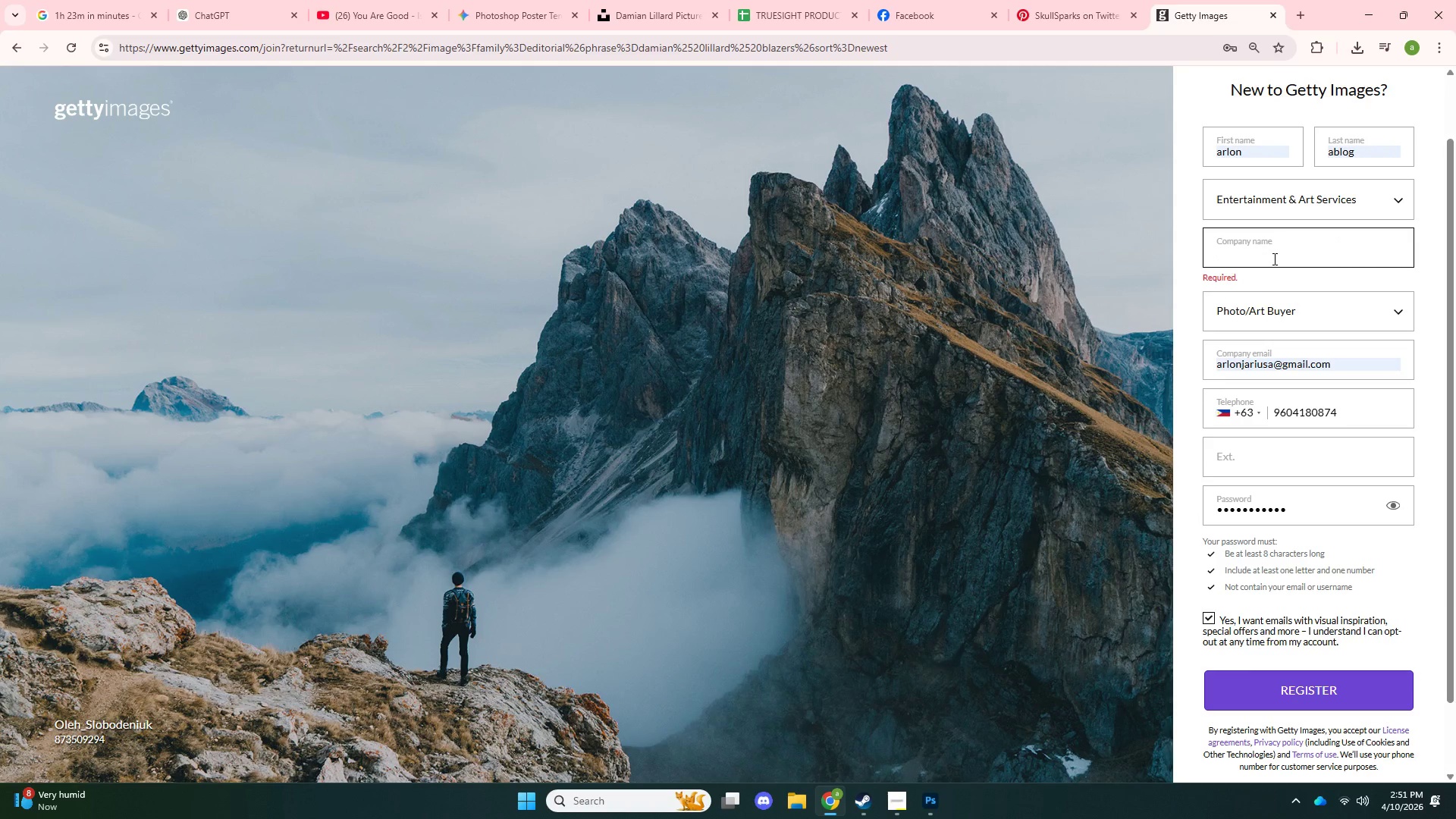 
type(clutchpoints)
 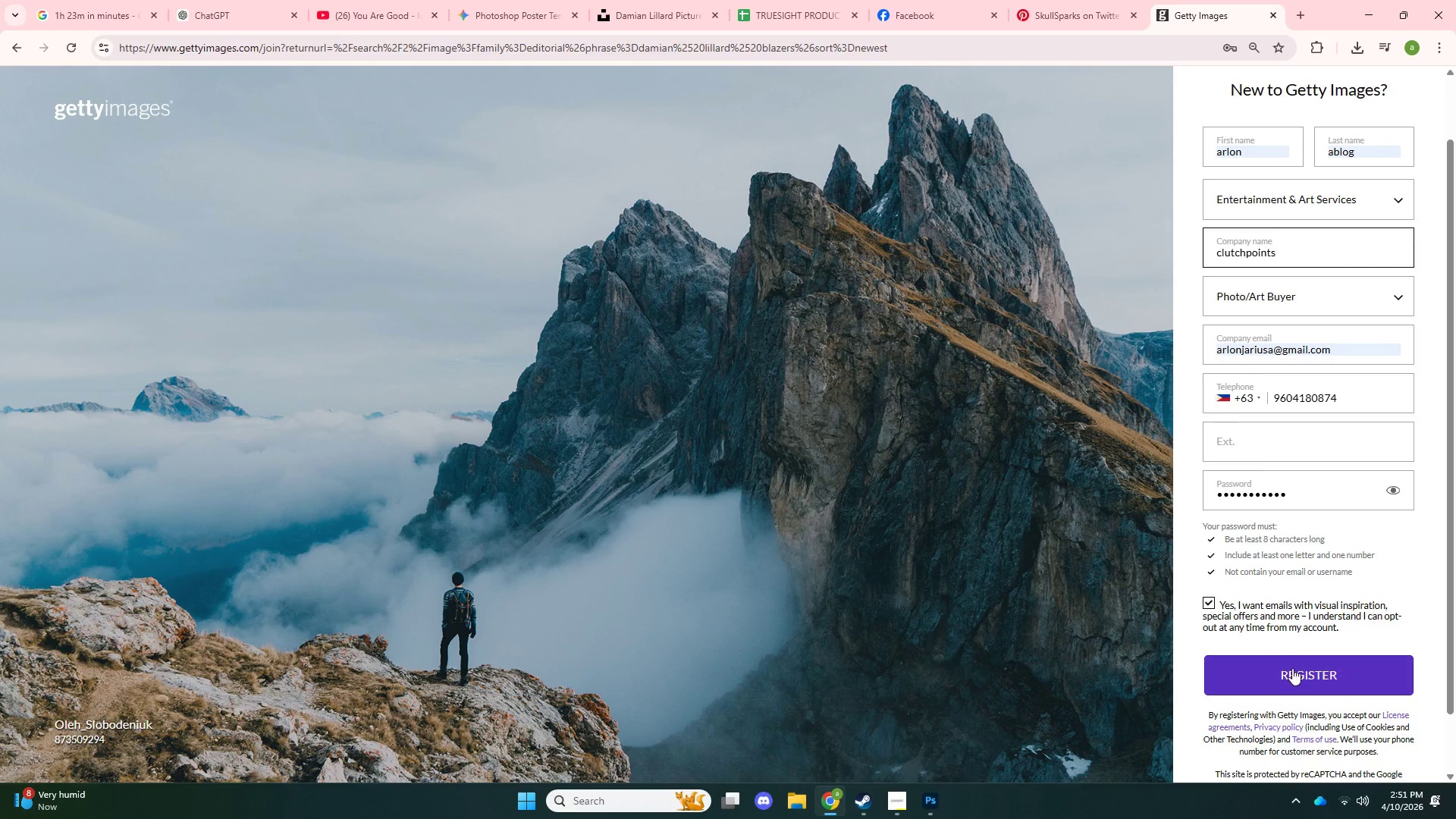 
left_click([1292, 668])
 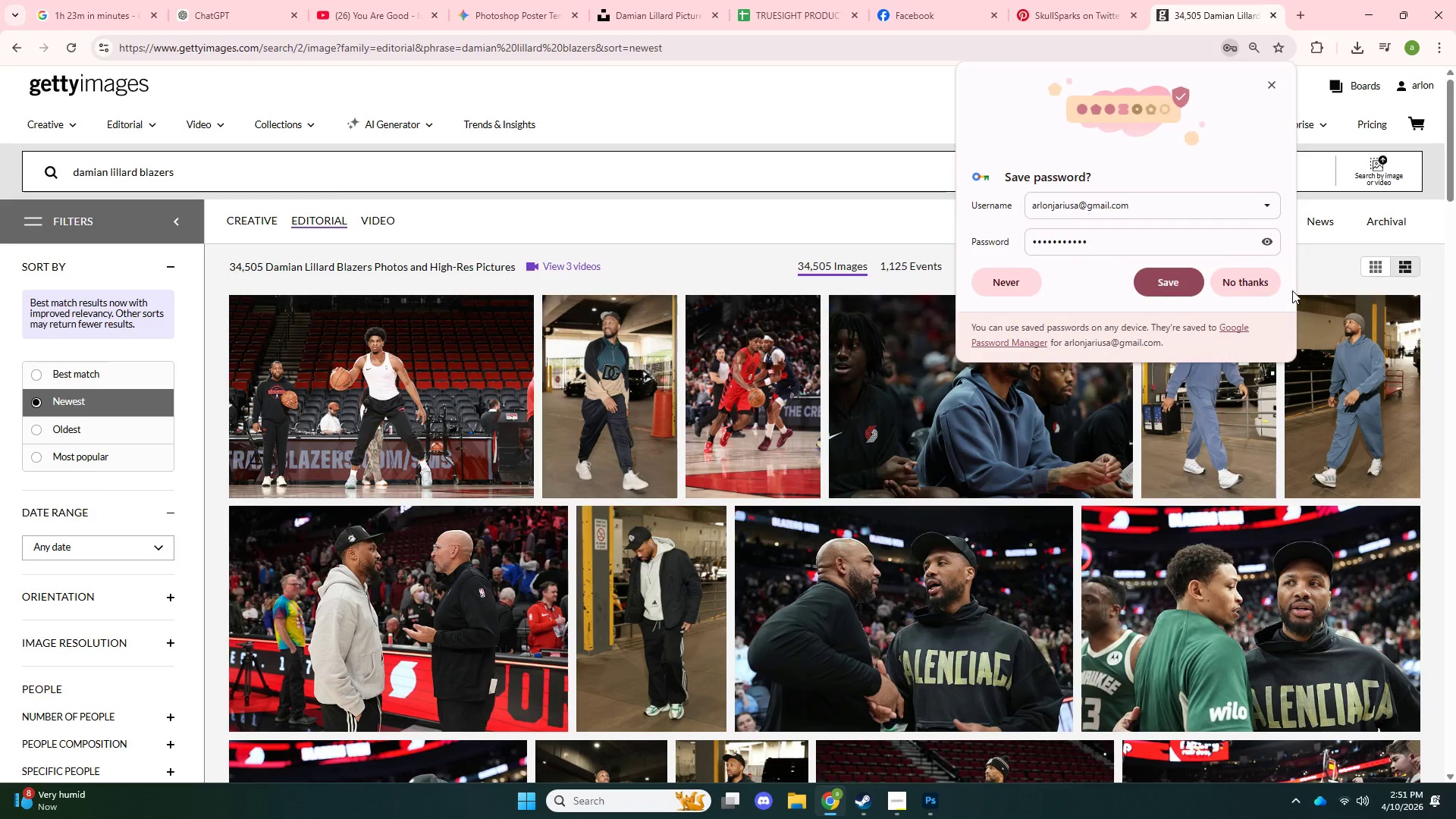 
left_click([1018, 278])
 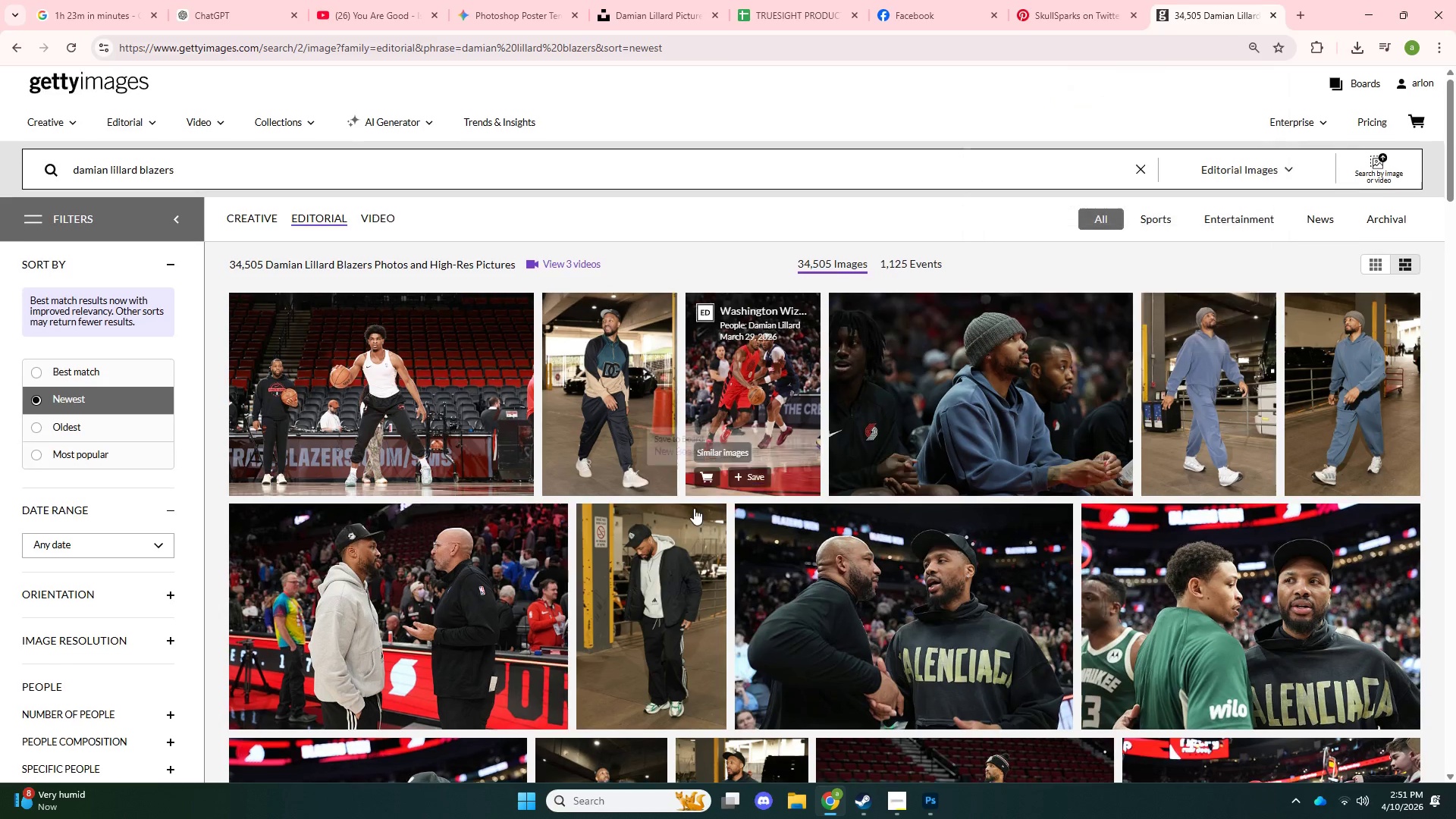 
scroll: coordinate [695, 463], scroll_direction: down, amount: 43.0
 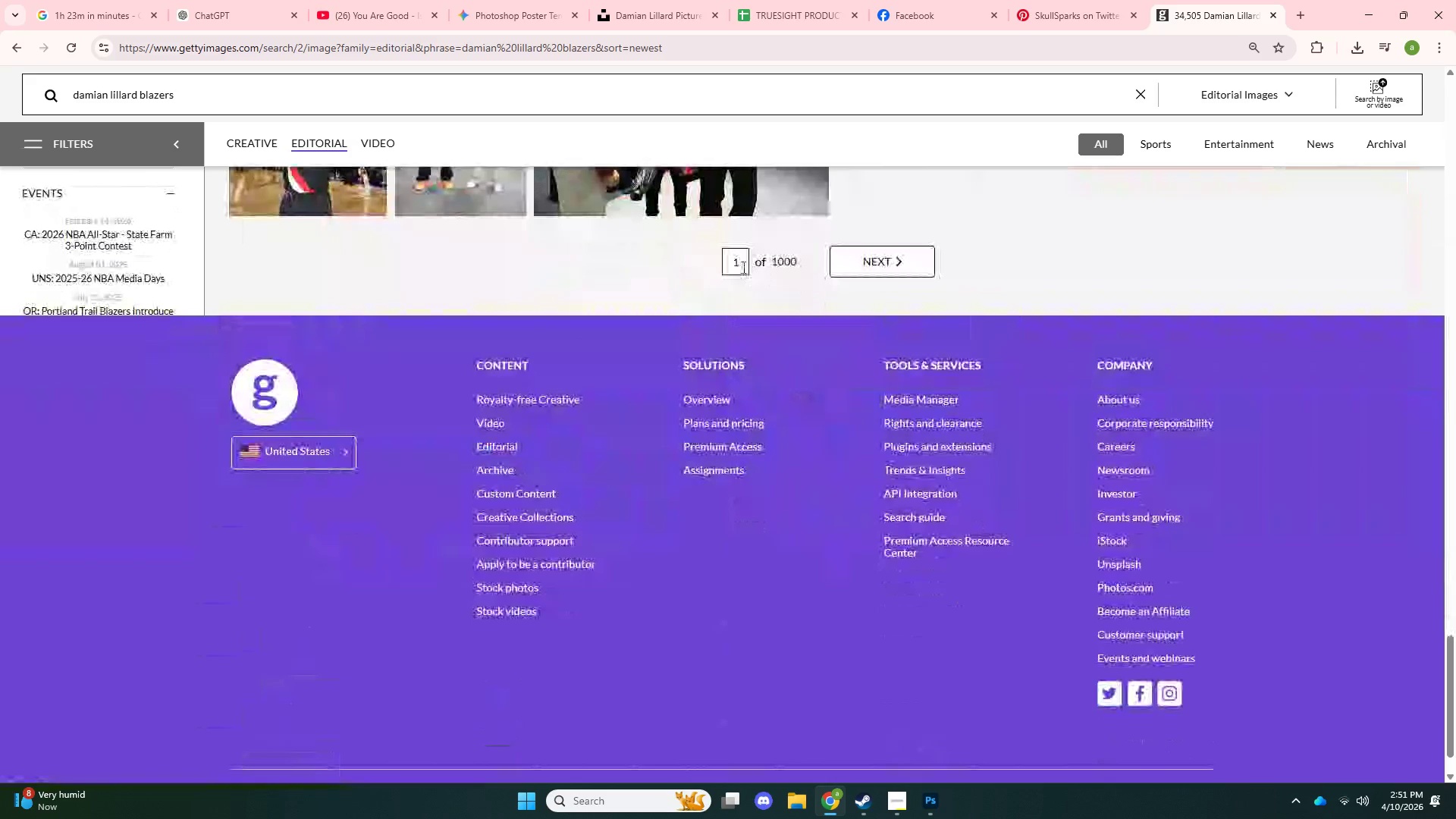 
left_click([742, 267])
 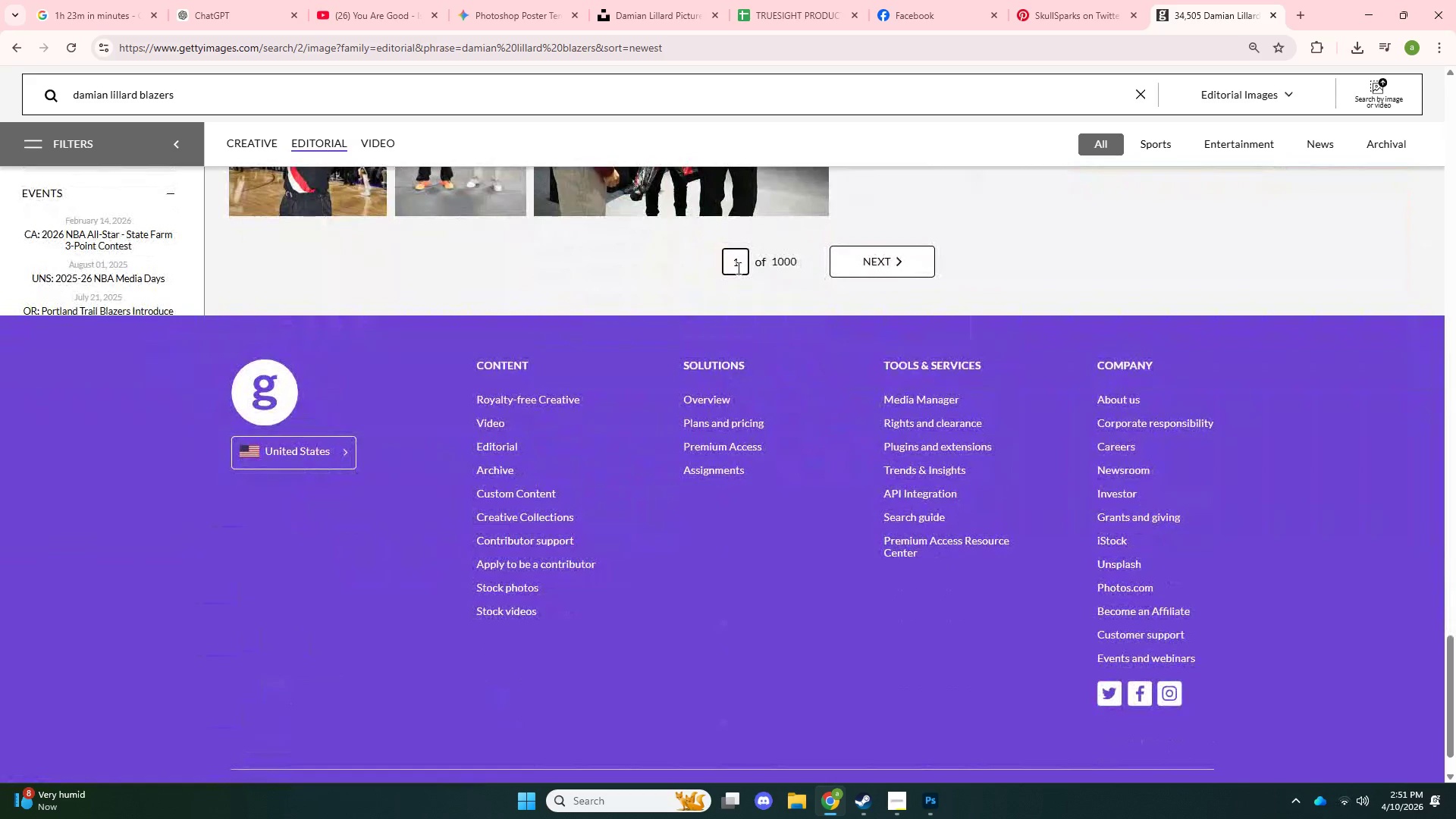 
key(2)
 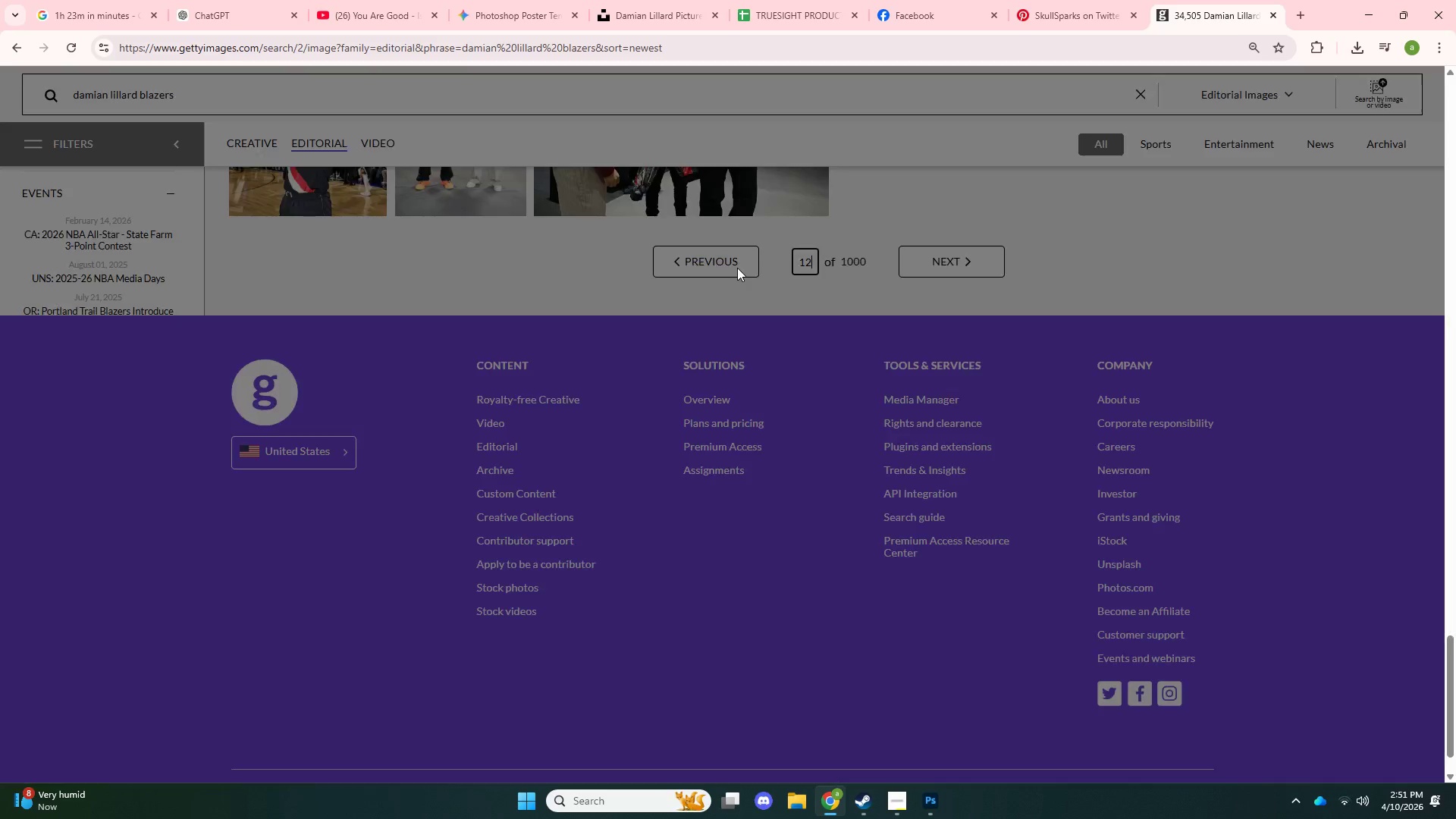 
key(NumpadEnter)
 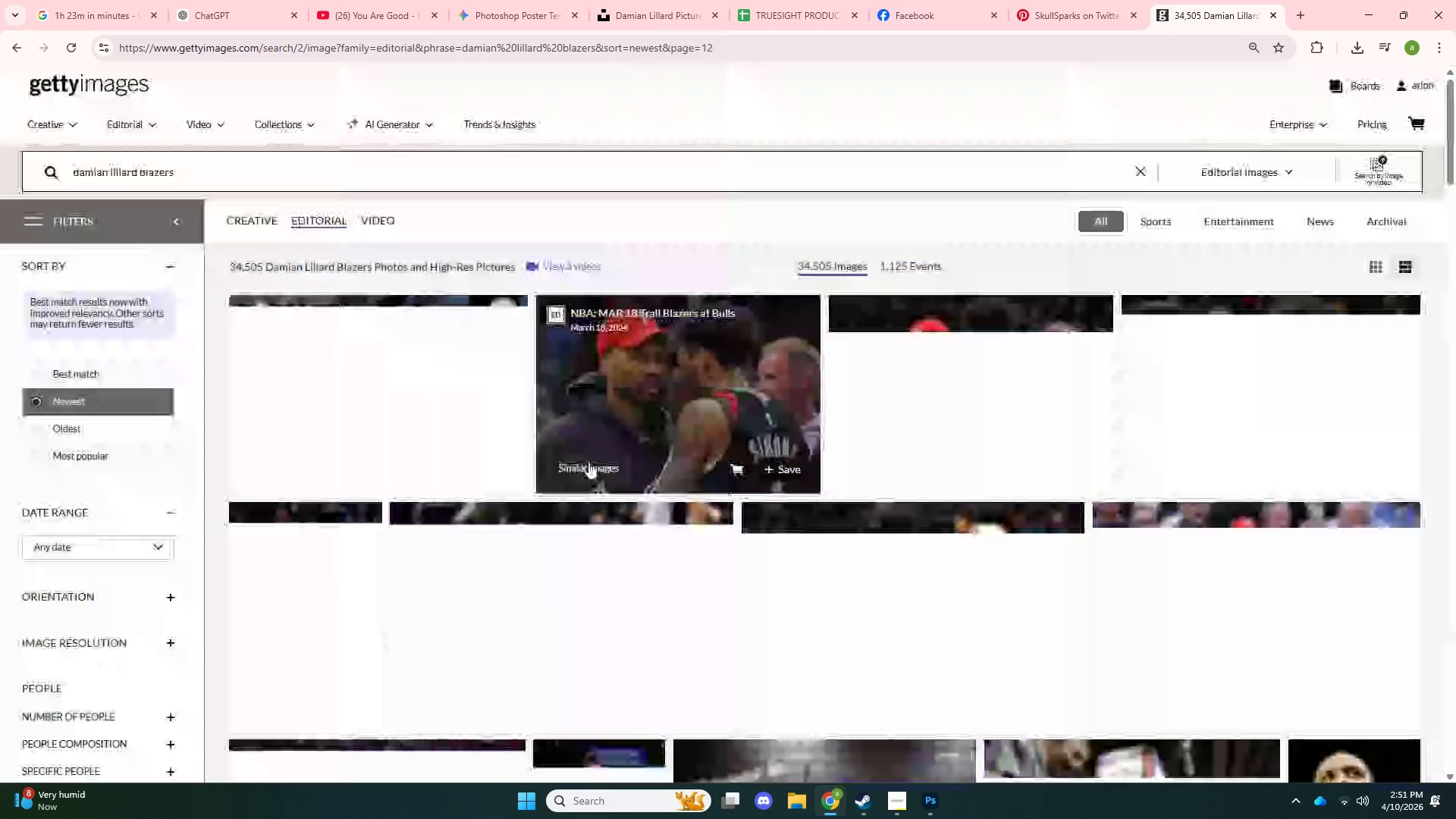 
scroll: coordinate [916, 679], scroll_direction: down, amount: 43.0
 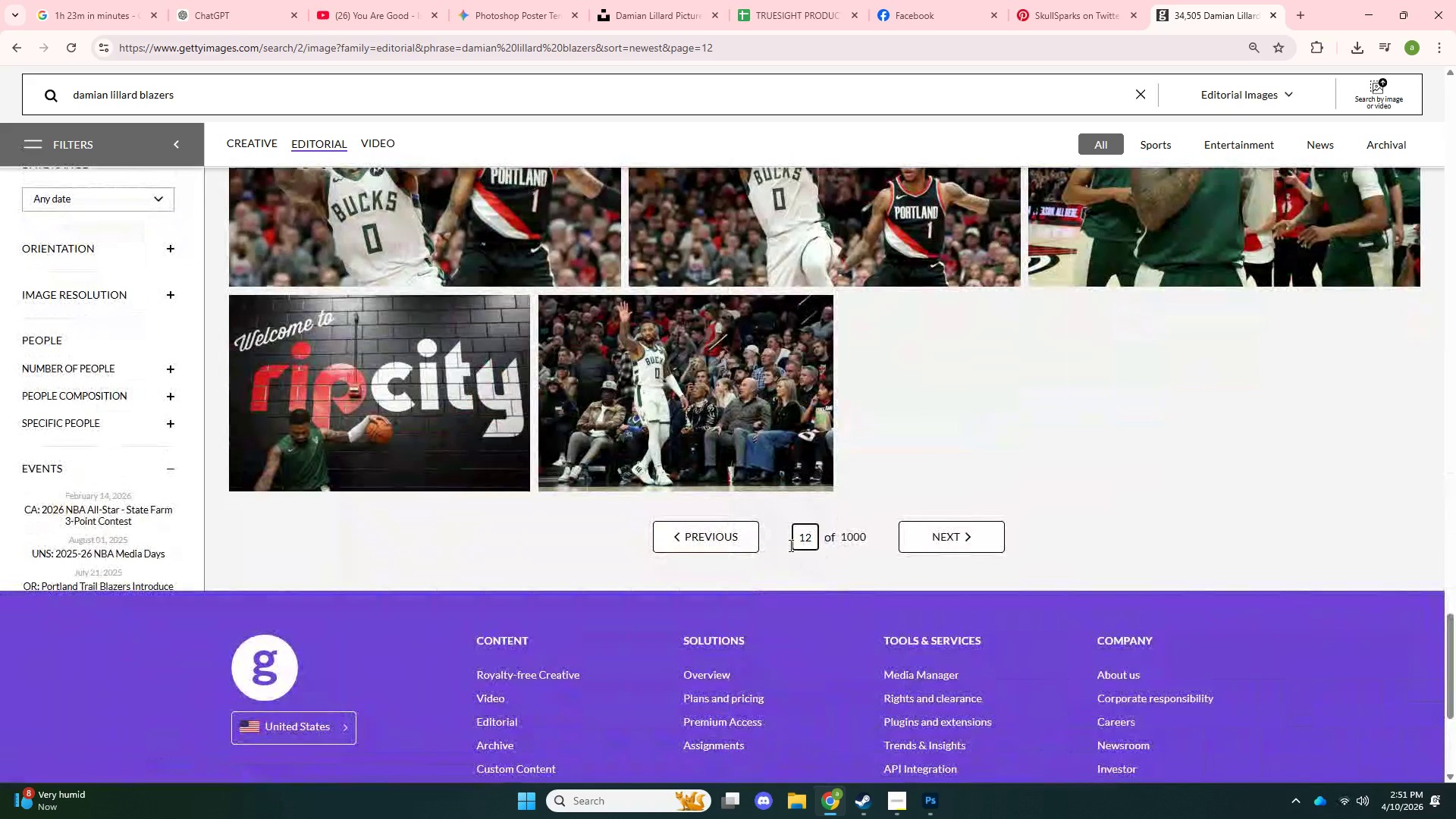 
key(Backspace)
key(Backspace)
key(Backspace)
type(87)
key(Backspace)
key(NumpadEnter)
 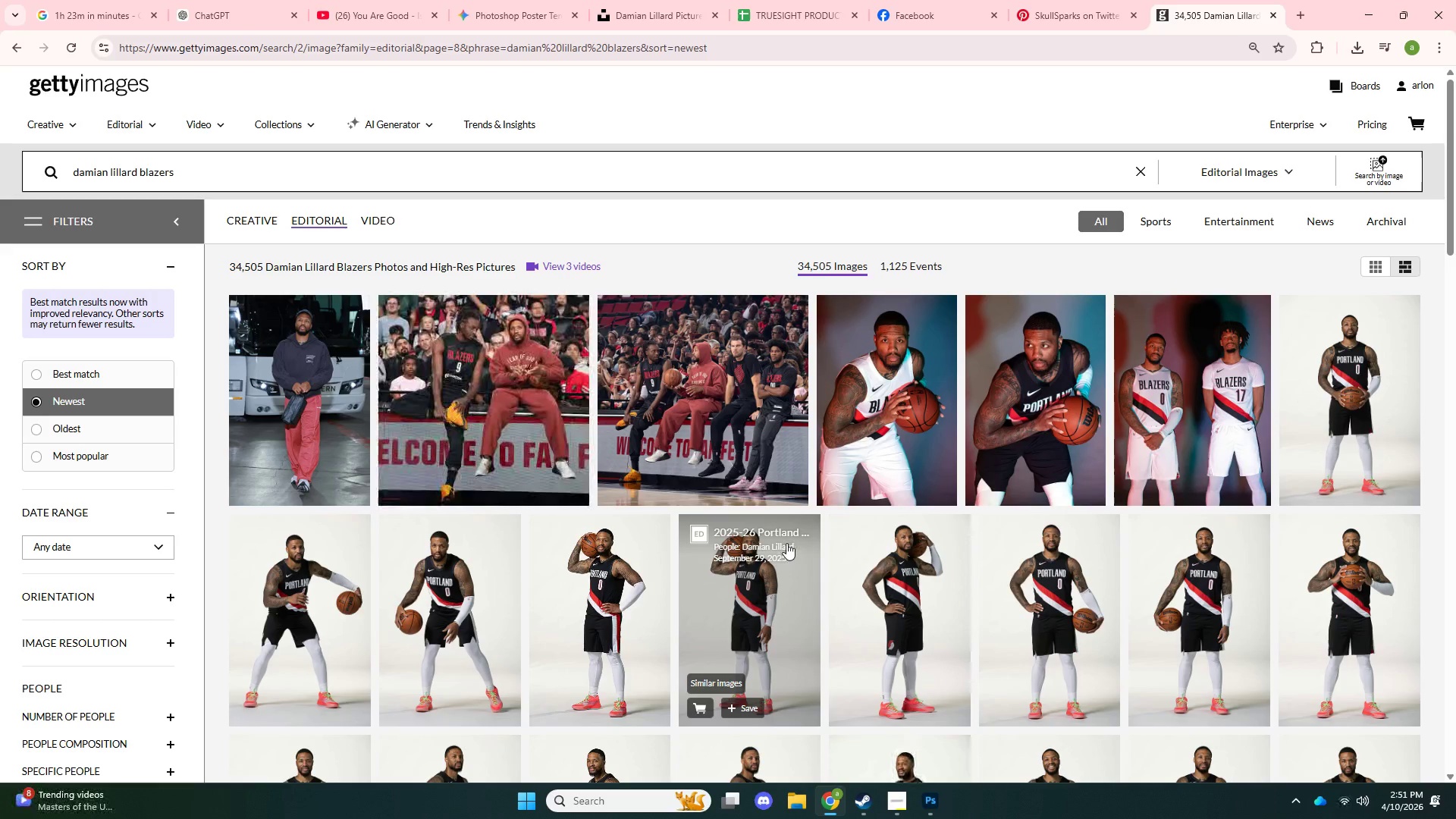 
wait(5.42)
 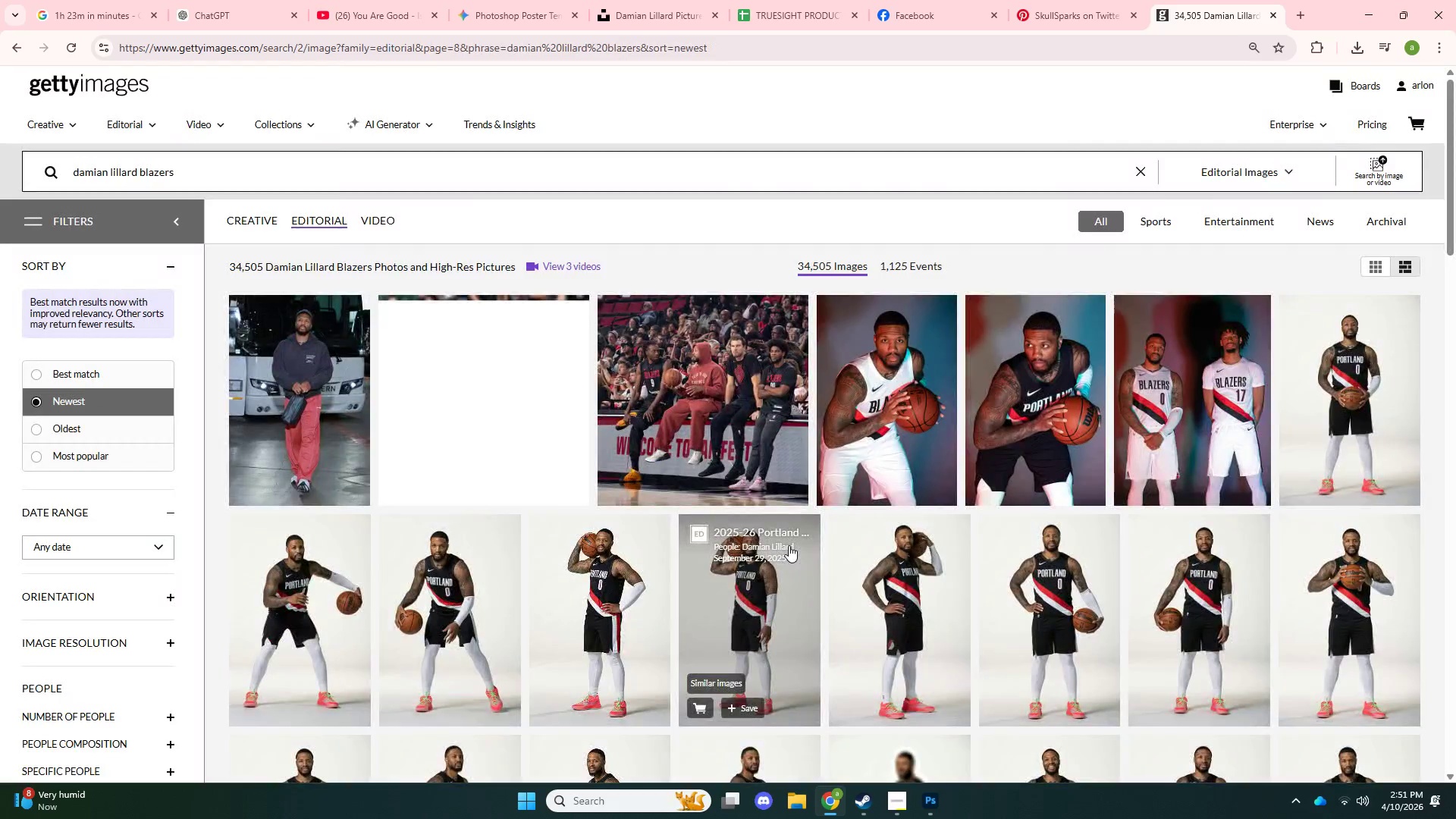 
scroll: coordinate [786, 543], scroll_direction: down, amount: 20.0
 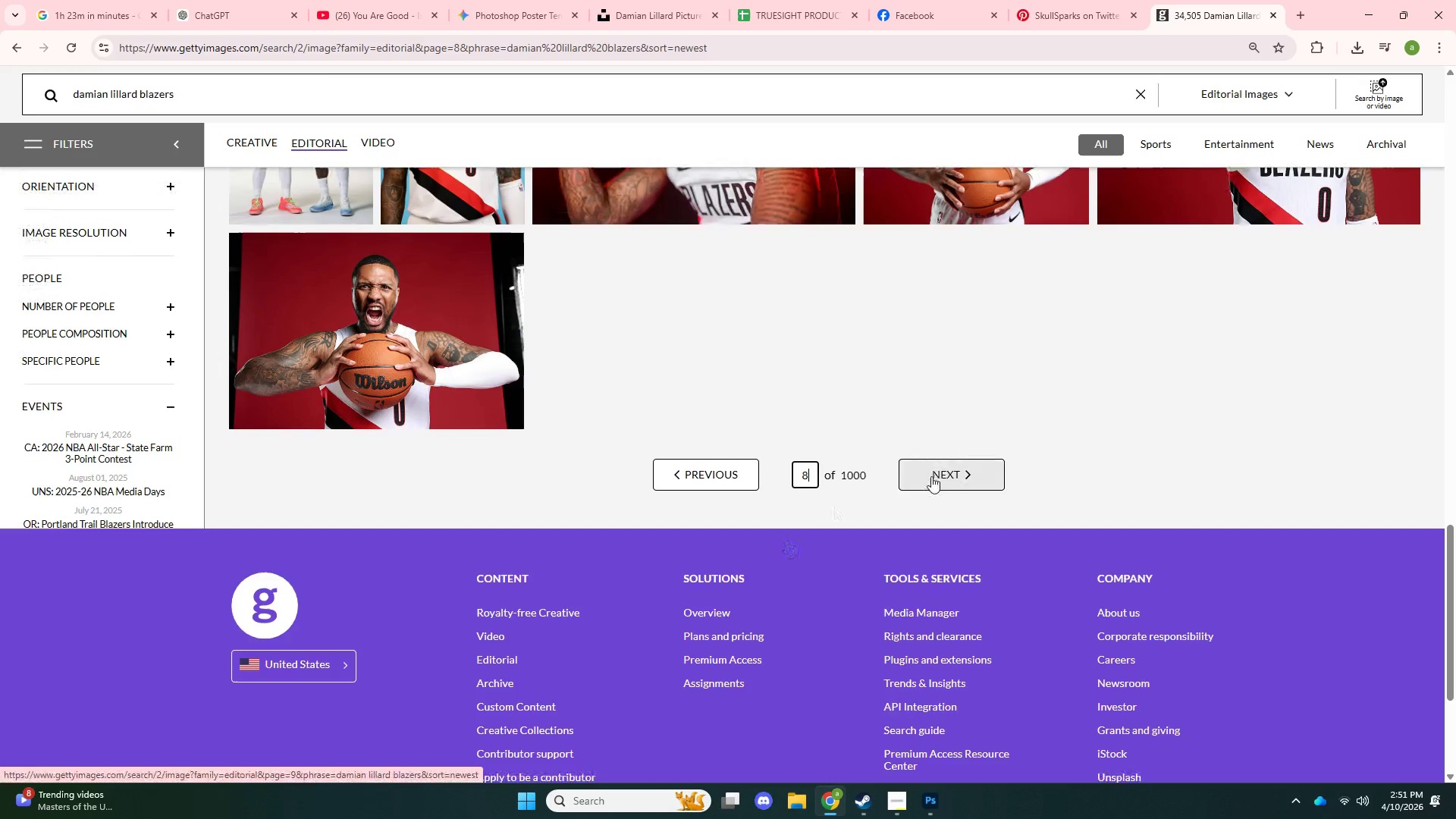 
left_click([949, 469])
 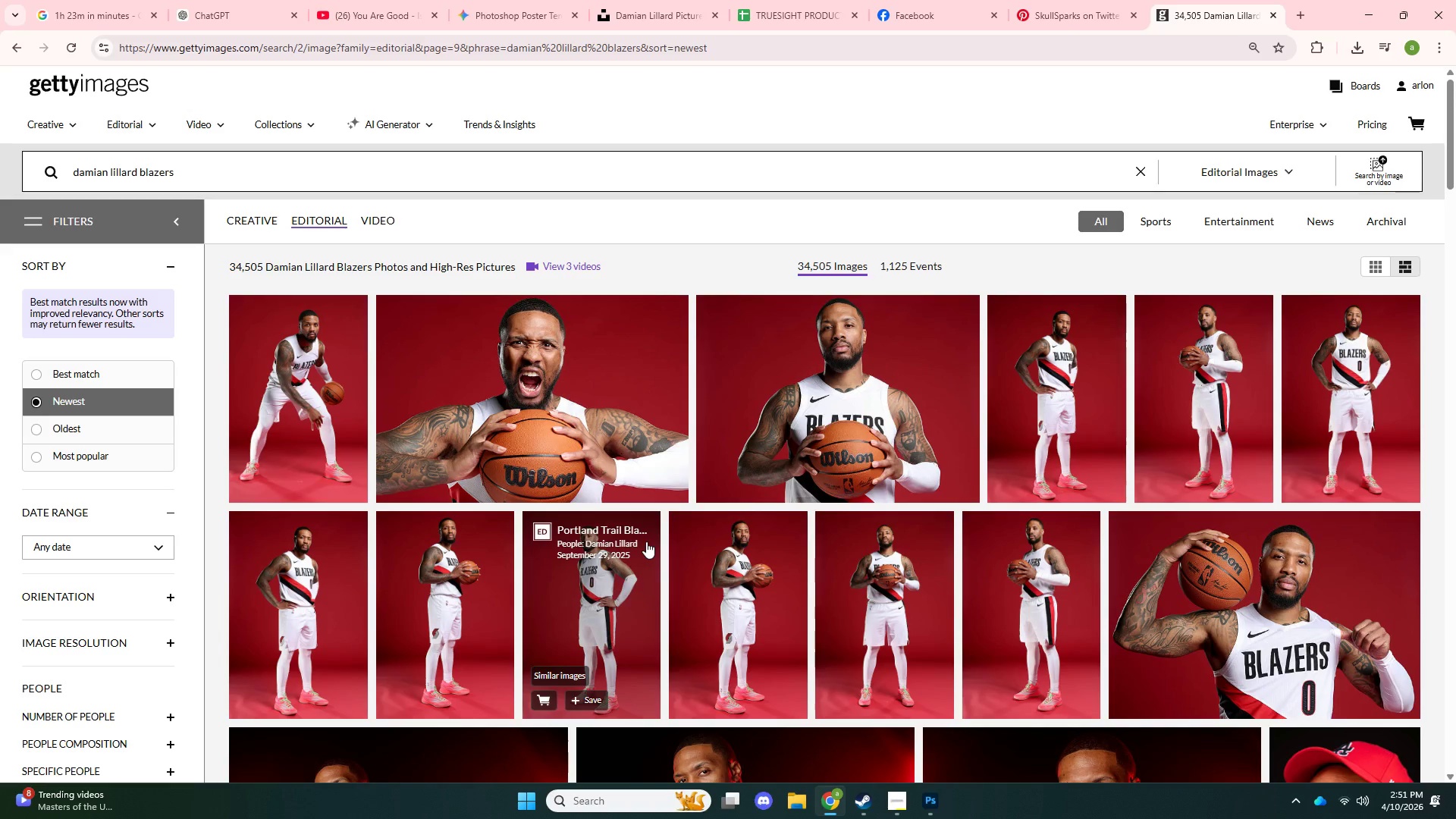 
scroll: coordinate [646, 541], scroll_direction: down, amount: 1.0
 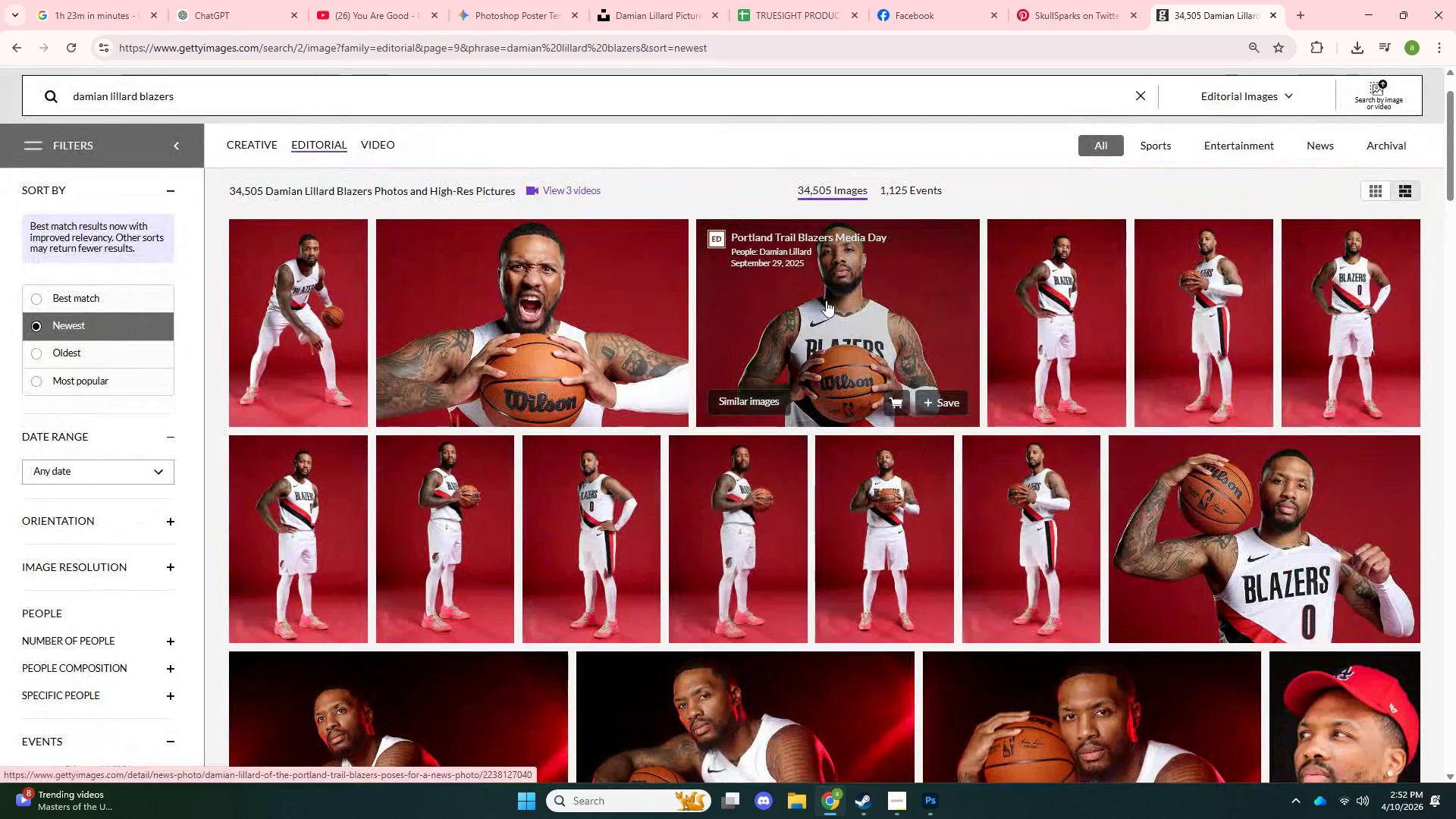 
right_click([826, 301])
 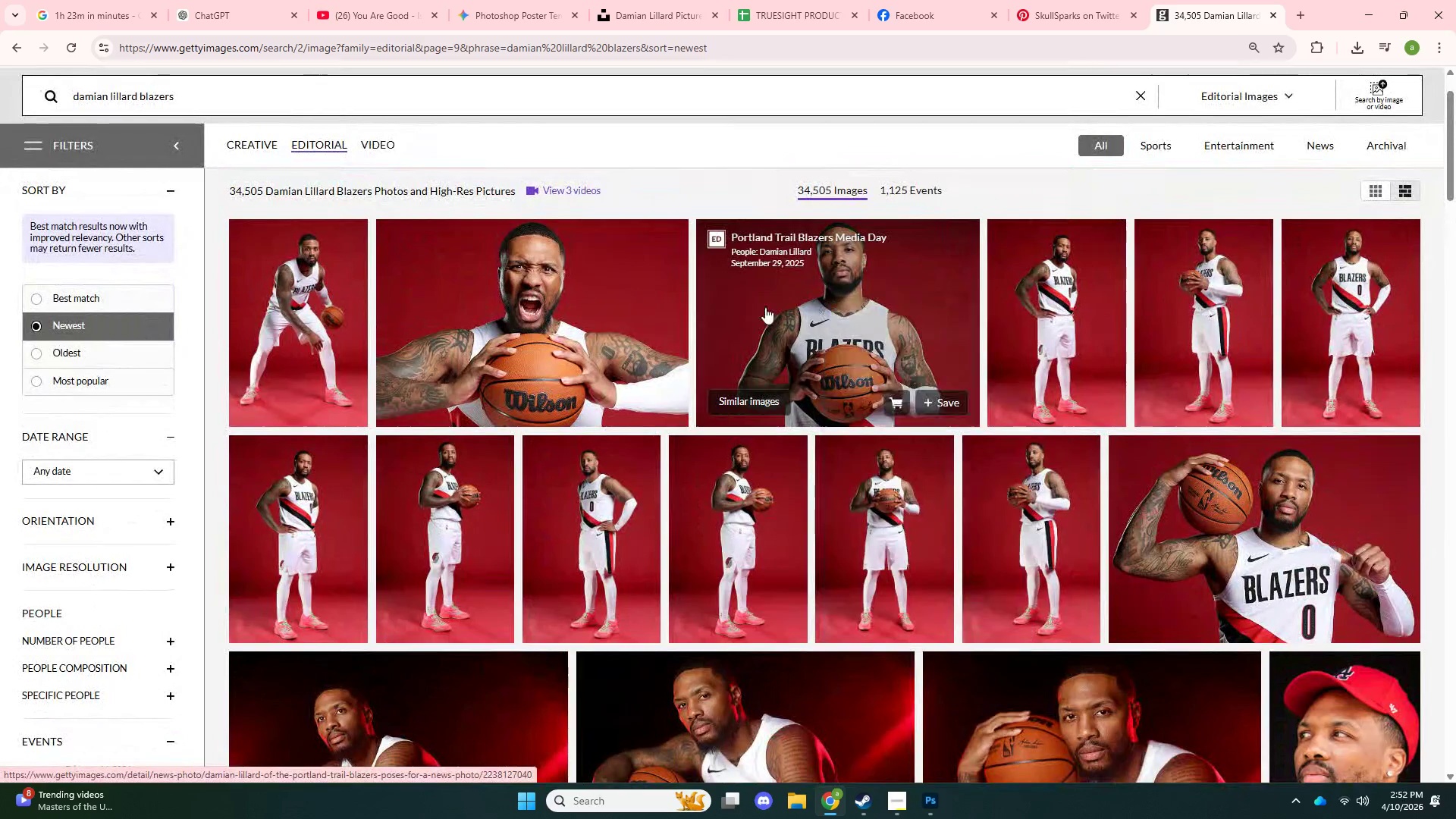 
left_click([765, 307])
 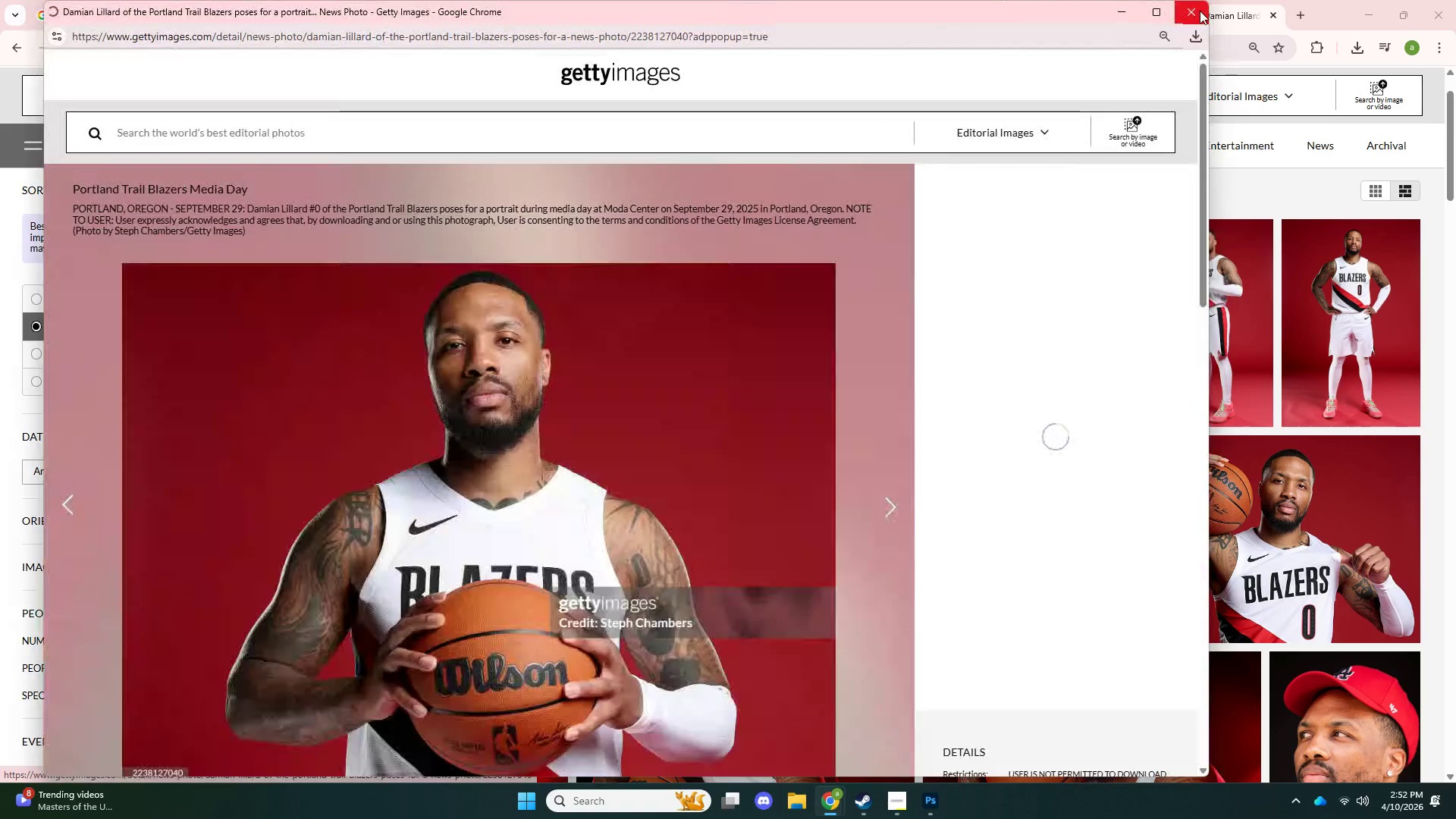 
left_click([1200, 11])
 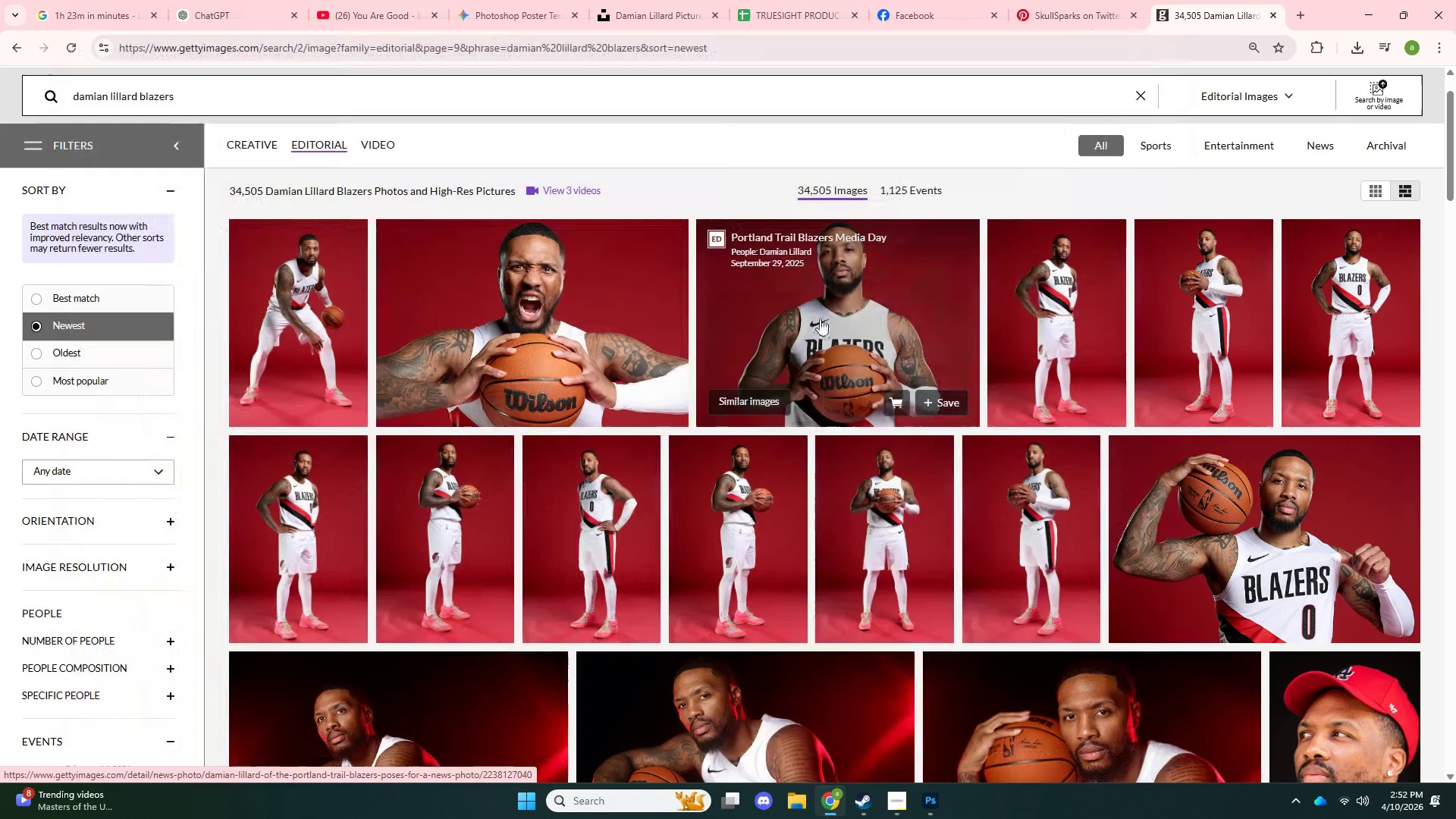 
right_click([820, 318])
 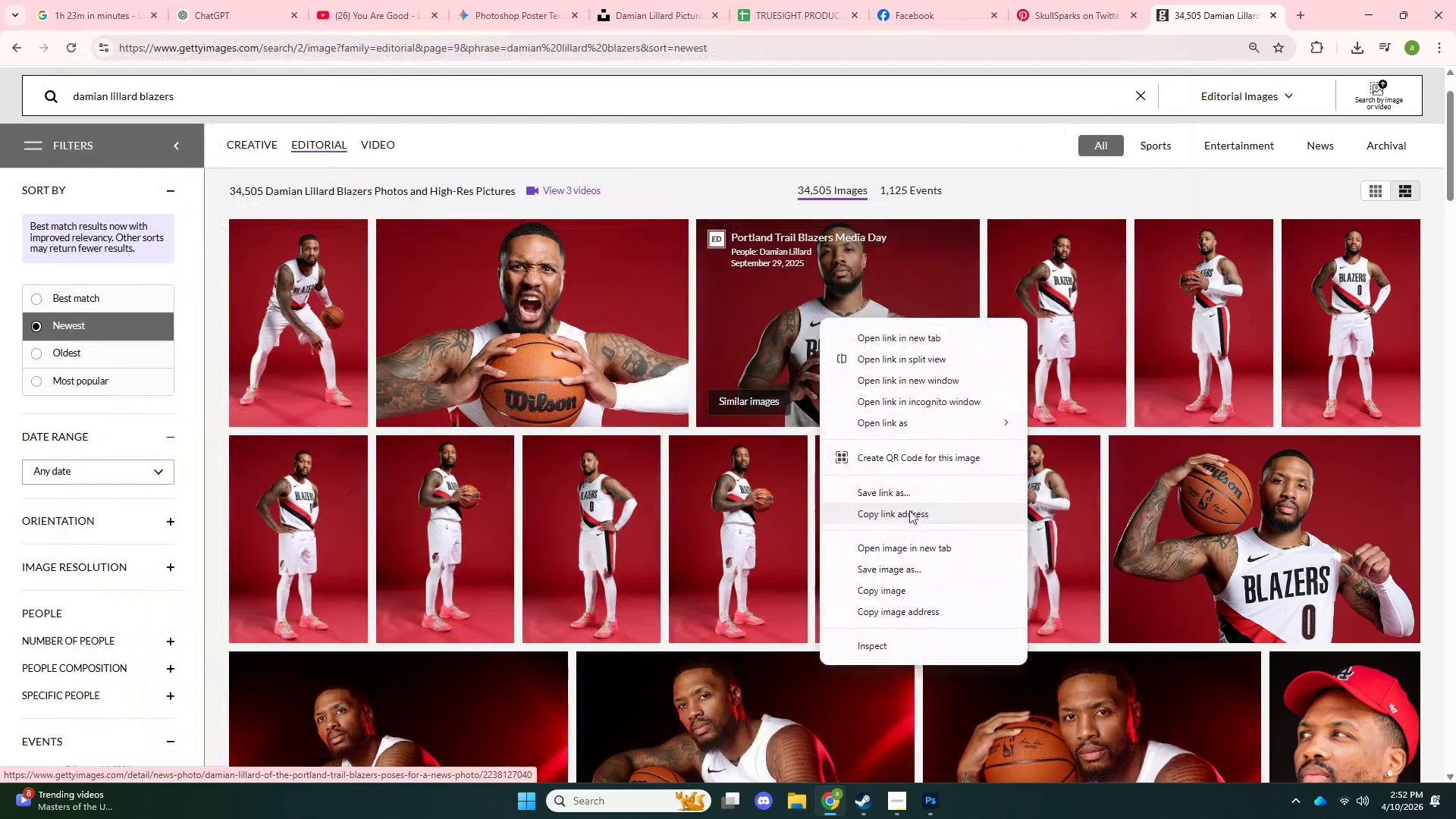 
left_click([908, 514])
 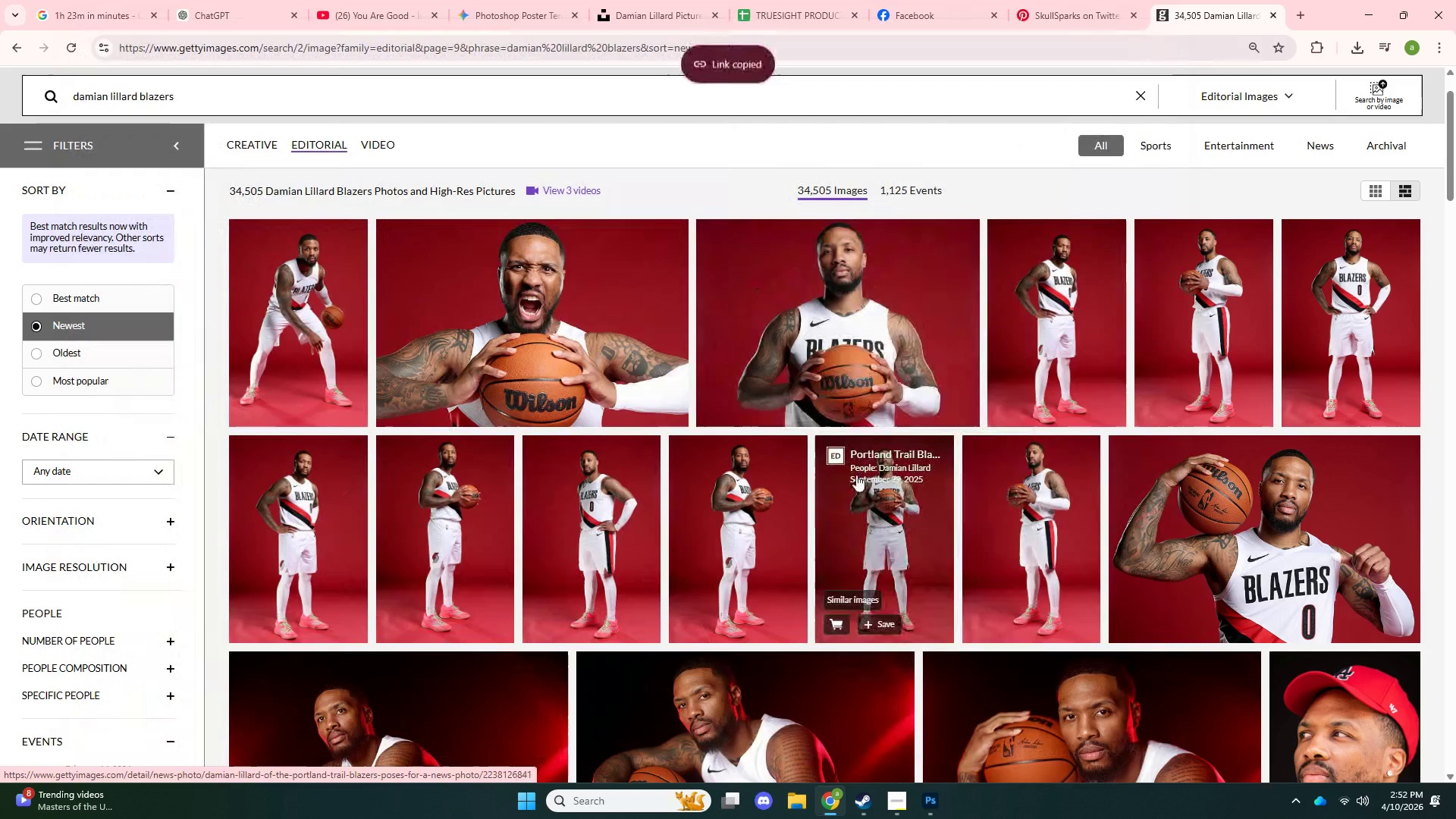 
key(Control+C)
 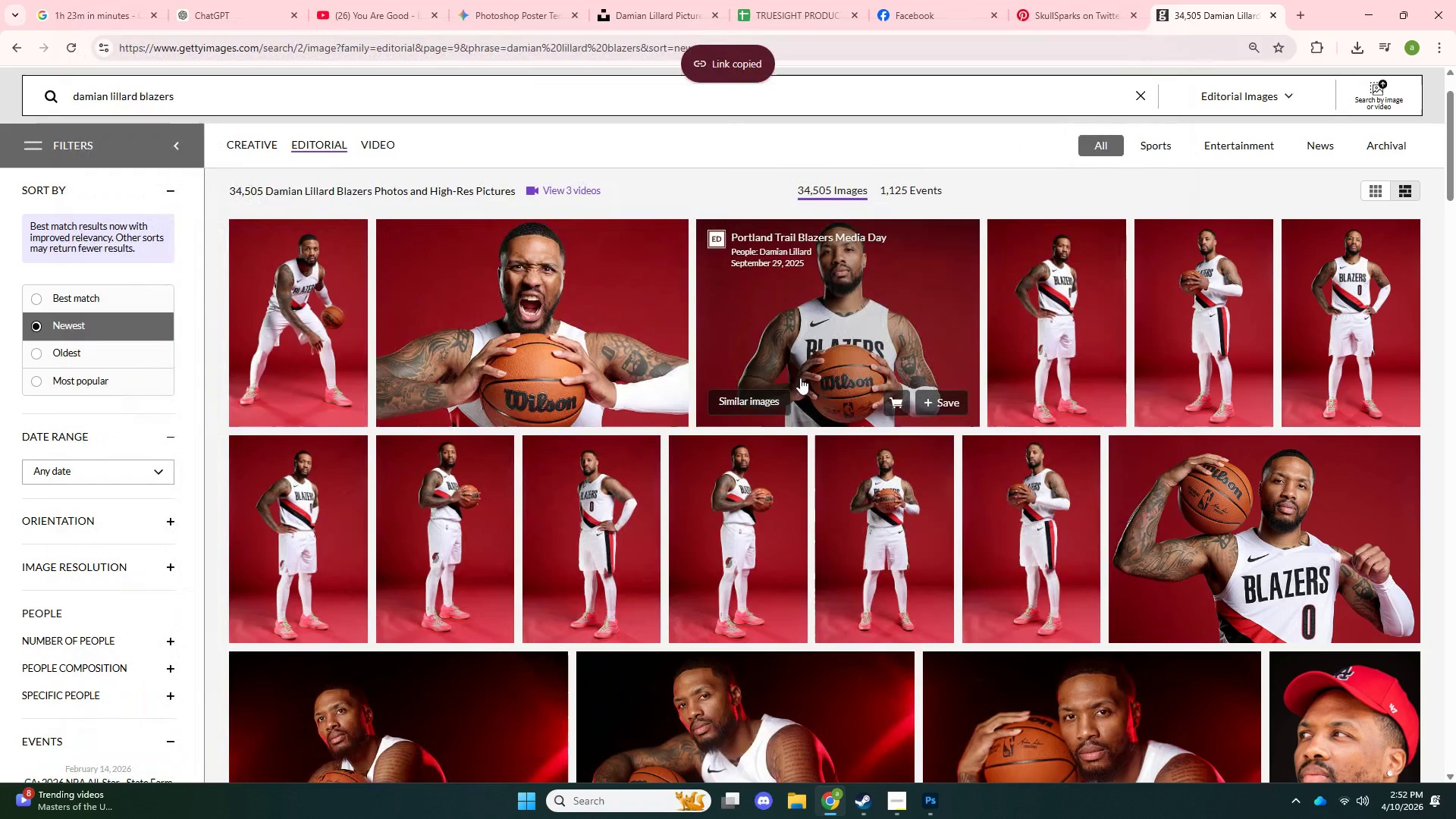 
key(Control+C)
 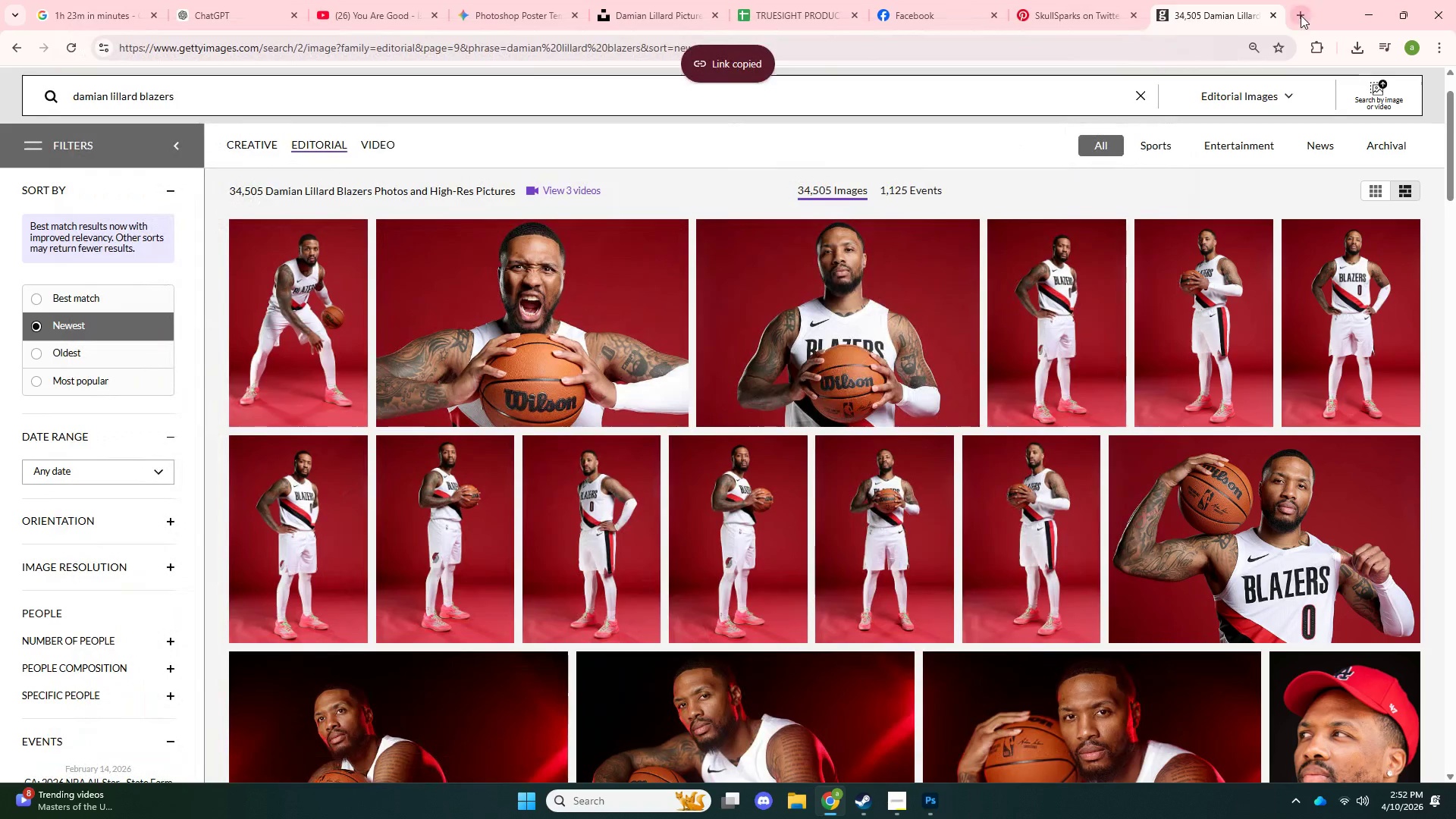 
left_click([1301, 15])
 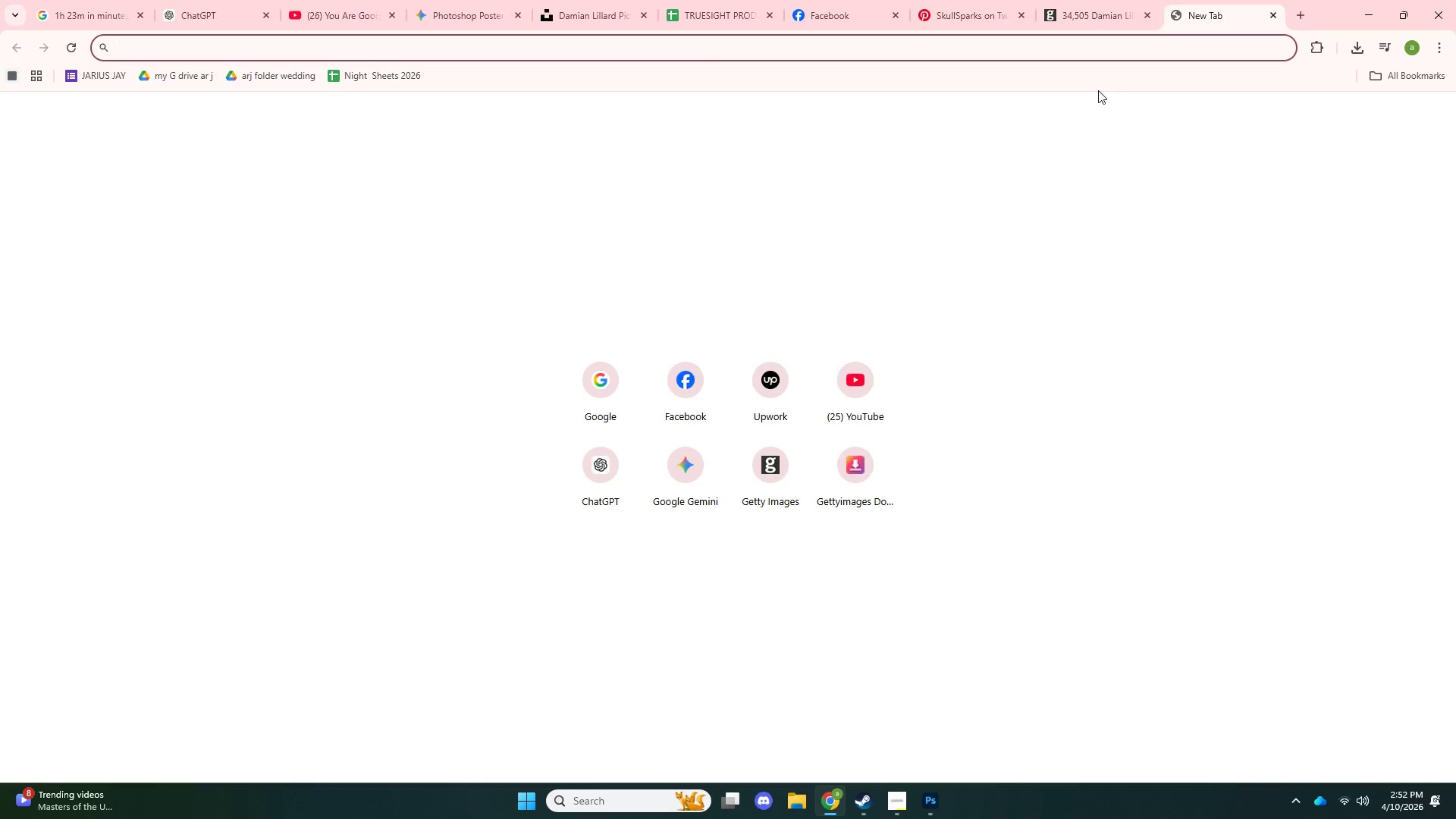 
type(get)
 